 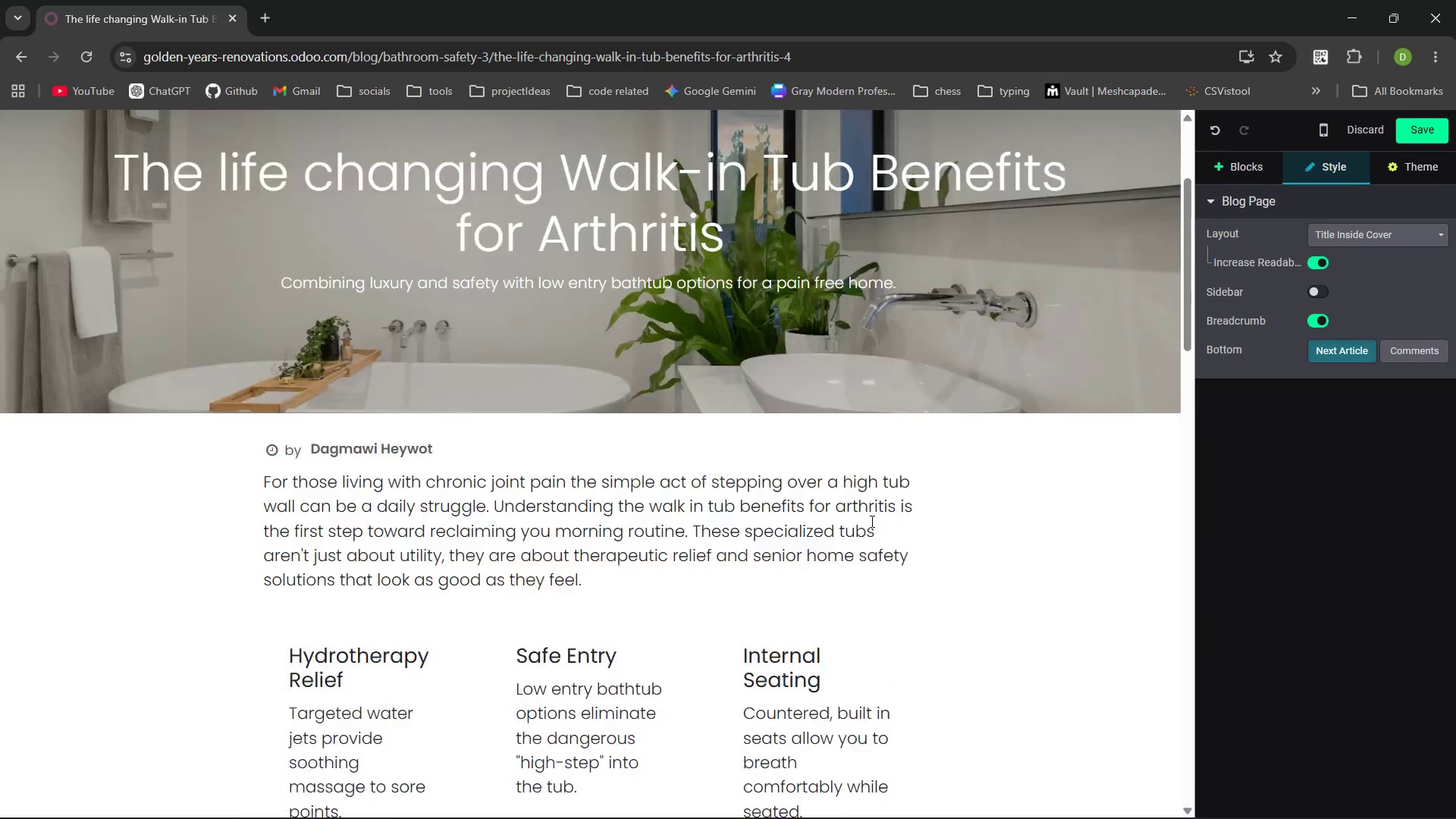 
left_click([1430, 125])
 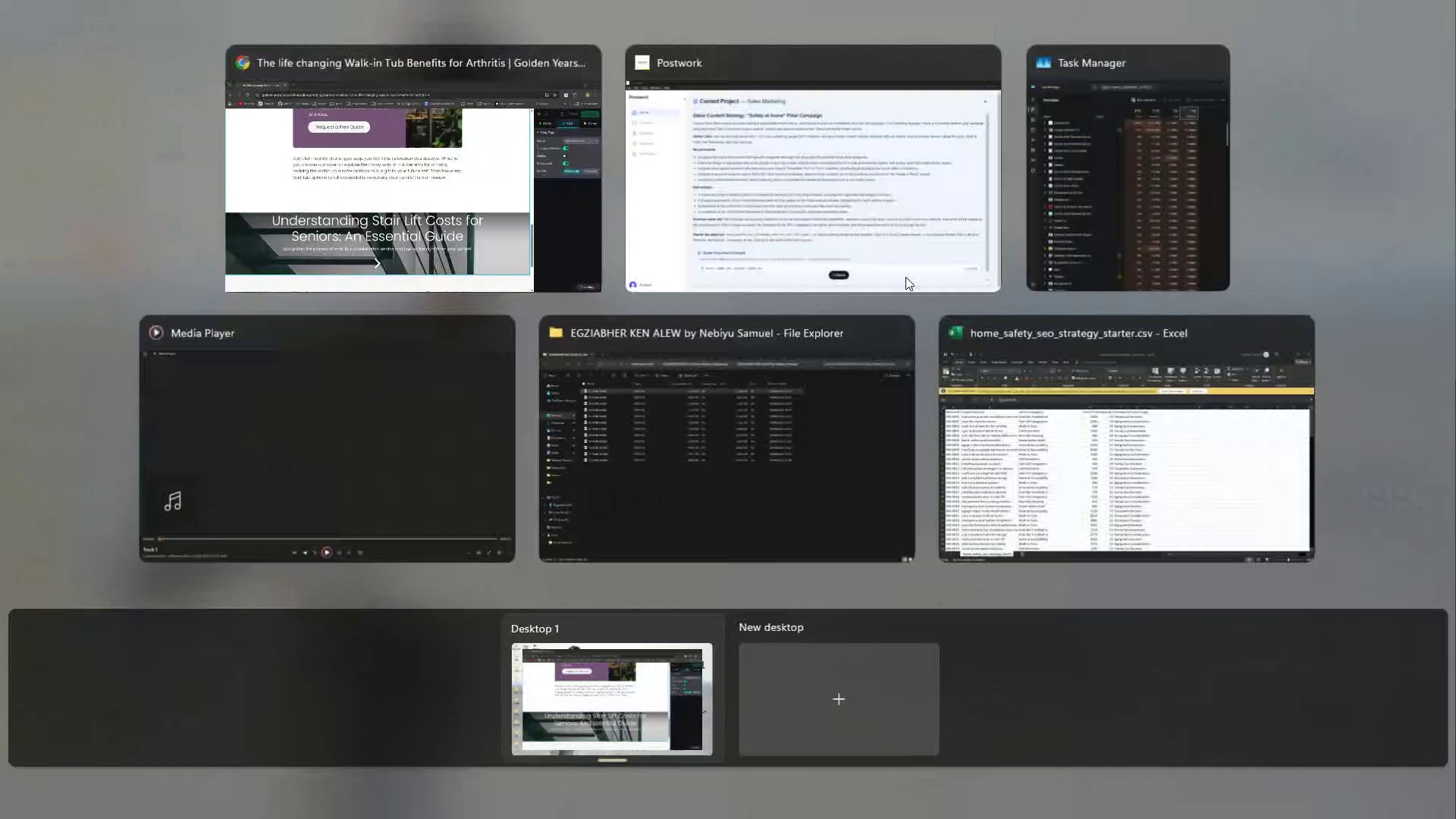 
left_click([797, 194])
 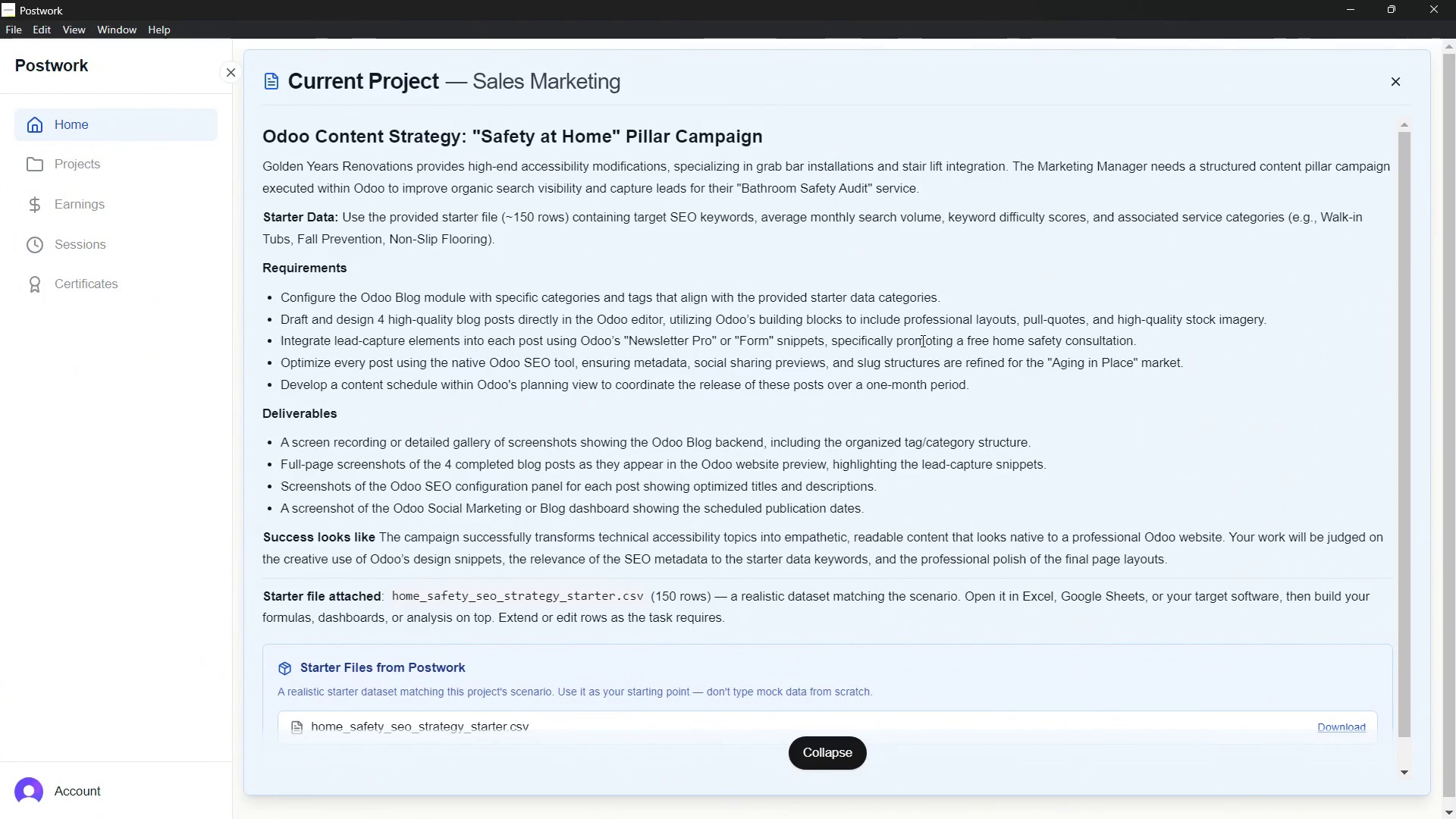 
wait(11.95)
 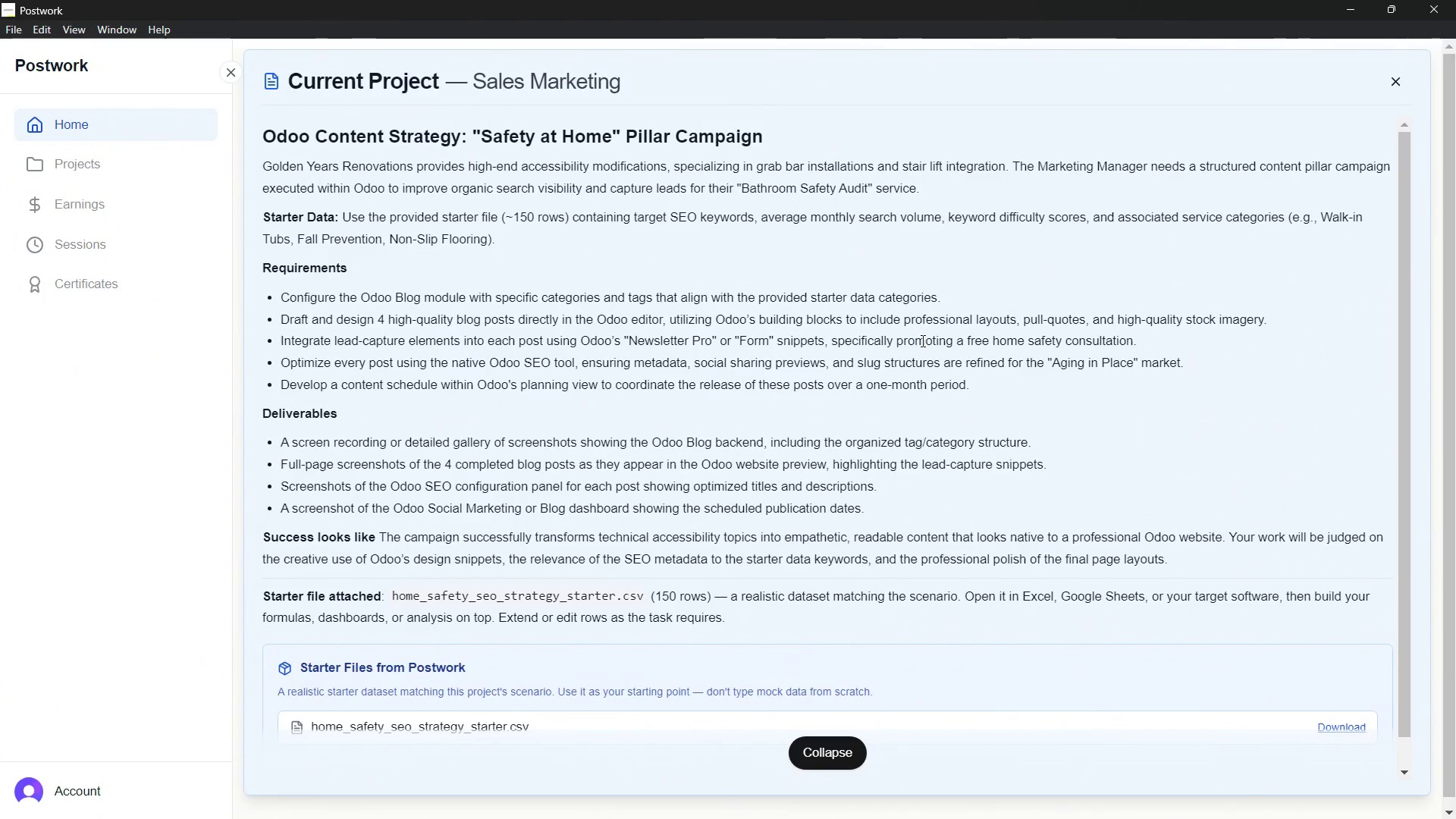 
left_click([763, 175])
 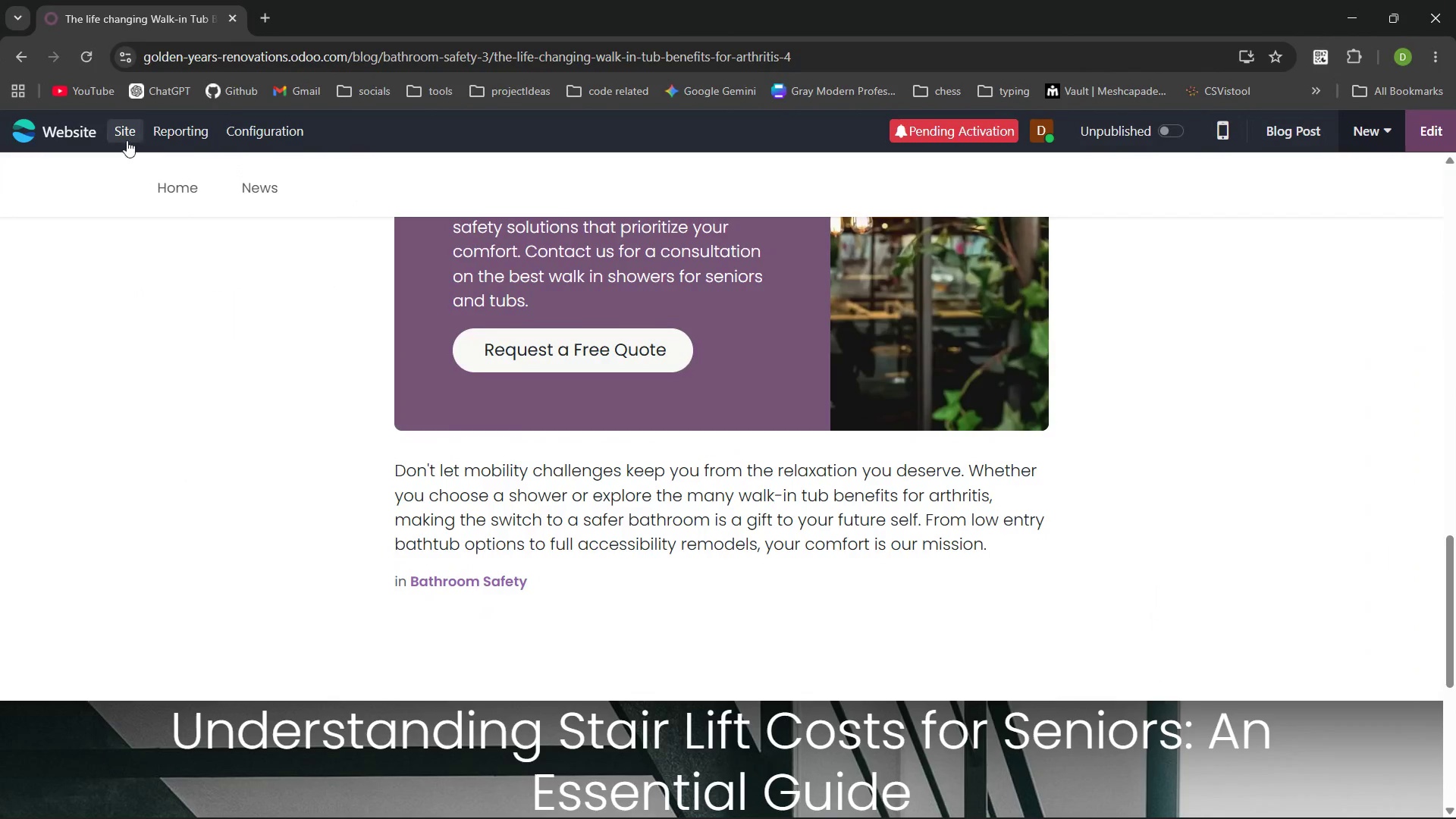 
left_click([127, 137])
 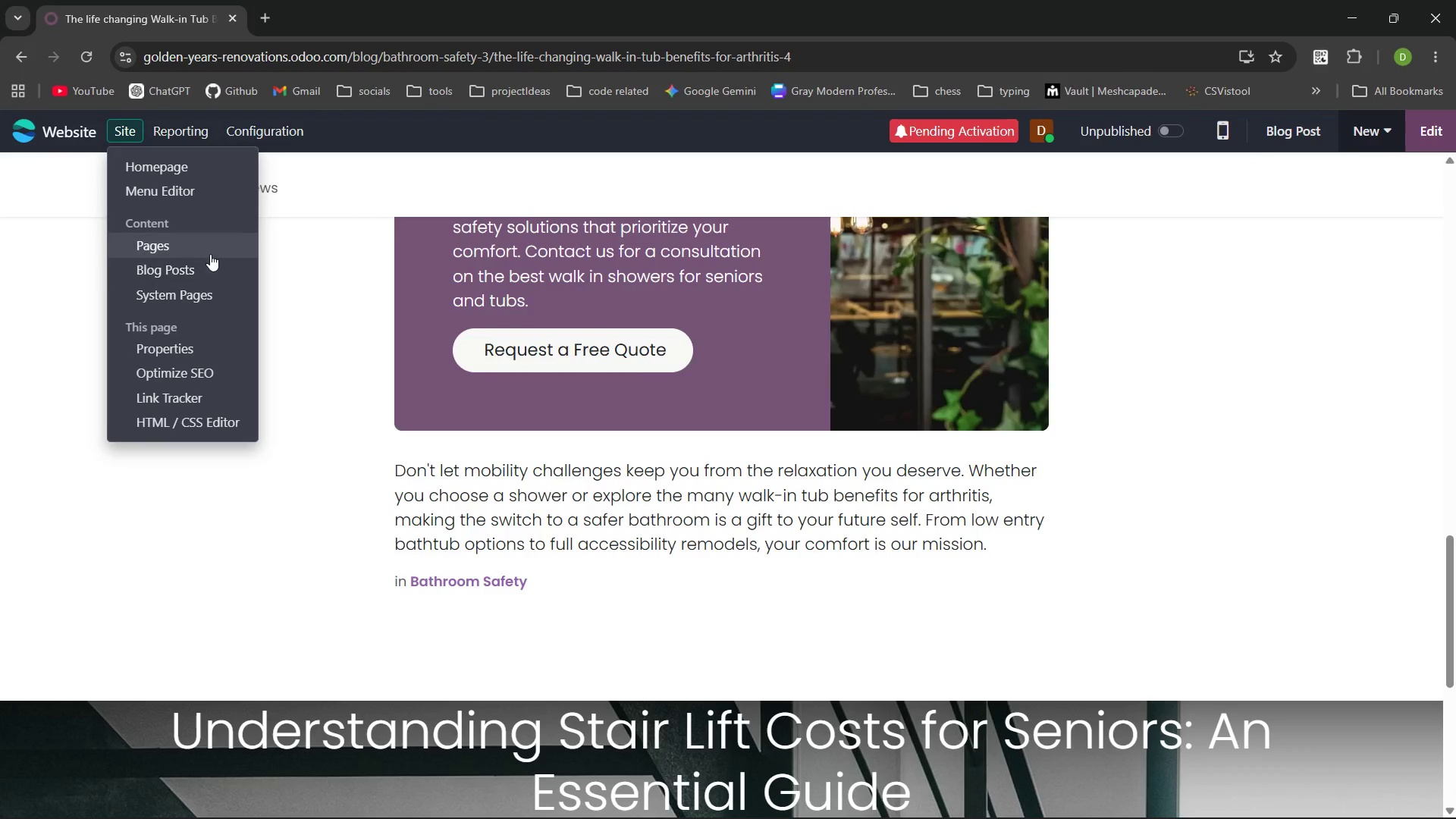 
wait(8.56)
 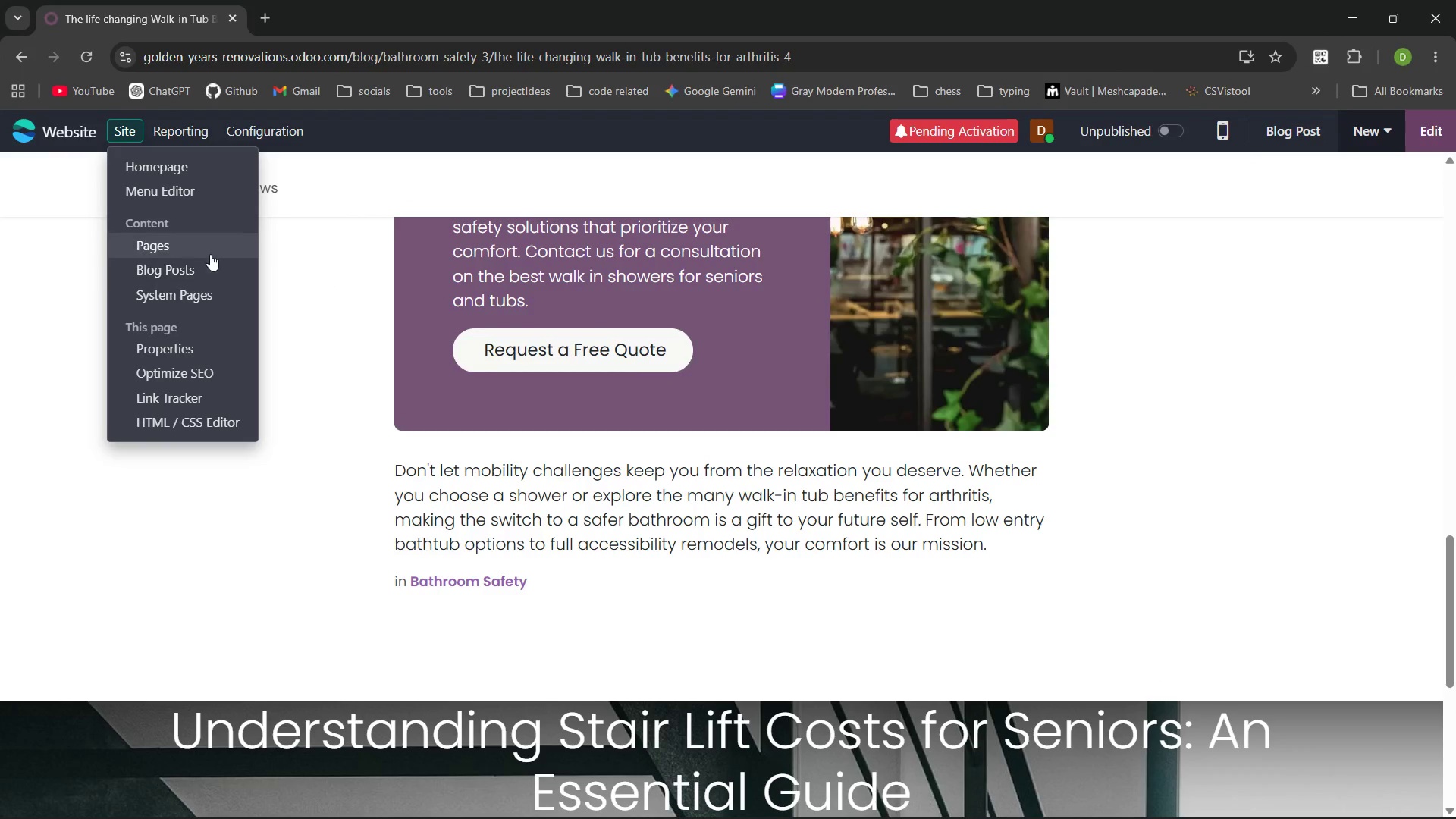 
left_click([212, 375])
 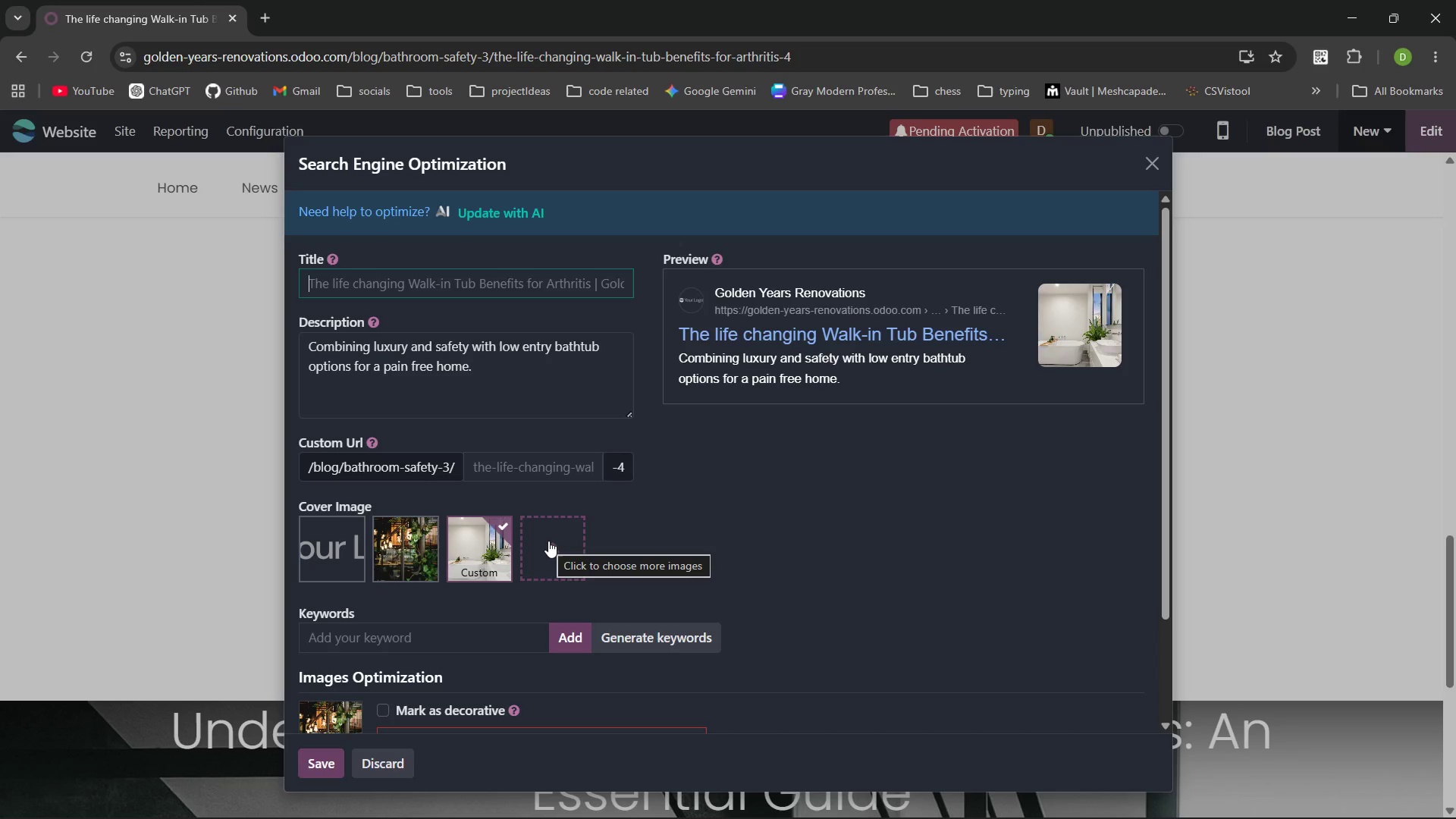 
wait(7.77)
 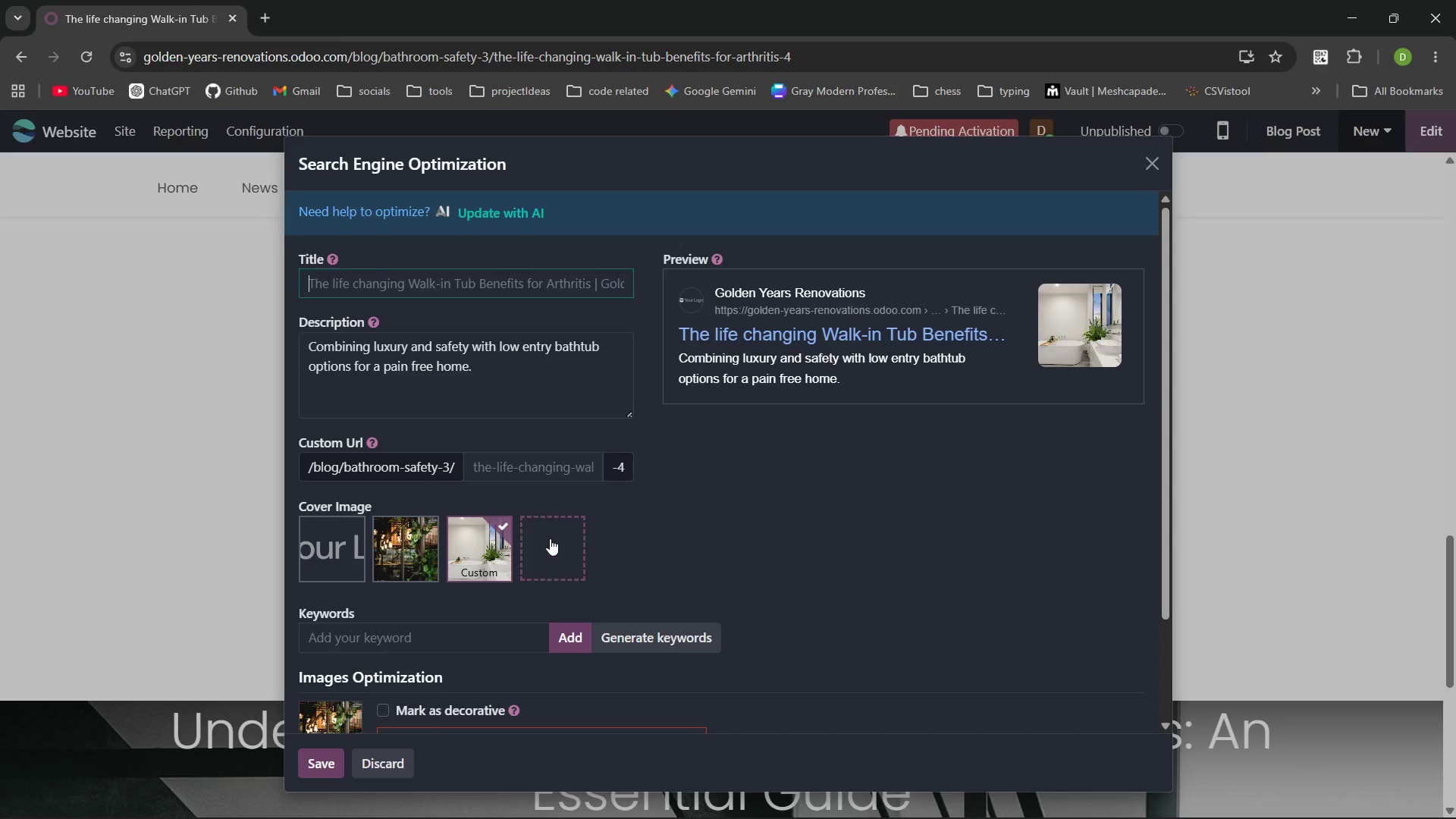 
type(Walk-in Tub b)
key(Backspace)
type(Benefits r Arthiris )
 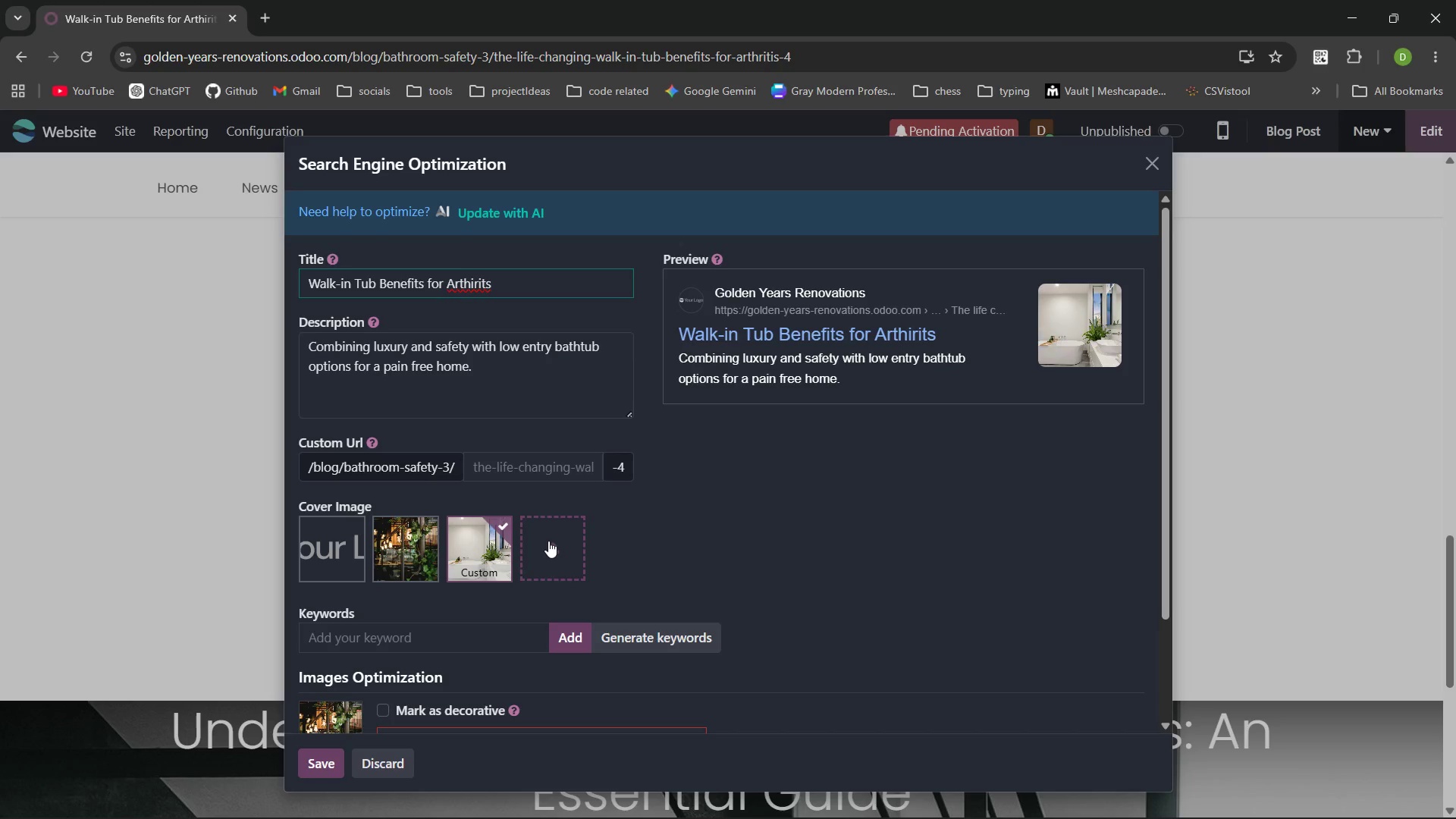 
 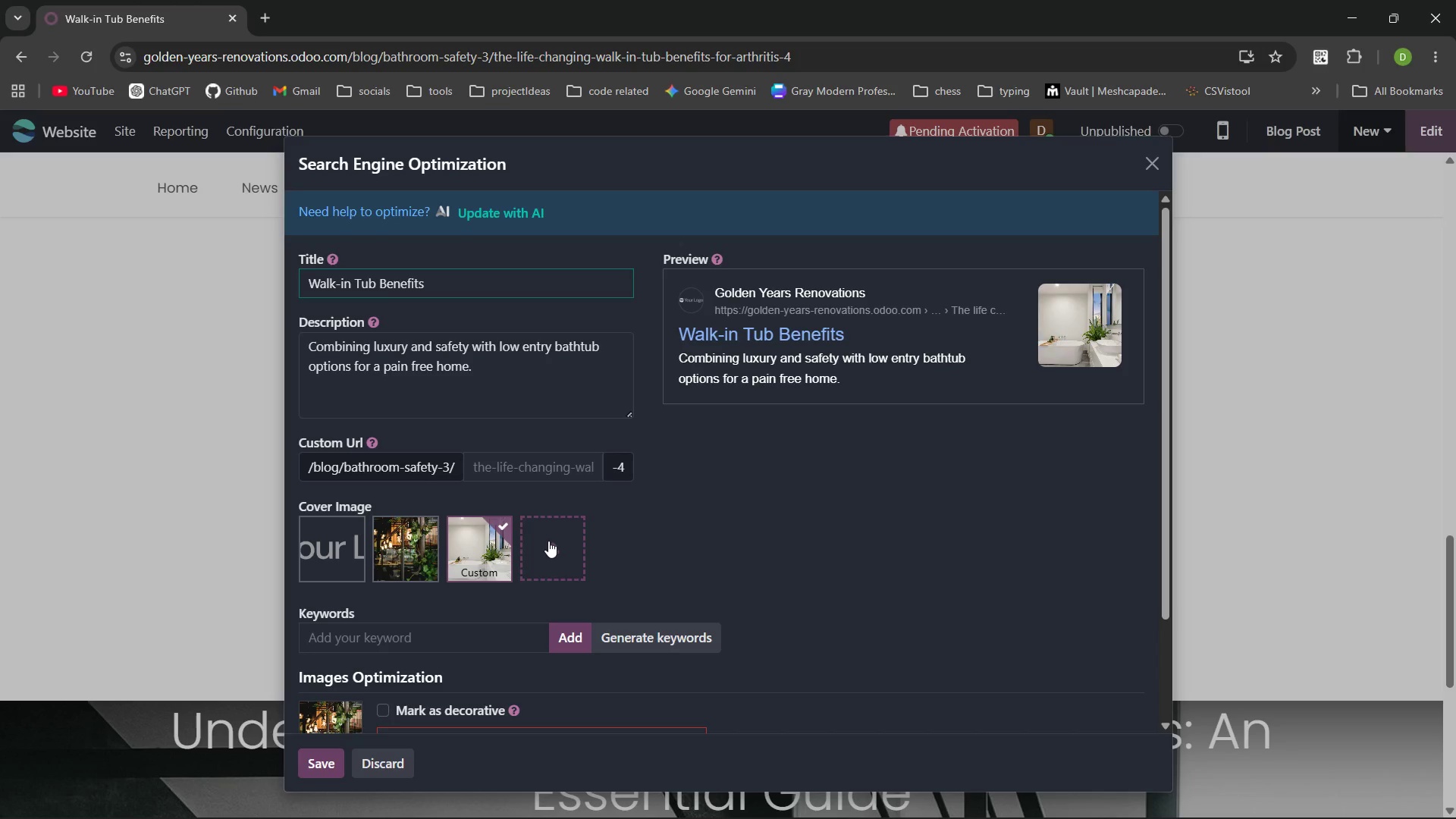 
hold_key(key=F, duration=17.53)
 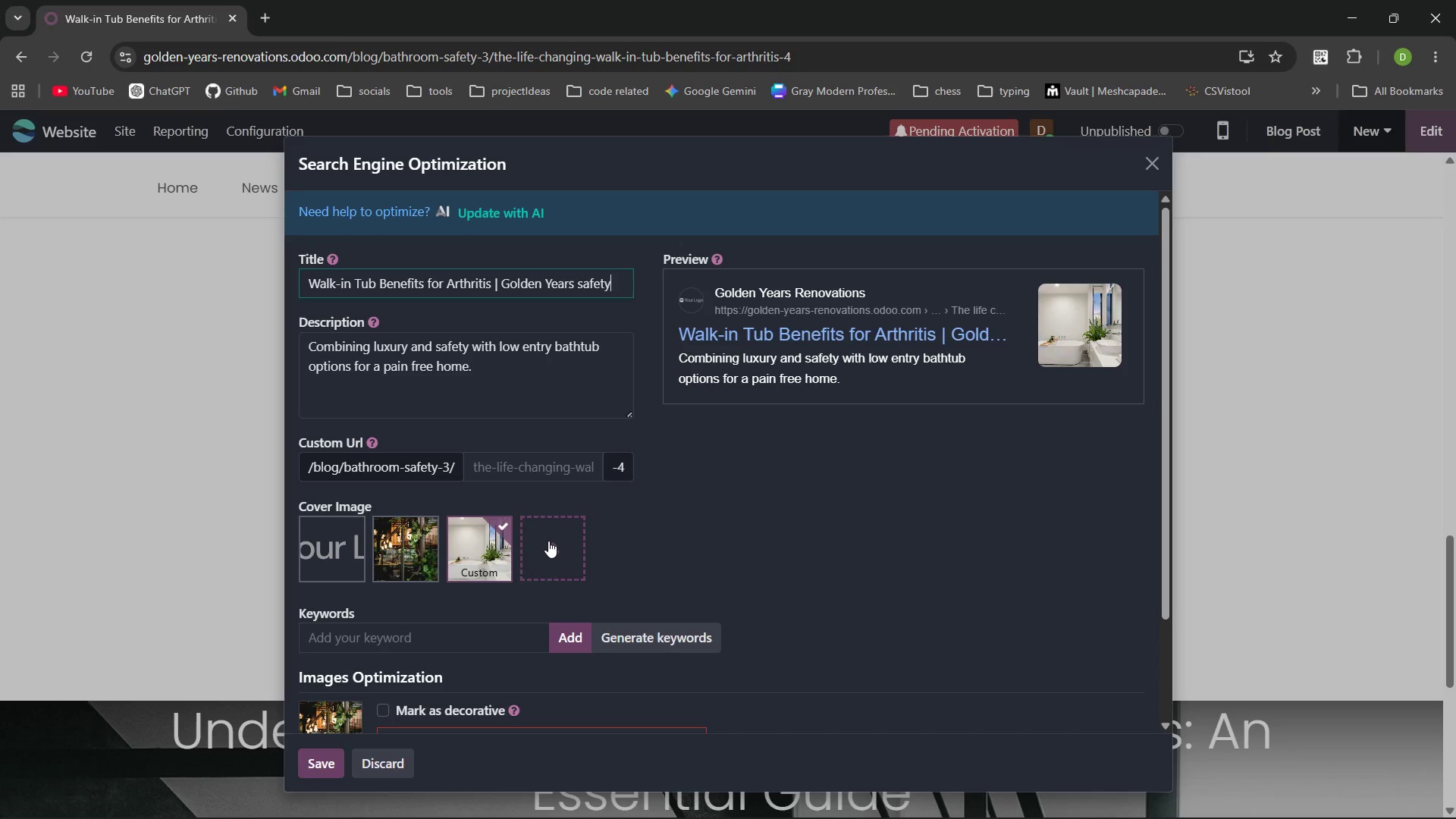 
hold_key(key=O, duration=11.09)
 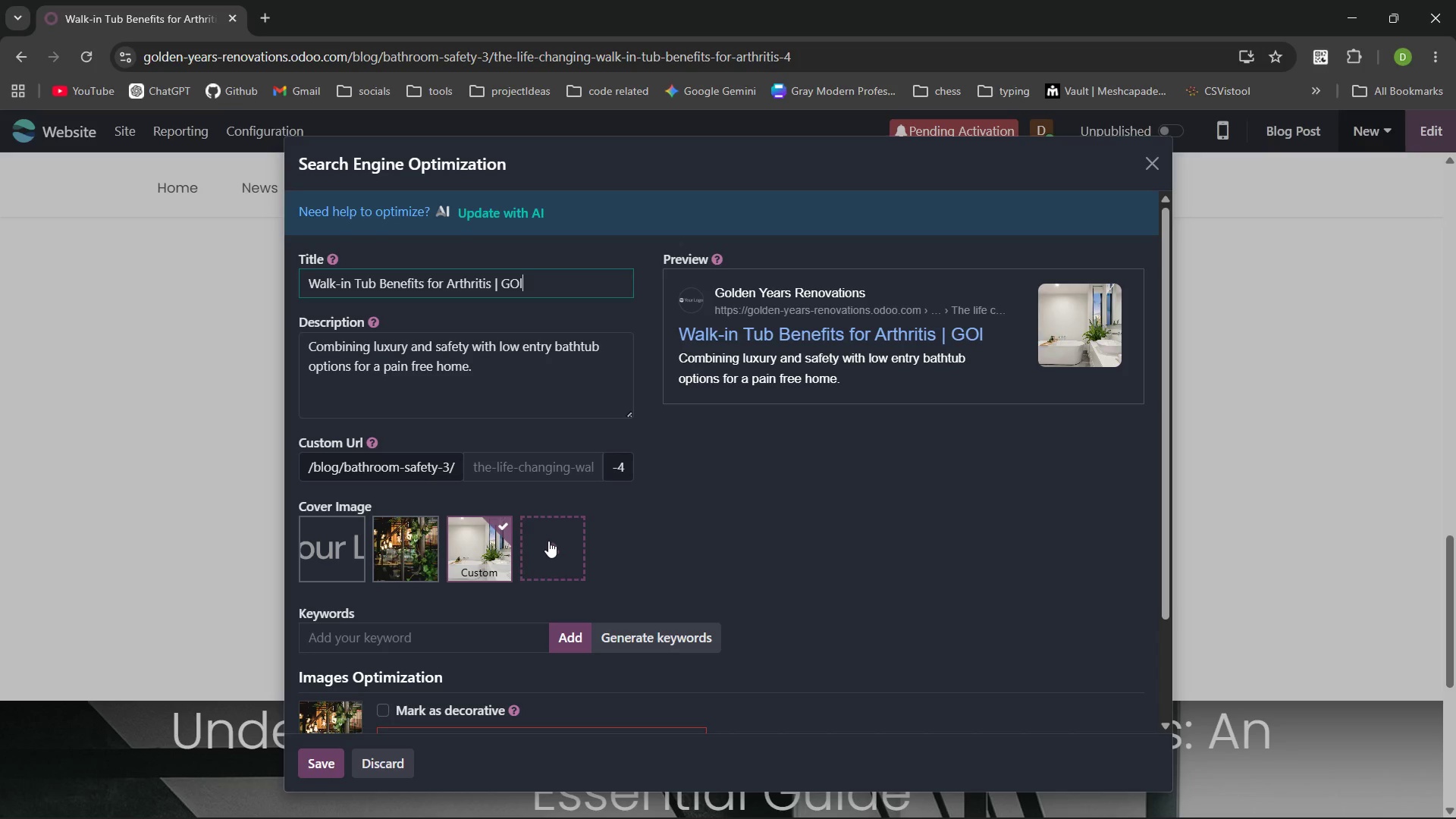 
hold_key(key=T, duration=3.19)
 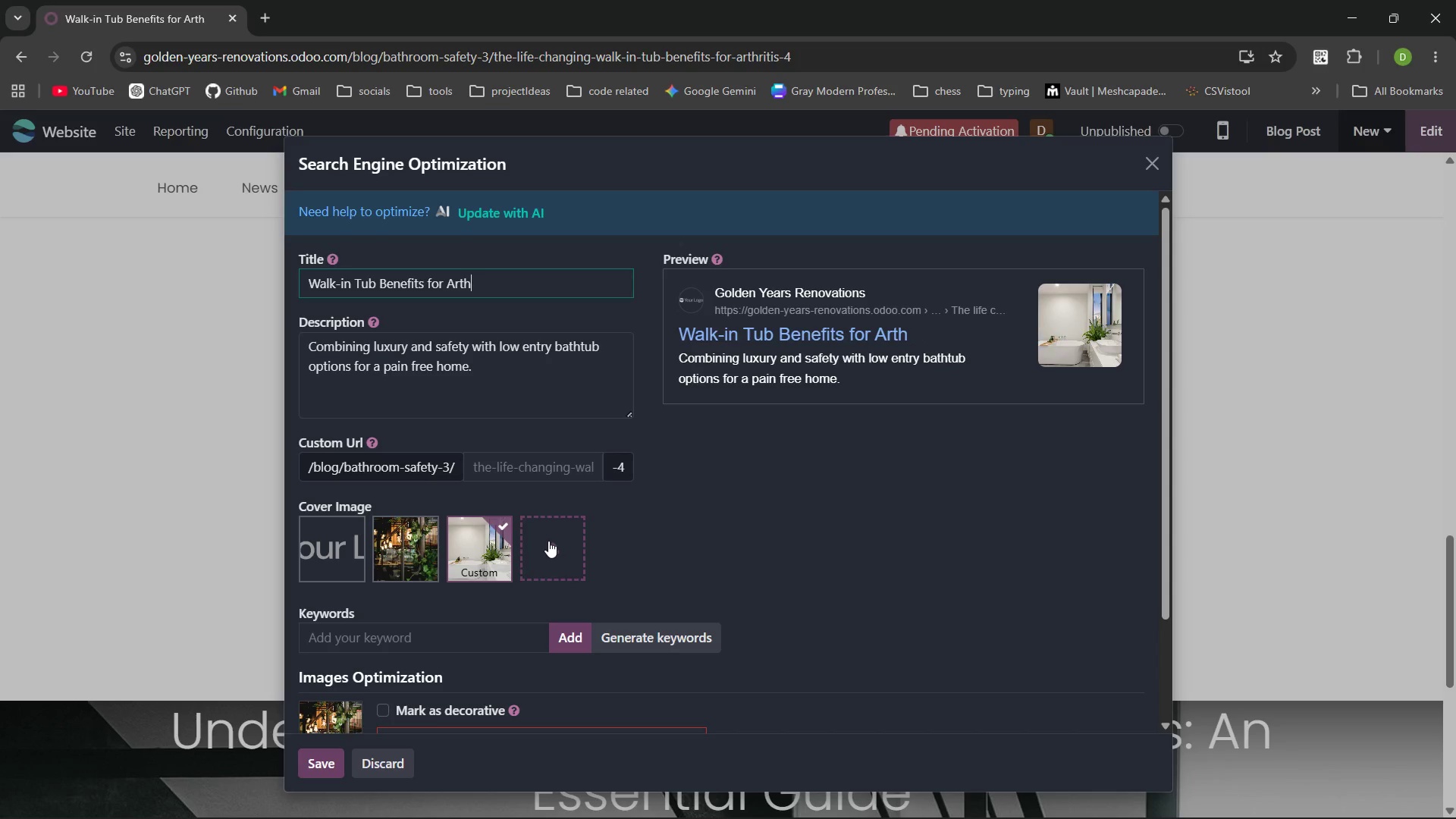 
key(Control+ControlLeft)
 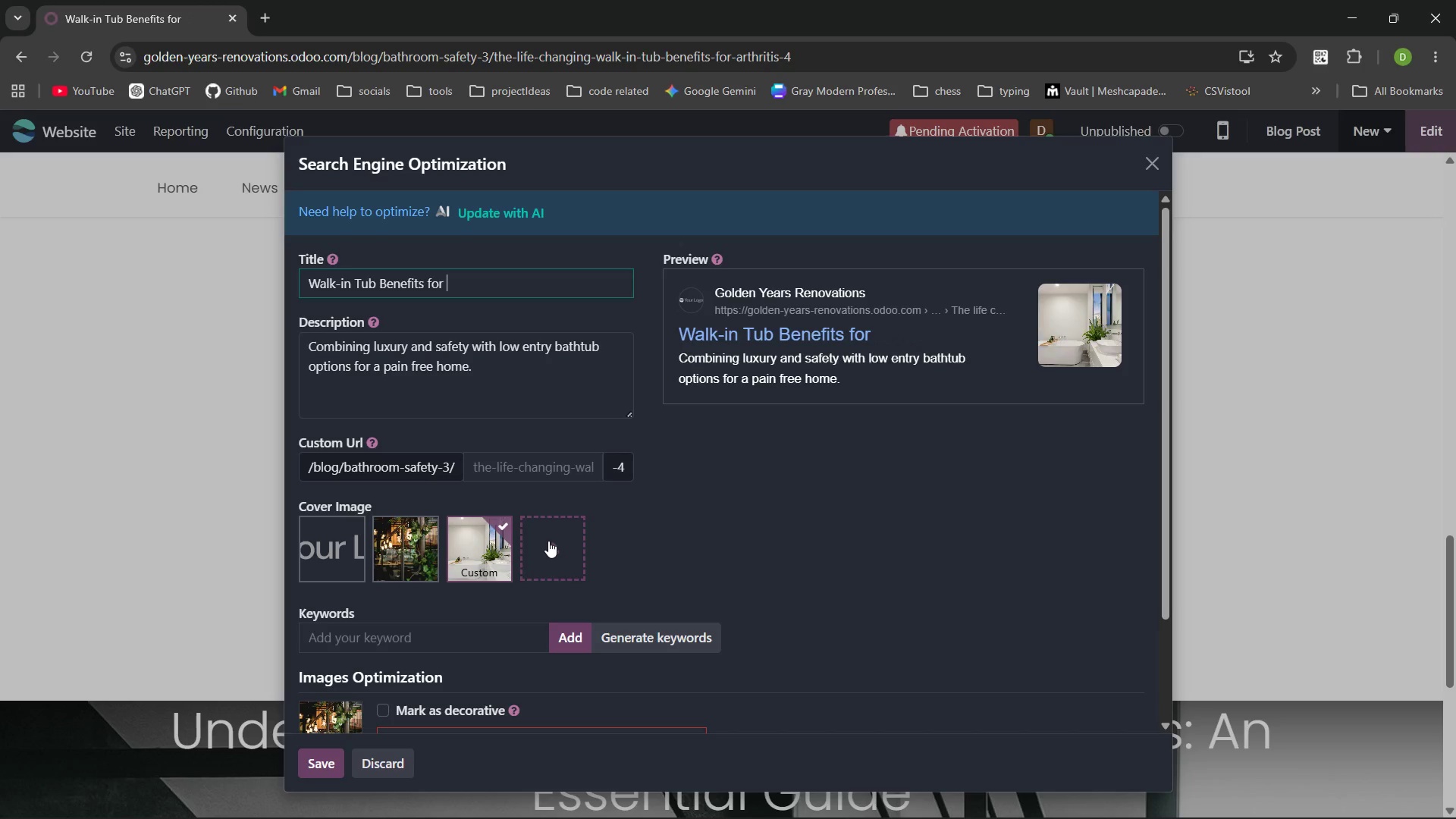 
key(Control+Backspace)
 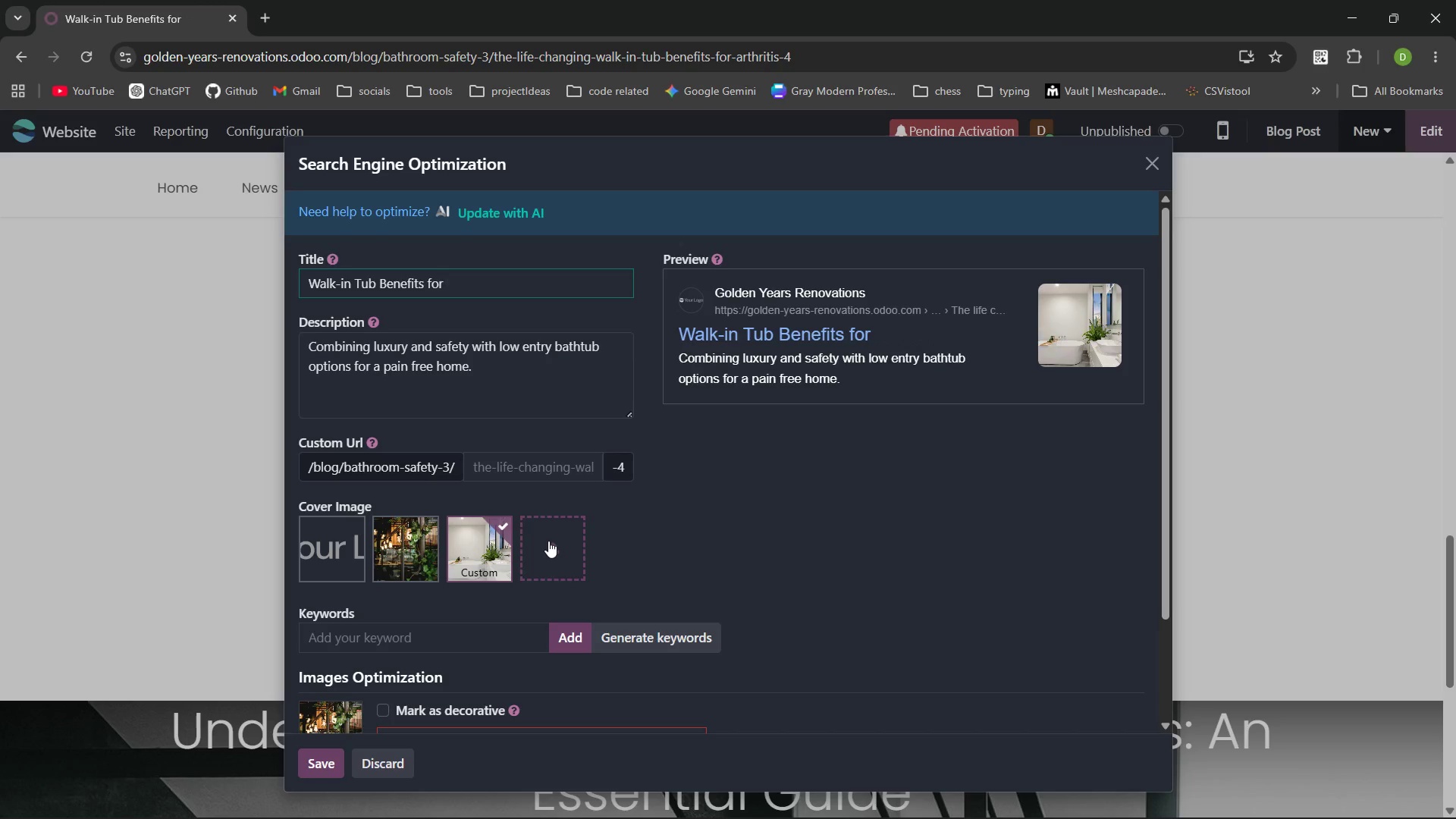 
type(Arhritis | Gl)
key(Backspace)
key(Backspace)
type(olden Years se)
key(Backspace)
type(aety)
 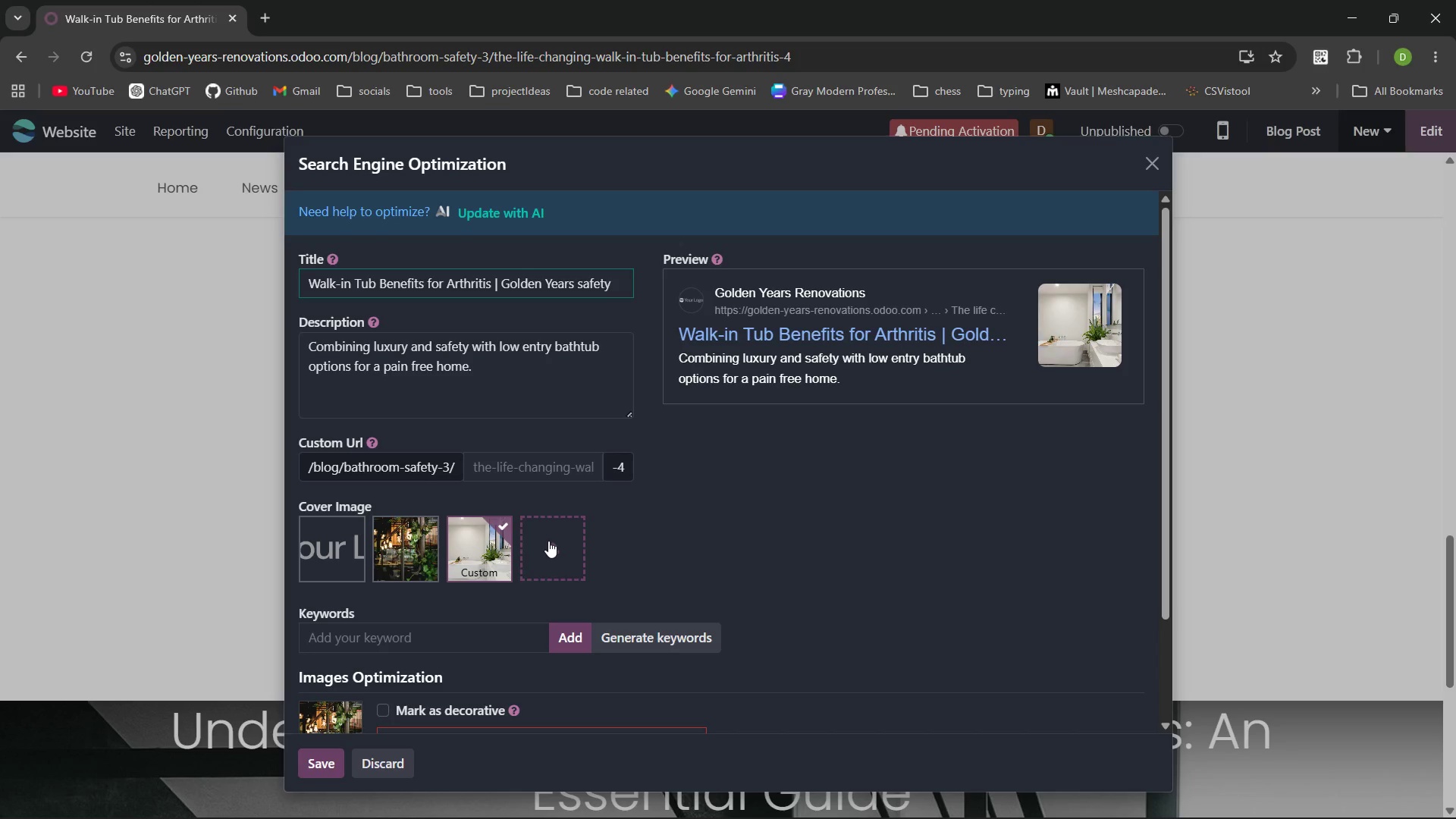 
left_click_drag(start_coordinate=[482, 366], to_coordinate=[264, 340])
 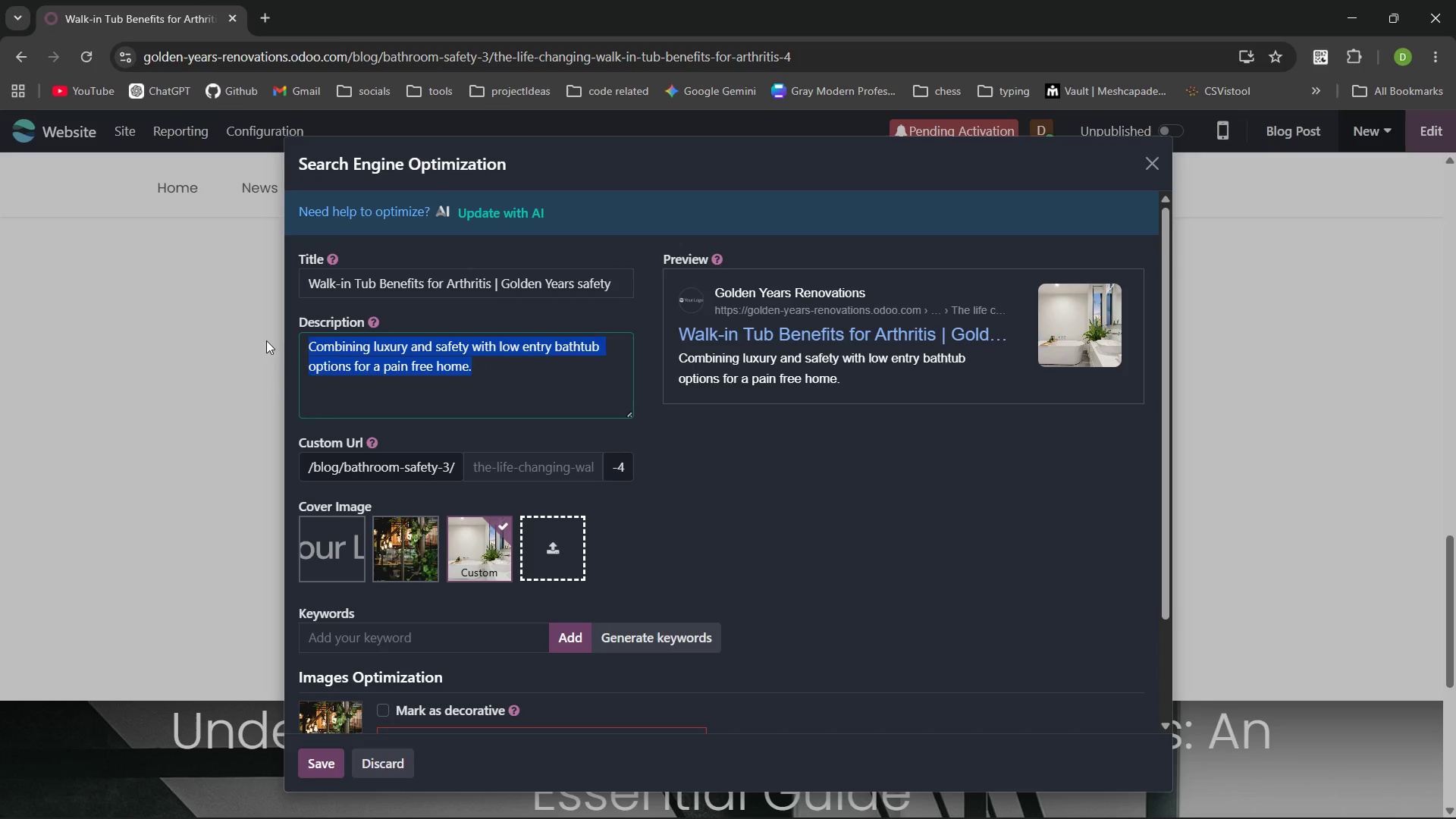 
key(Backspace)
type(Discovr th top walk in )
 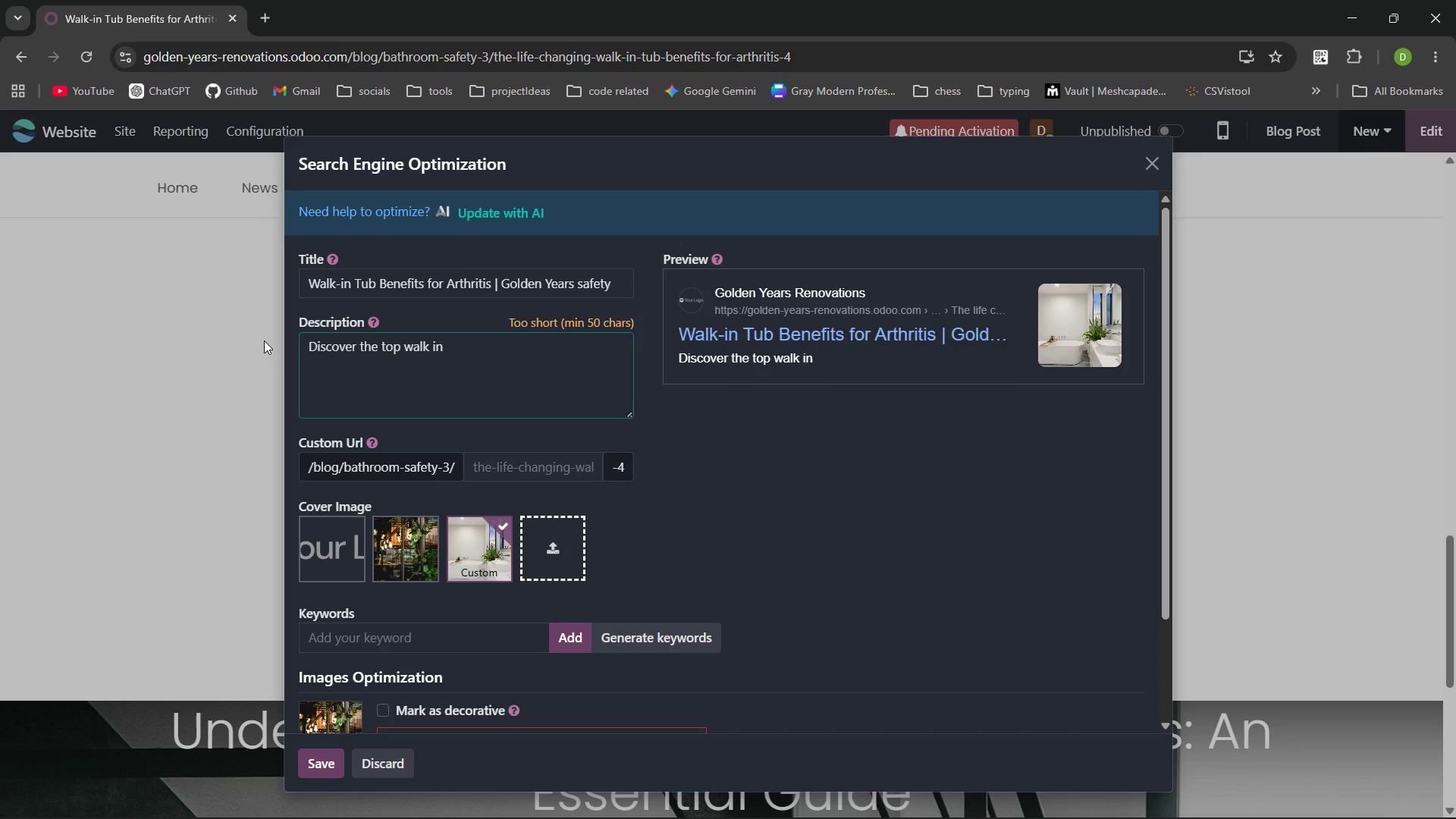 
 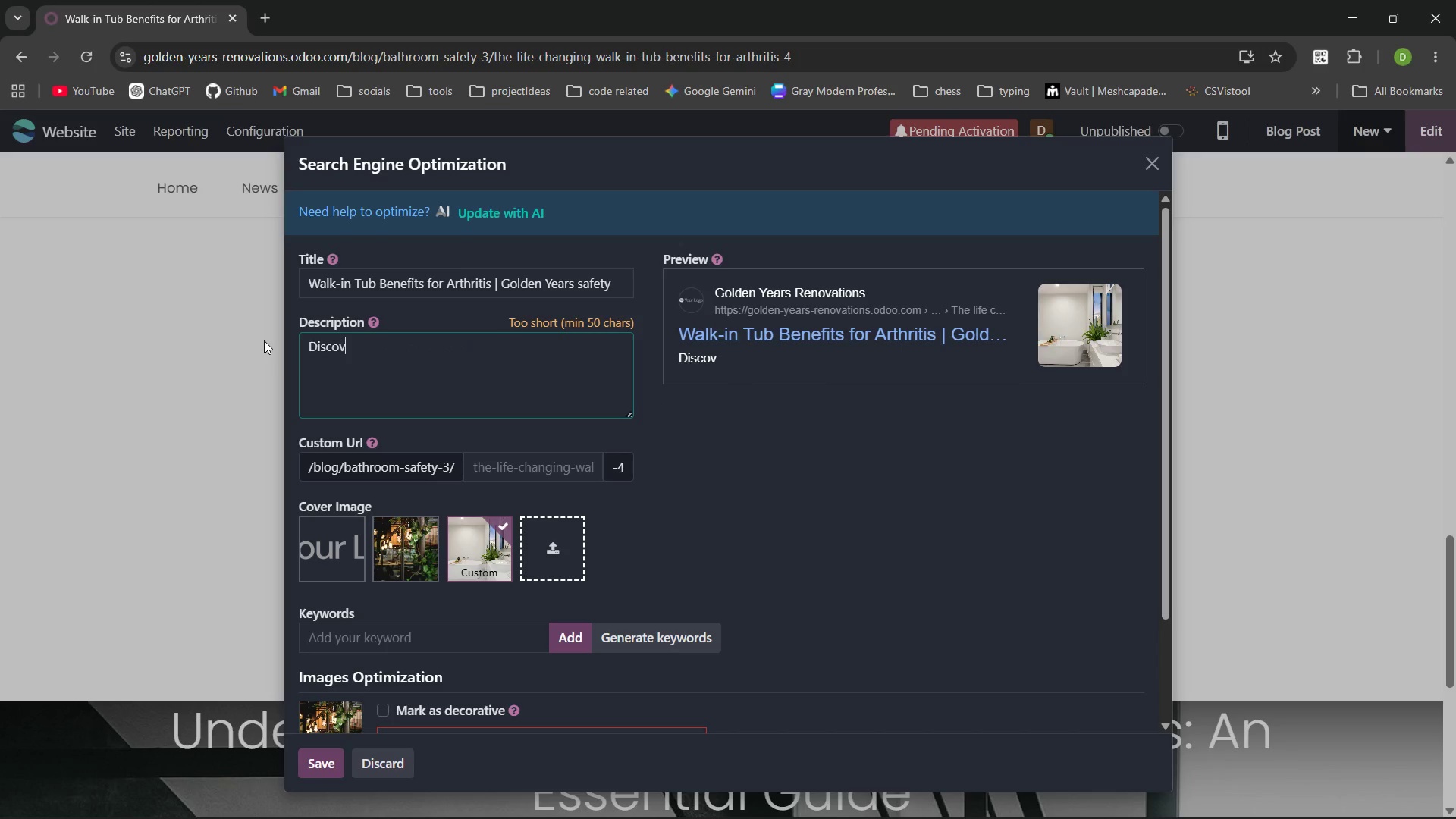 
hold_key(key=E, duration=2.48)
 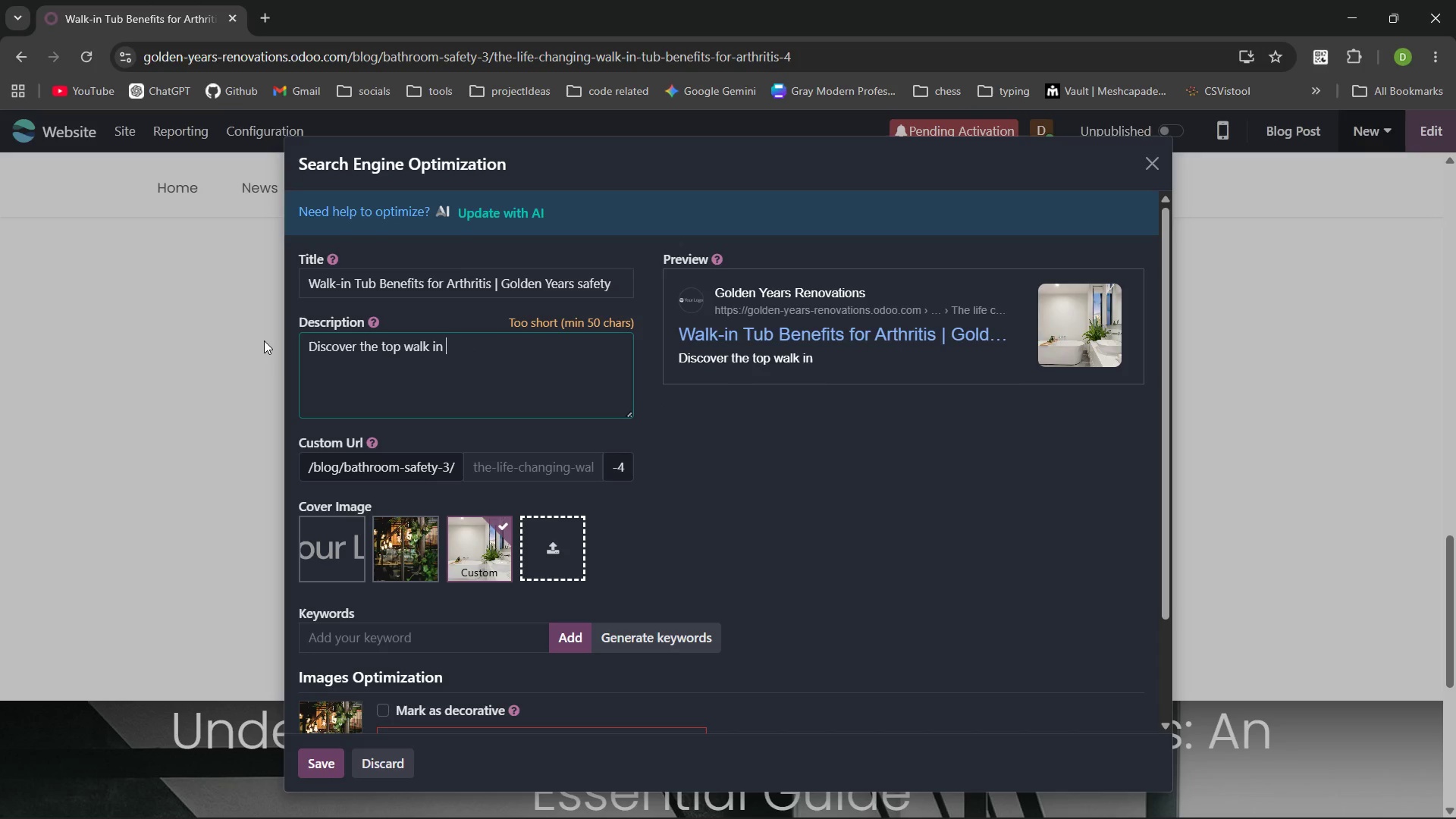 
key(Control+ControlLeft)
 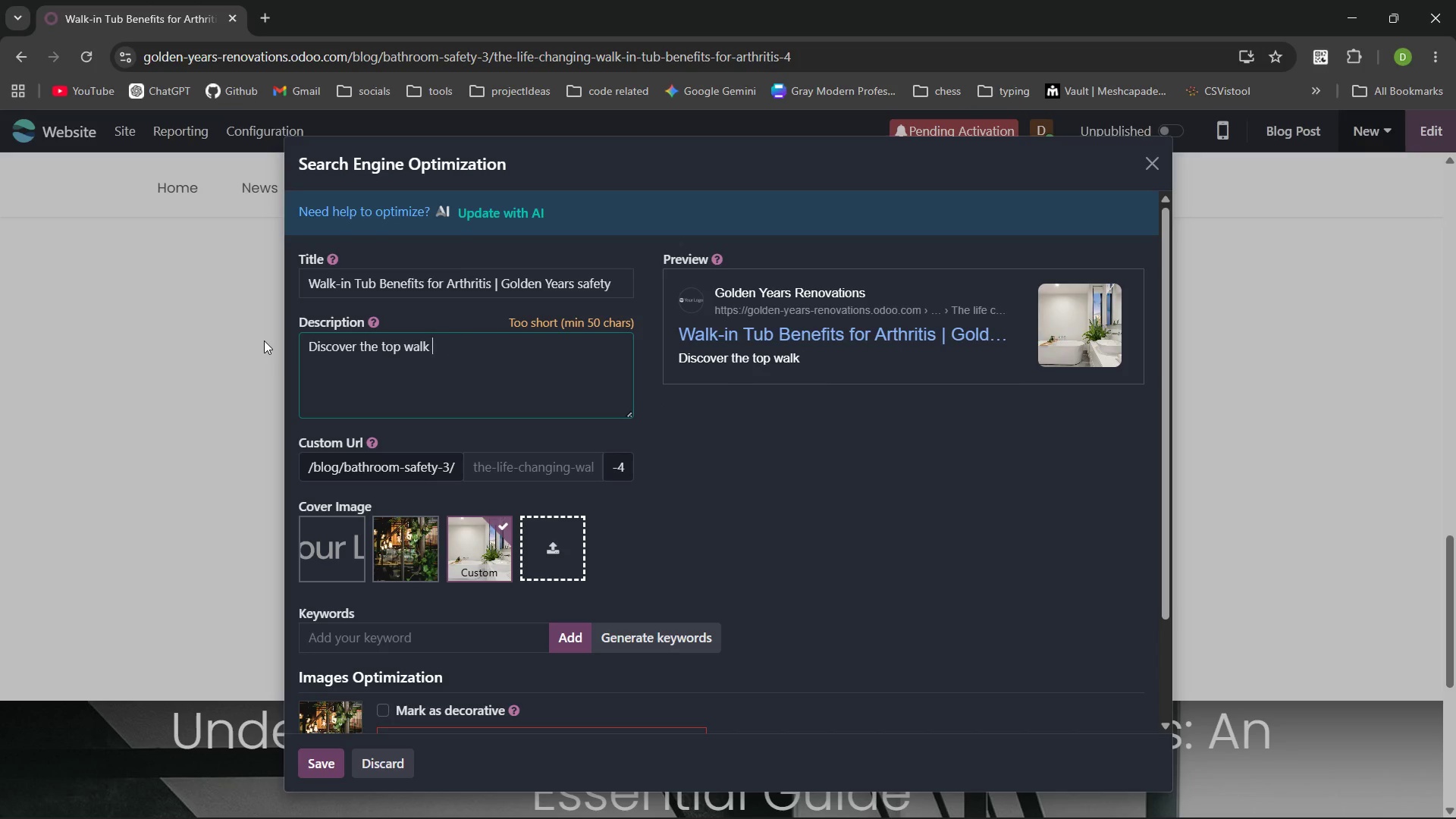 
key(Control+Backspace)
 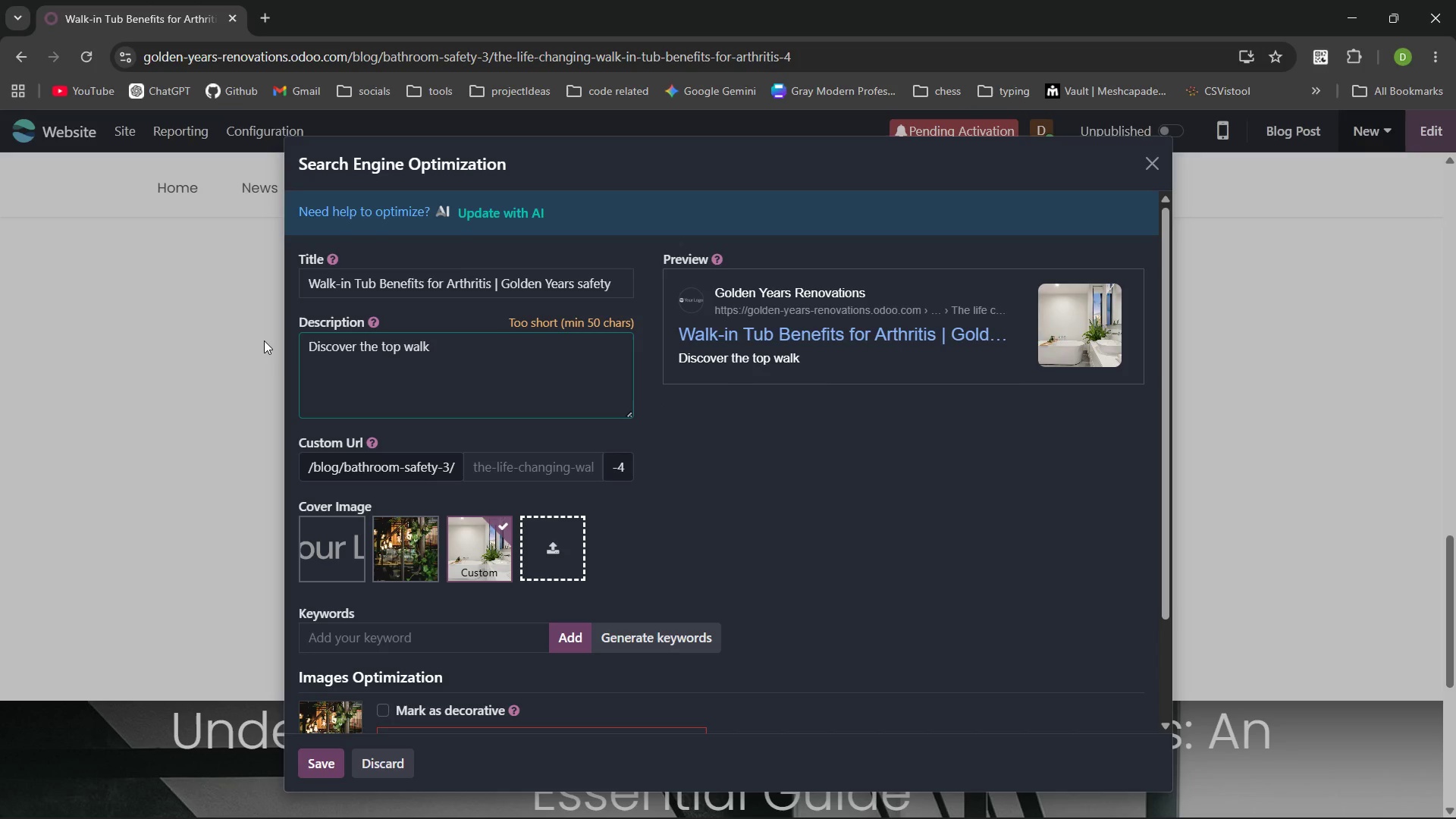 
key(Backspace)
type(-in tub benefits for arthritis )
key(Backspace)
type(. Expore ow entry bathtub options )
 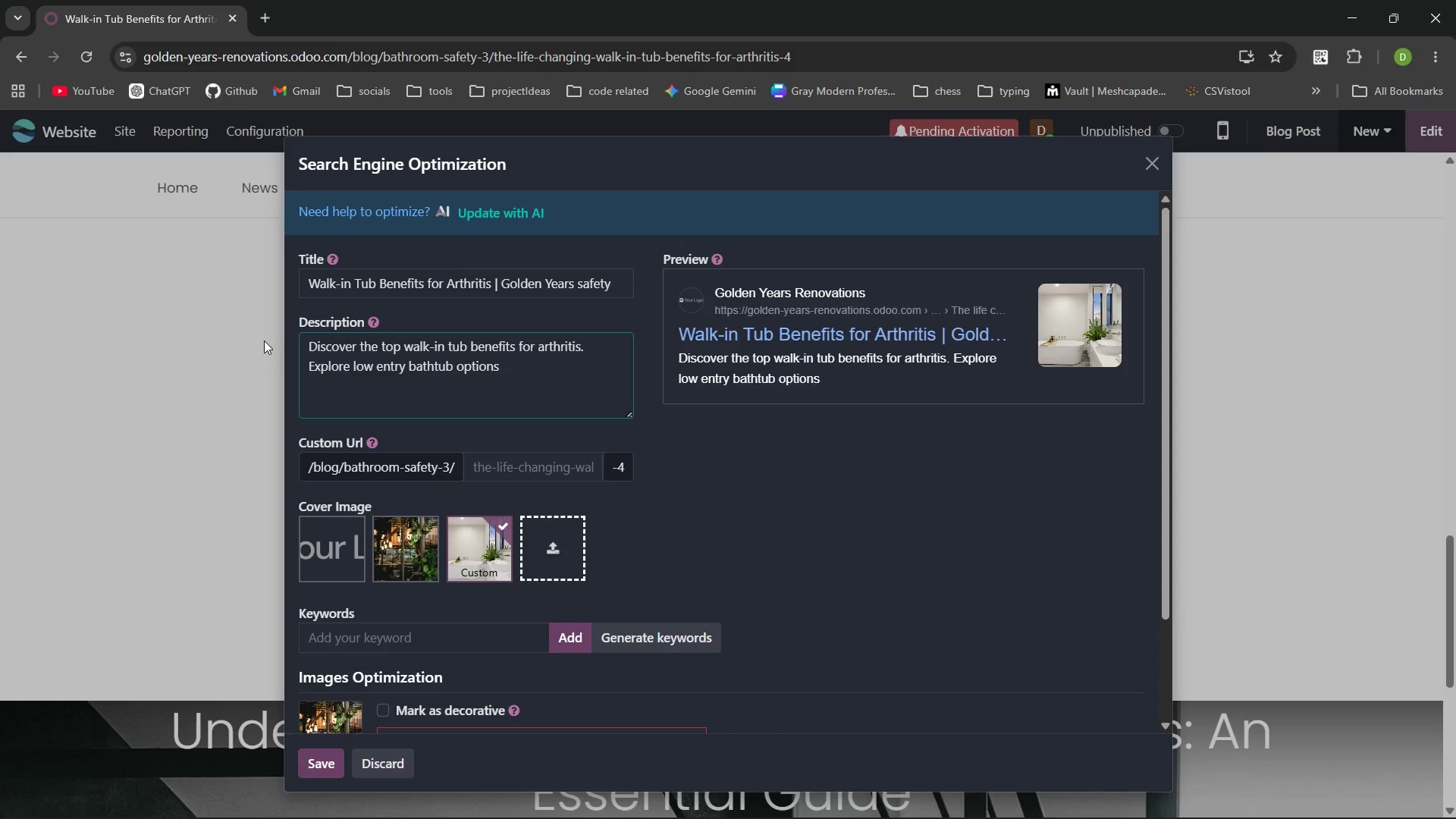 
 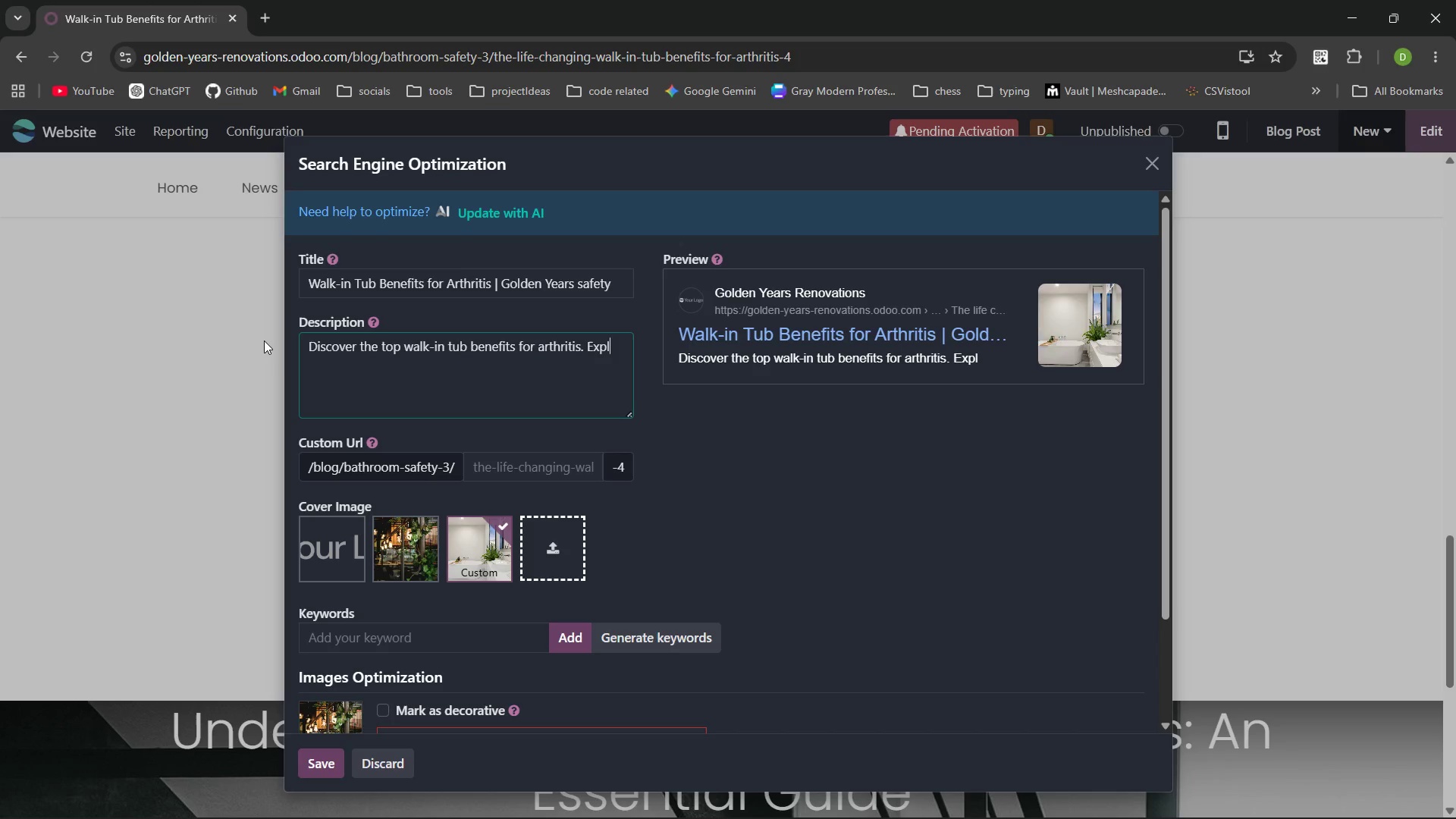 
hold_key(key=L, duration=1.83)
 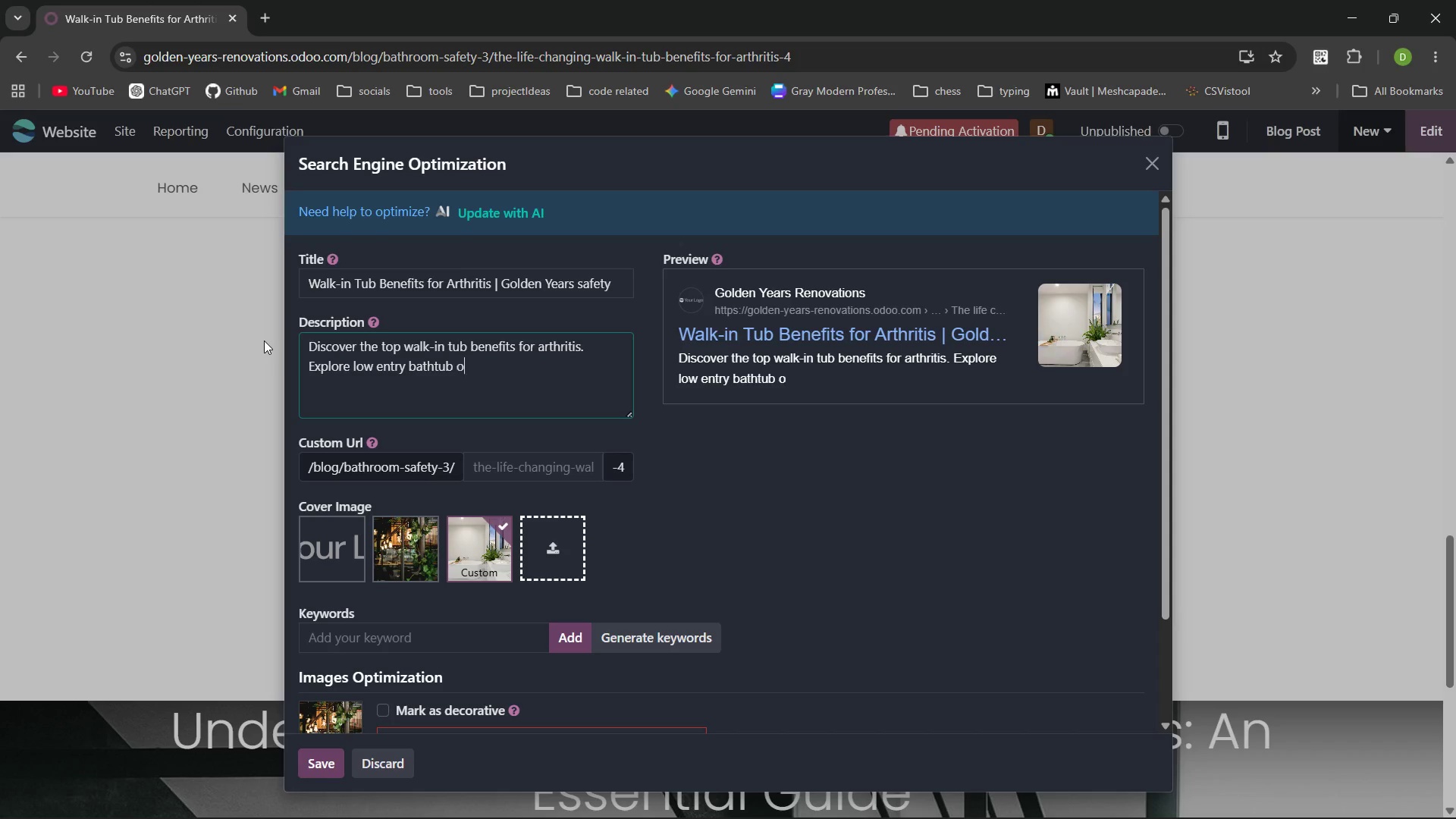 
type( andbest walk in showers for seniors to improve your home safety.)
 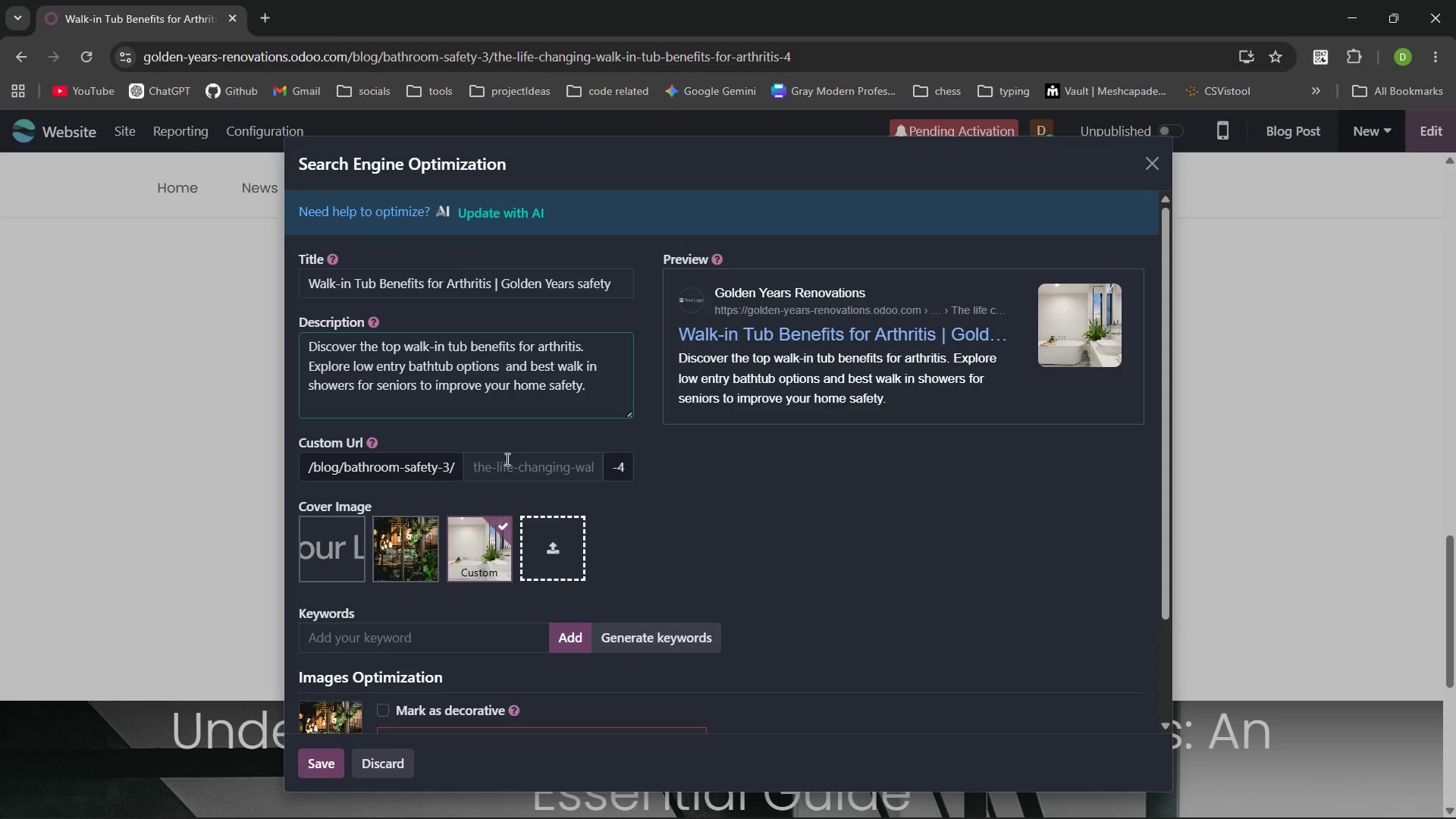 
left_click([506, 463])
 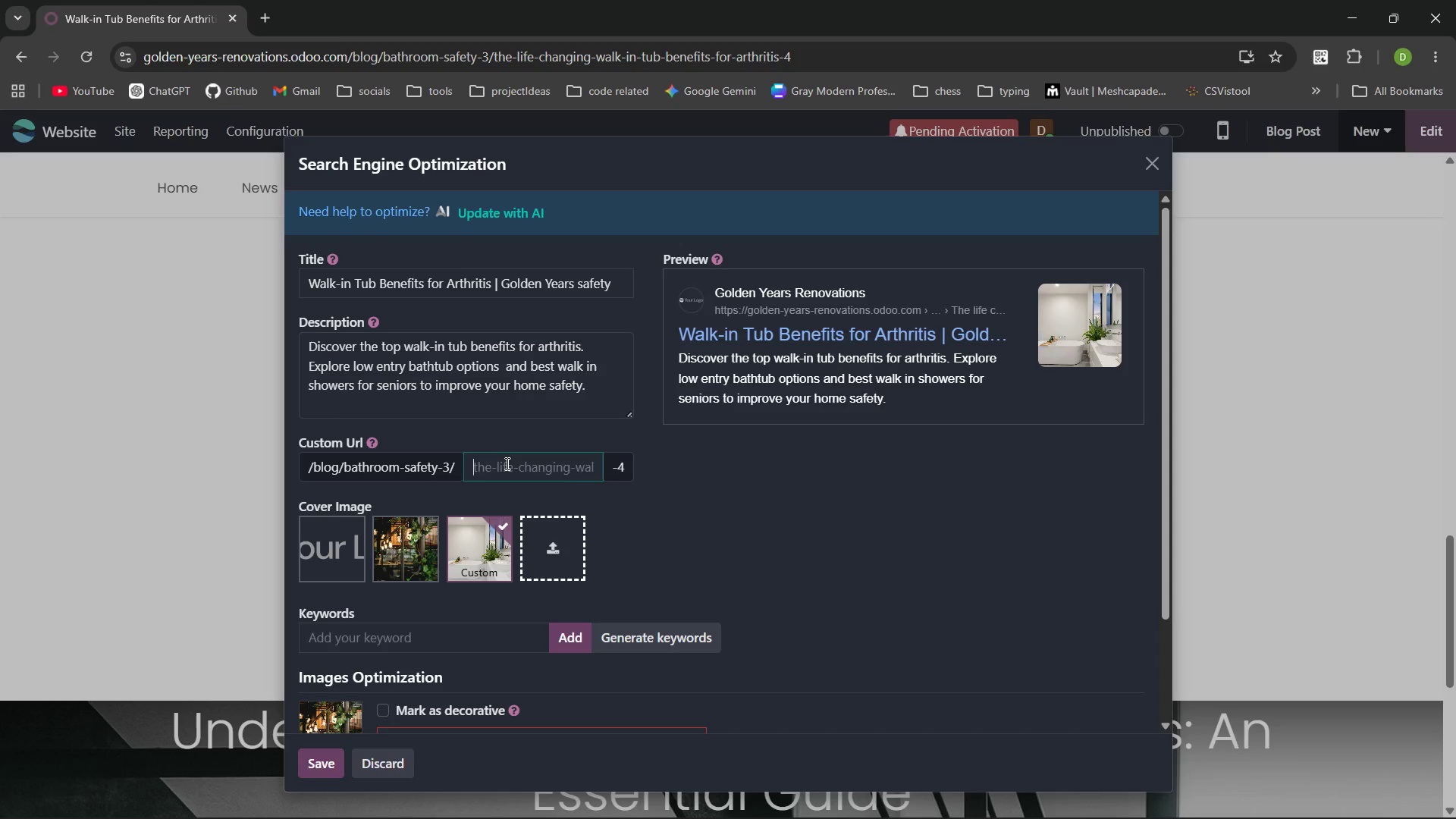 
type(walk-in-tub-benefits-for-arthritis)
 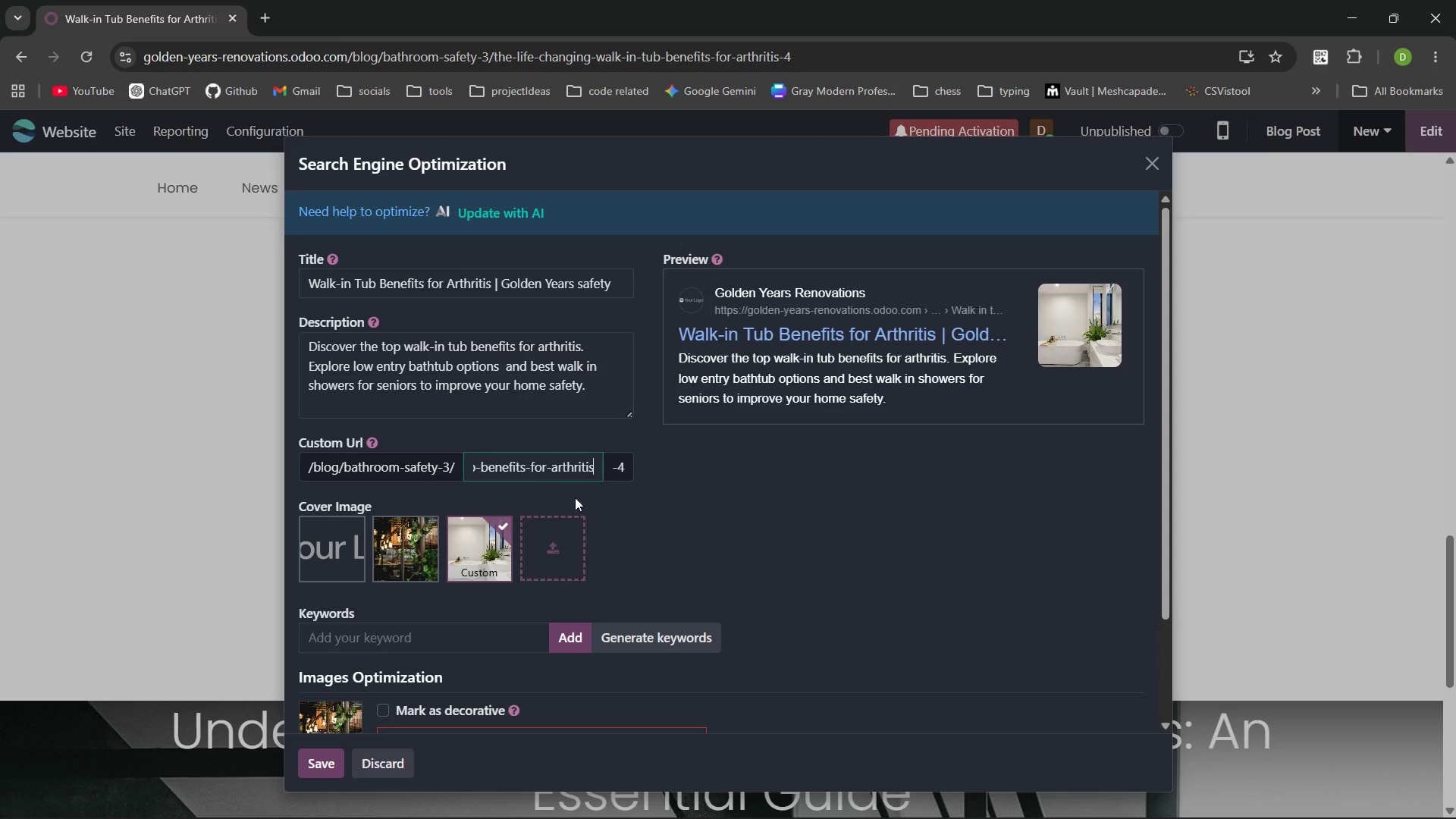 
left_click([662, 486])
 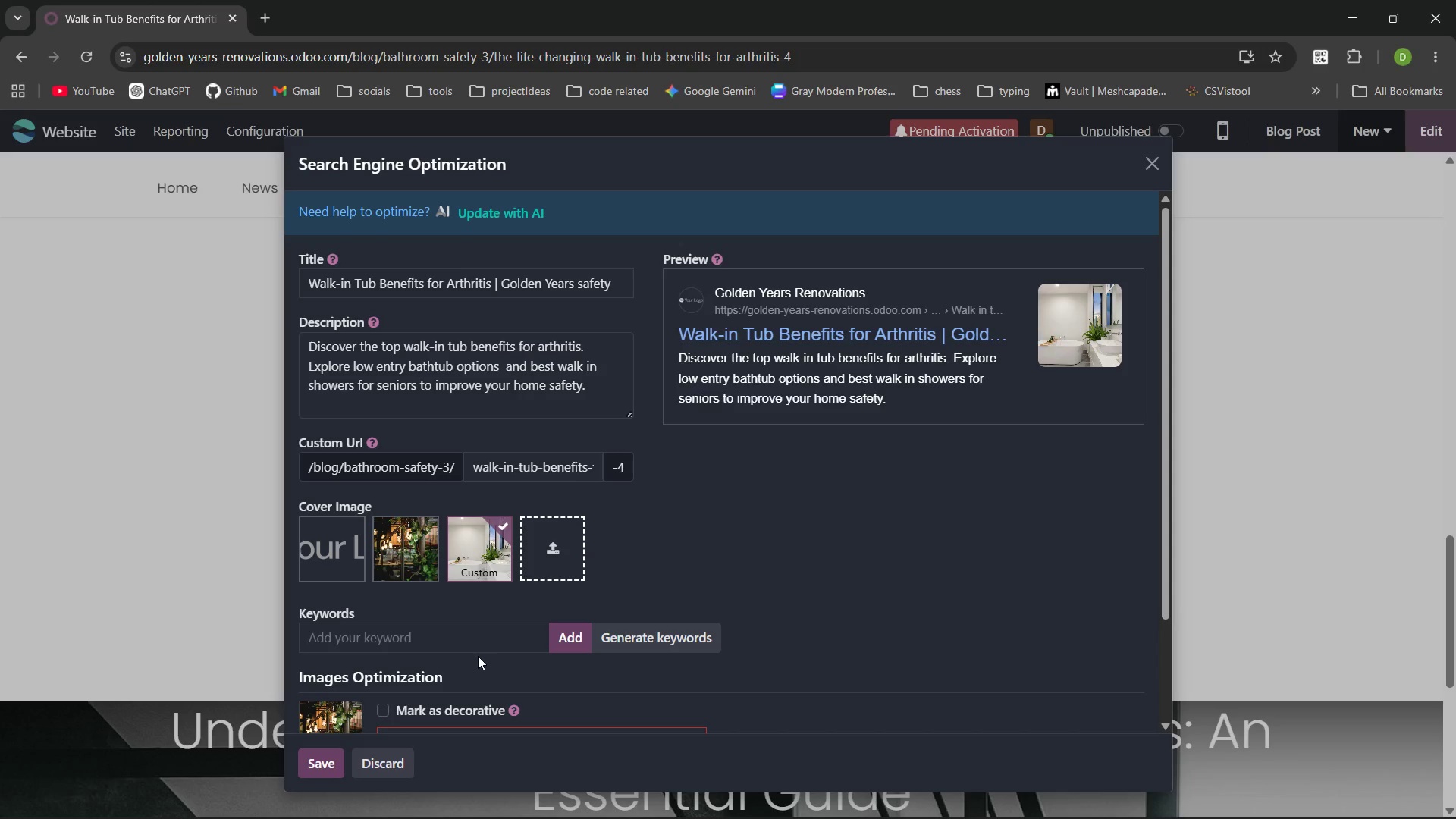 
wait(59.75)
 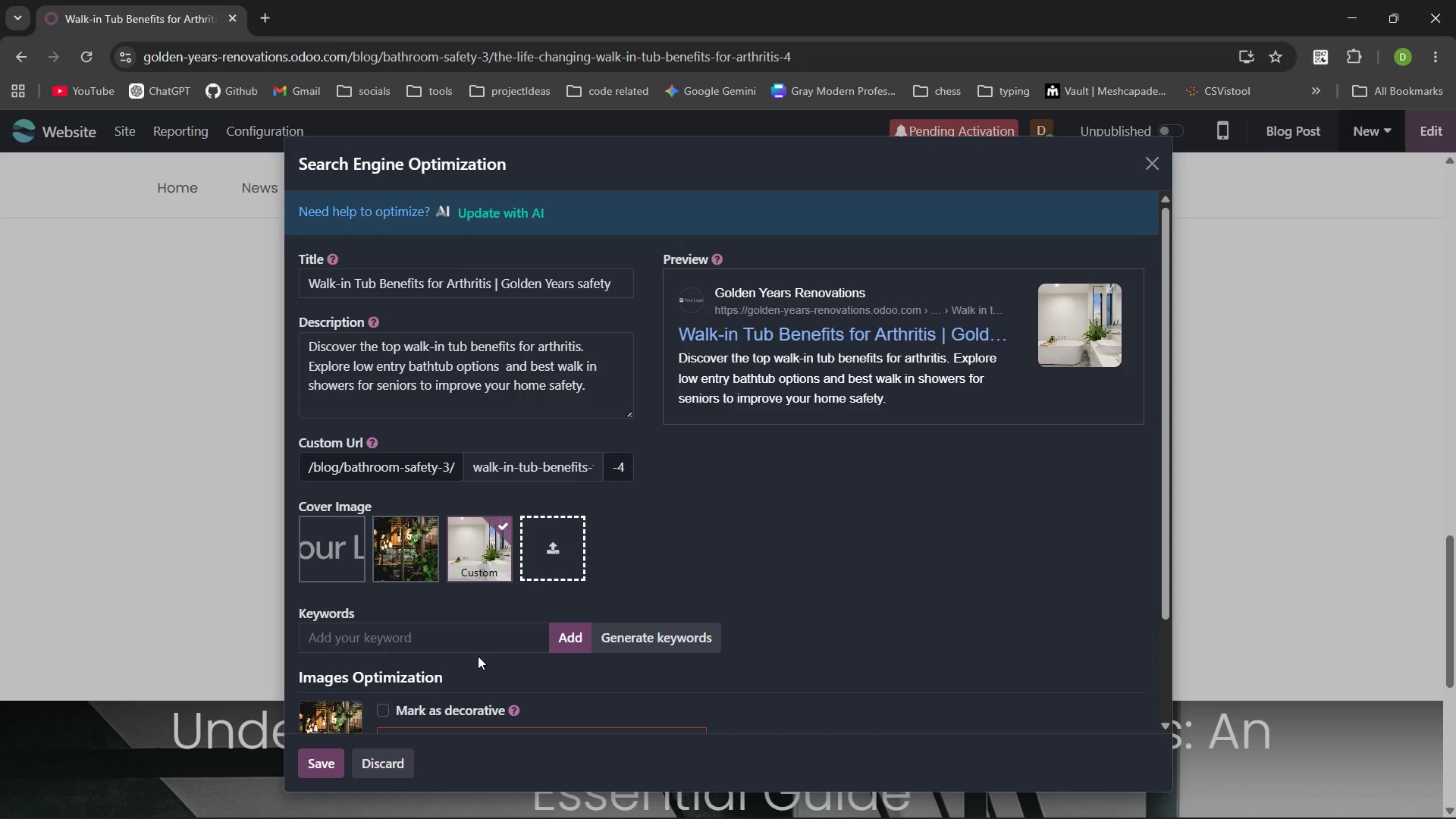 
left_click([401, 637])
 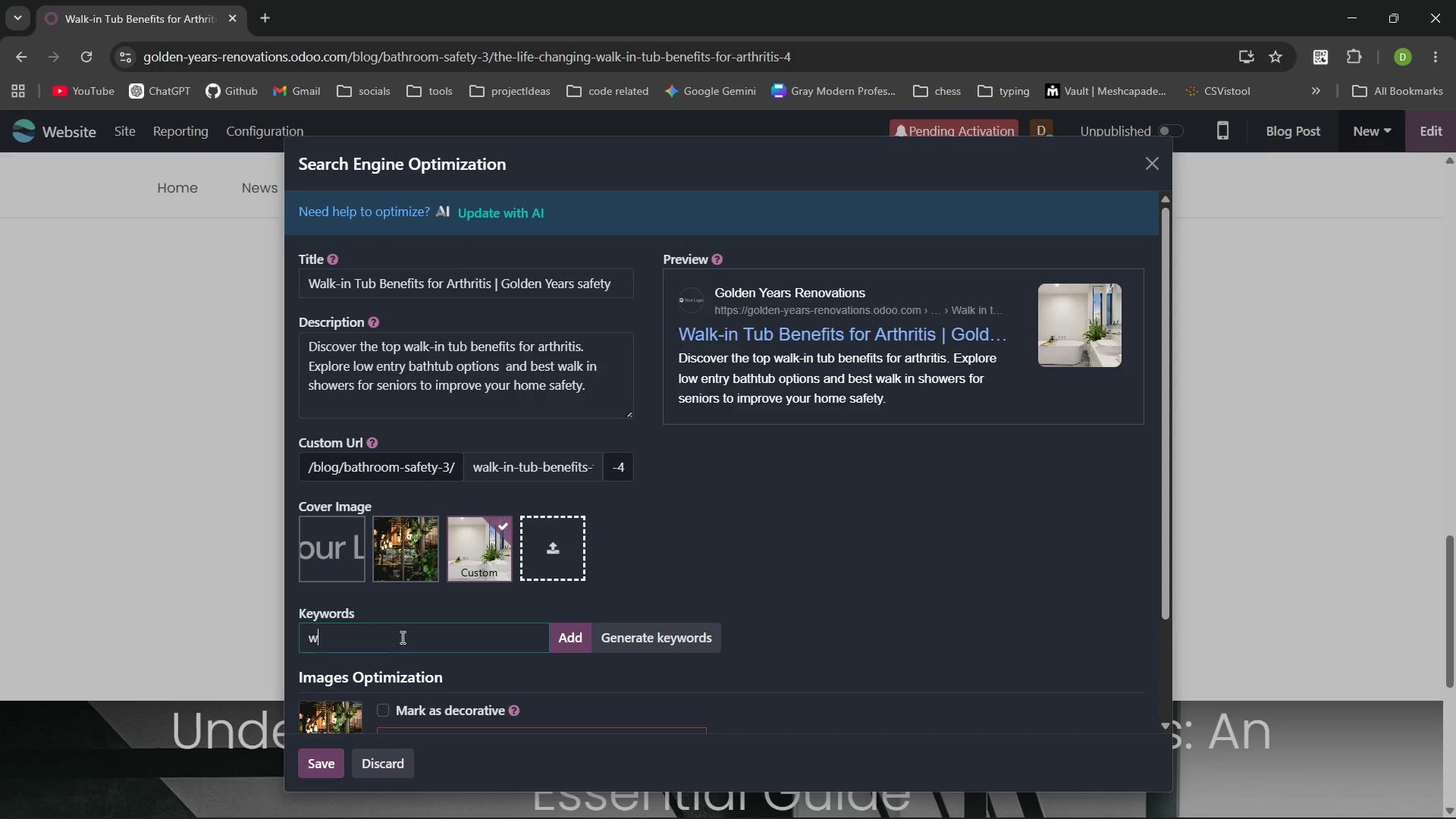 
type(walking)
key(Backspace)
type(-t)
key(Backspace)
key(Backspace)
key(Backspace)
key(Backspace)
type(-in tbs benefits for arthrits)
key(Backspace)
key(Backspace)
type(is )
 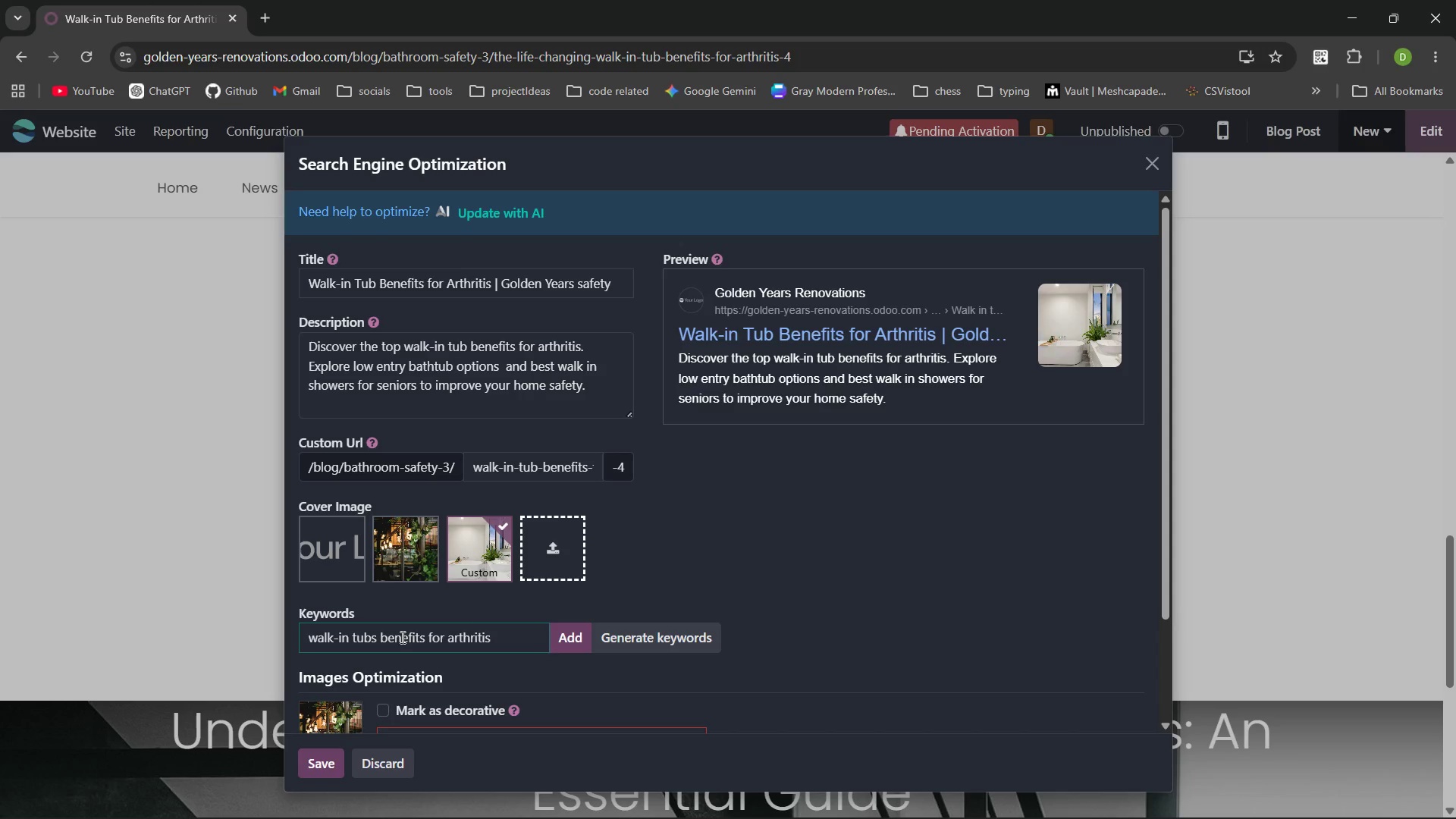 
hold_key(key=U, duration=8.59)
 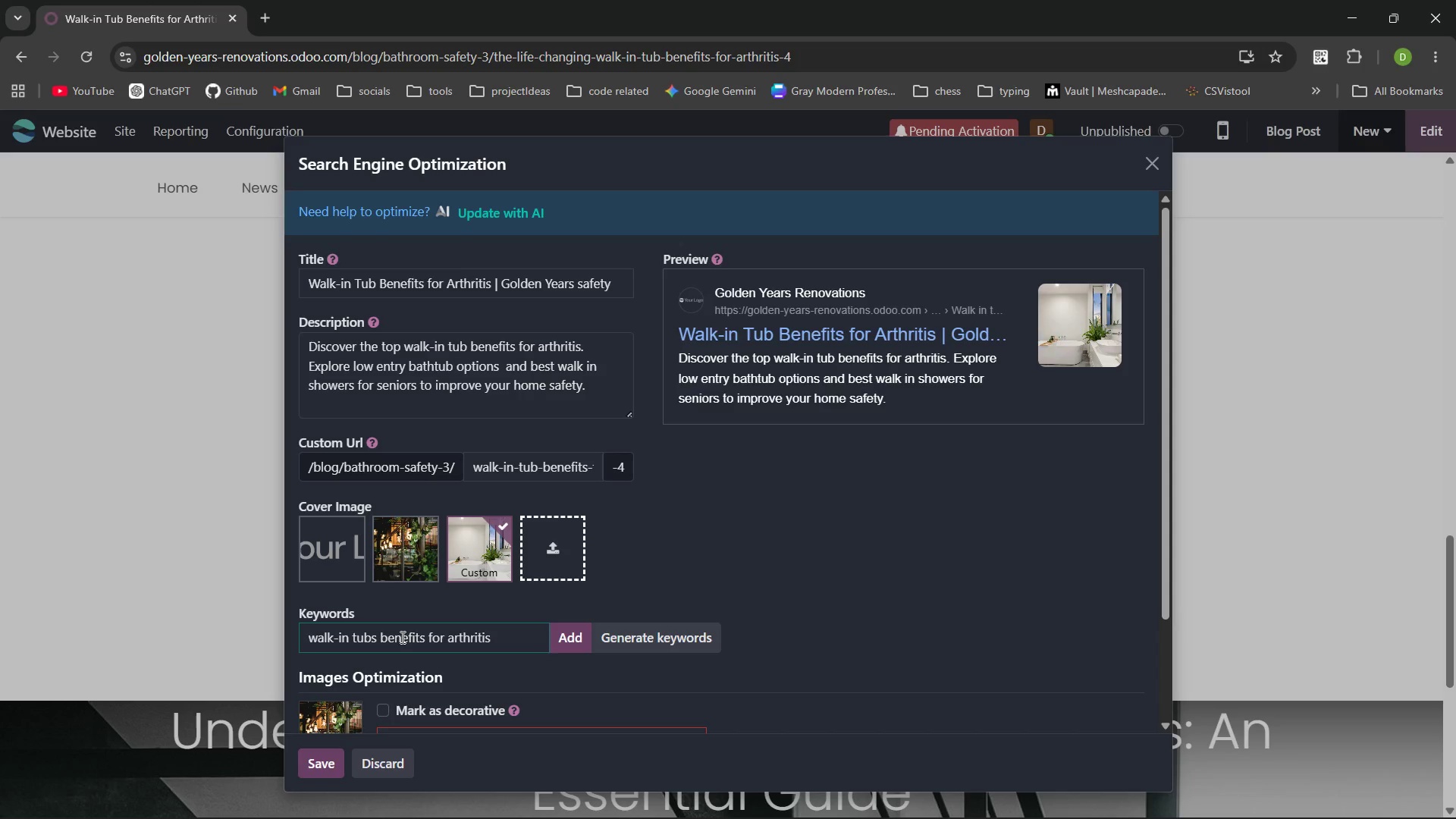 
key(Enter)
 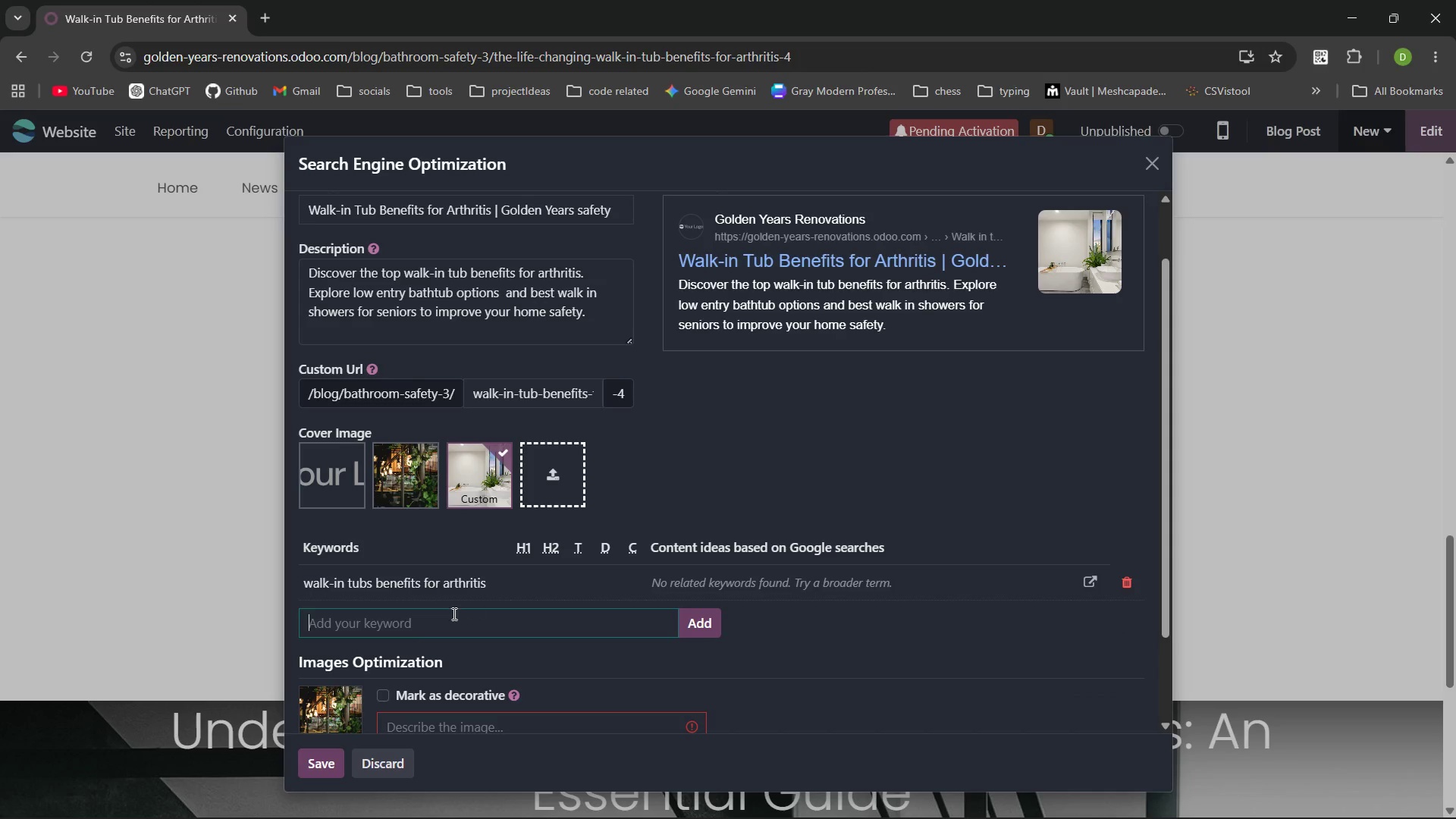 
left_click([404, 623])
 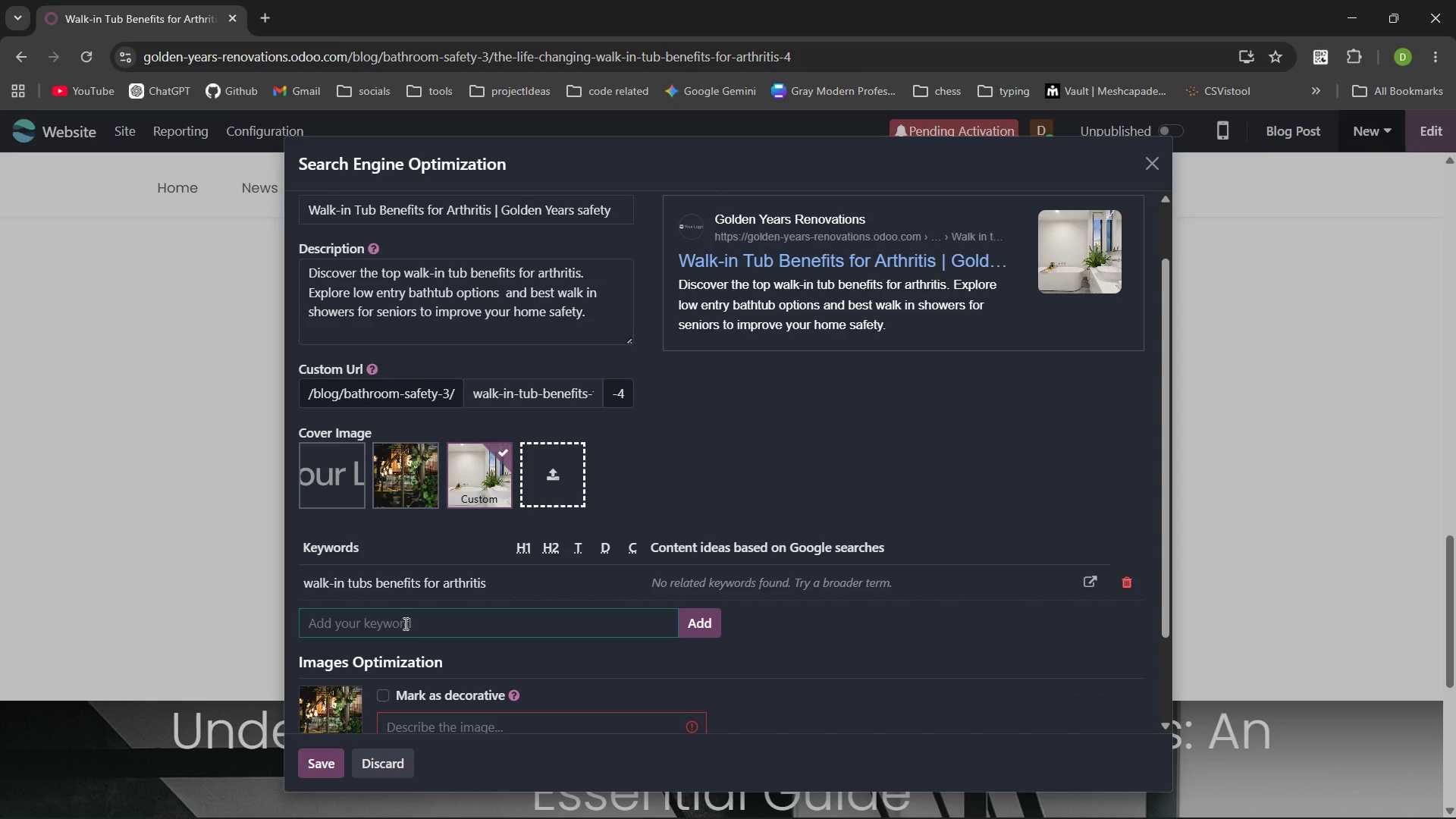 
hold_key(key=B, duration=18.89)
 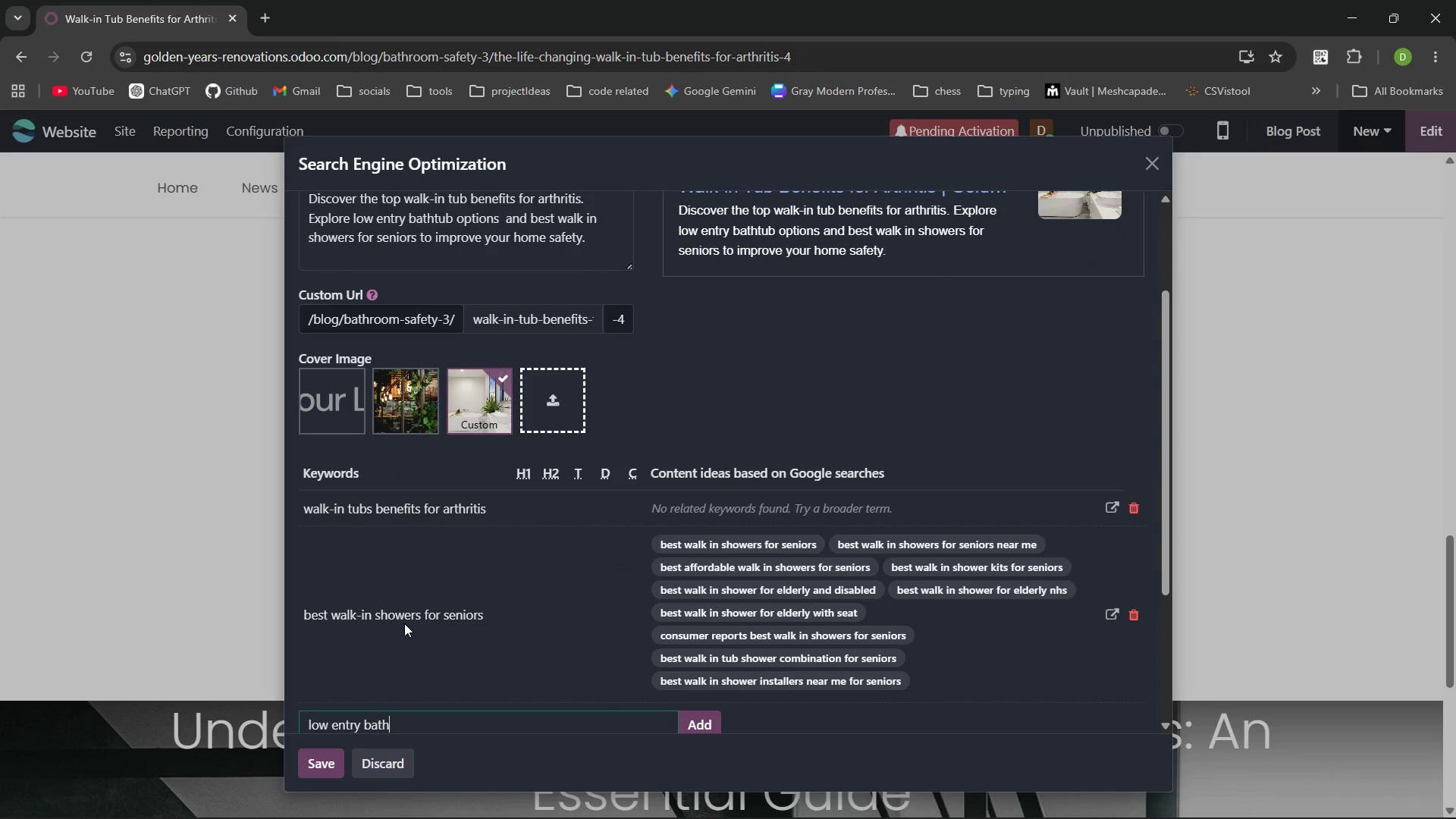 
type(est walk )
key(Backspace)
type(-in showers for seniorslowe en)
key(Backspace)
key(Backspace)
key(Backspace)
key(Backspace)
type( ne)
key(Backspace)
key(Backspace)
type(entry ath tub options )
 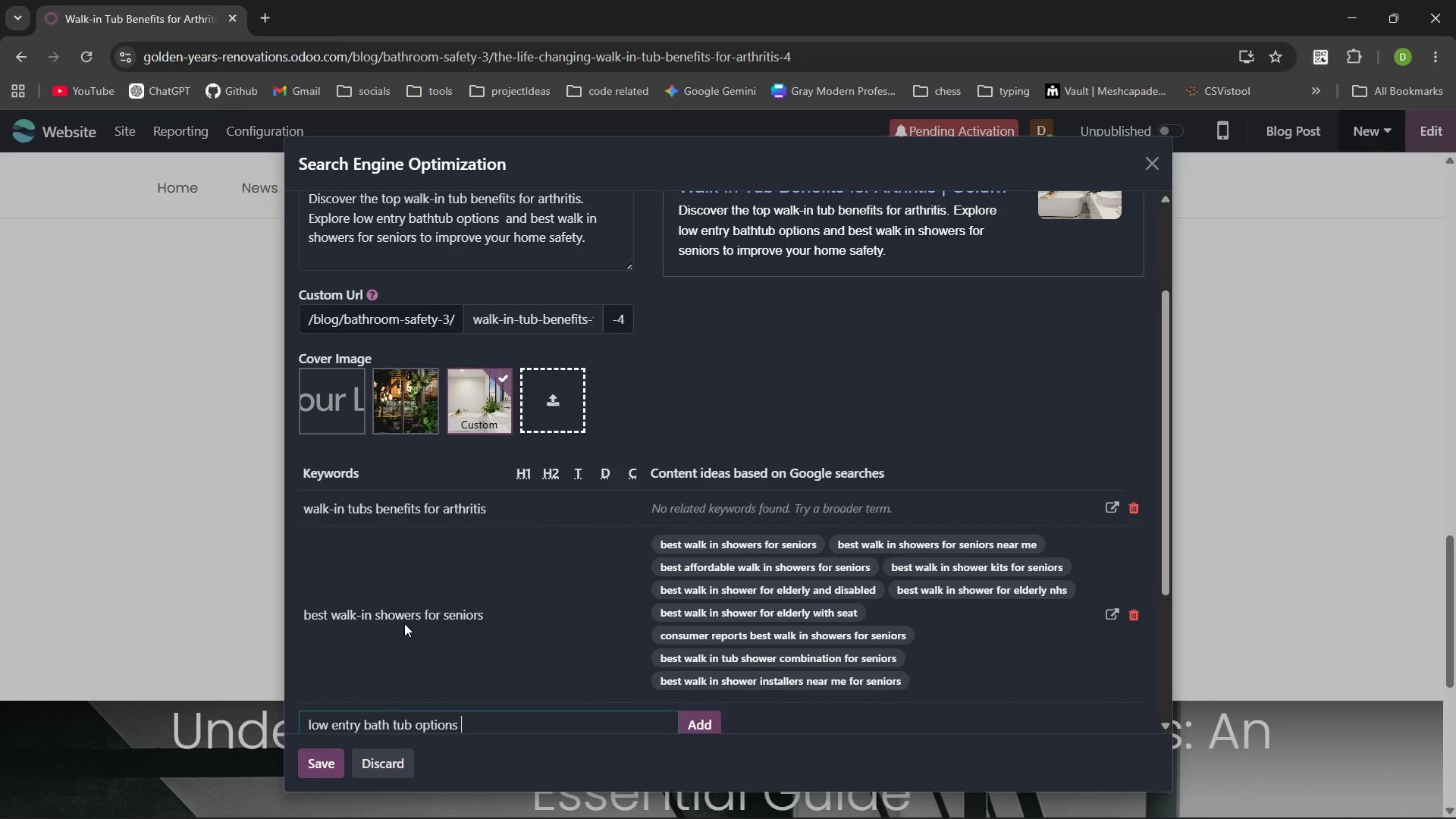 
key(Enter)
 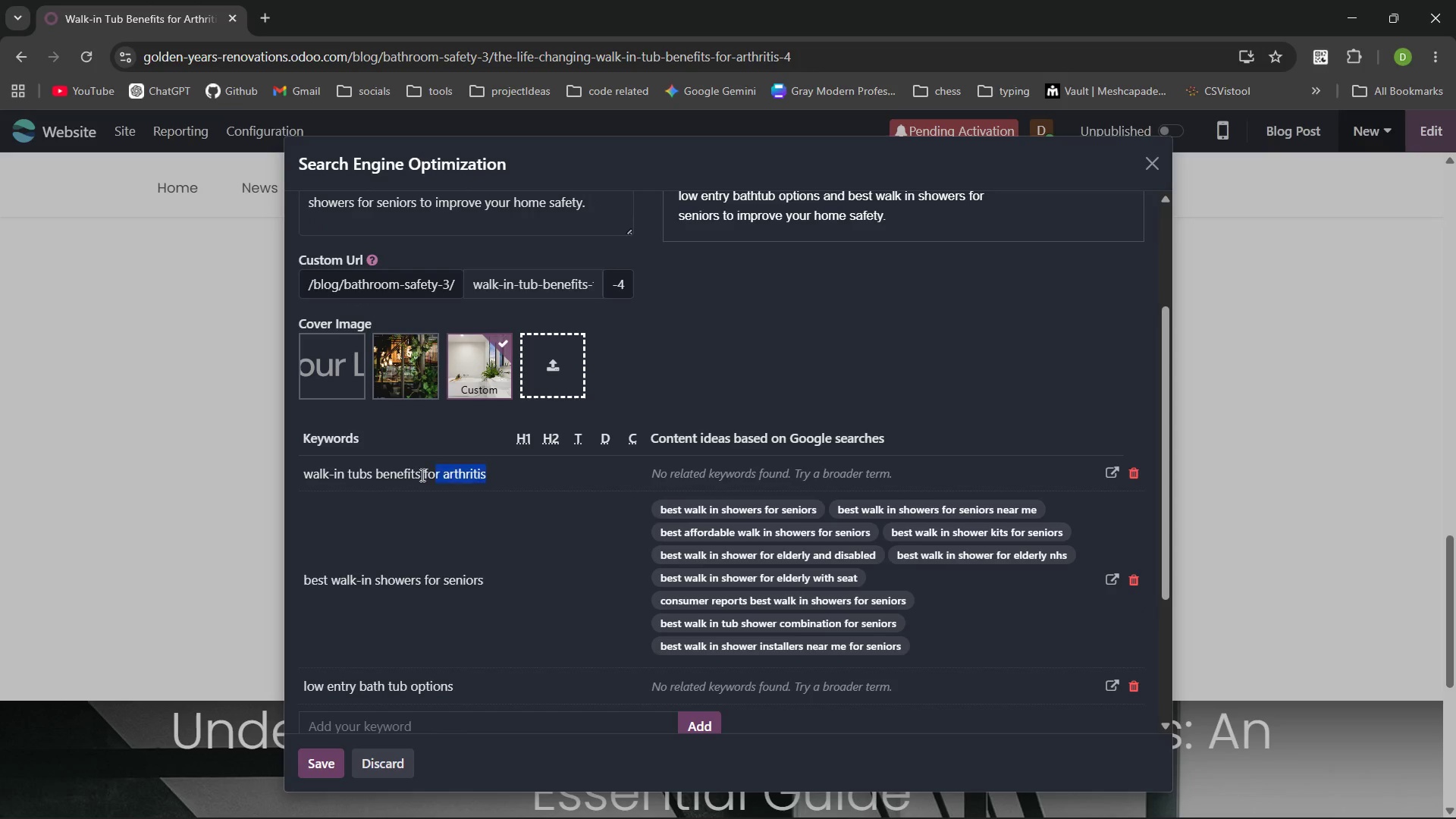 
hold_key(key=ControlLeft, duration=0.44)
 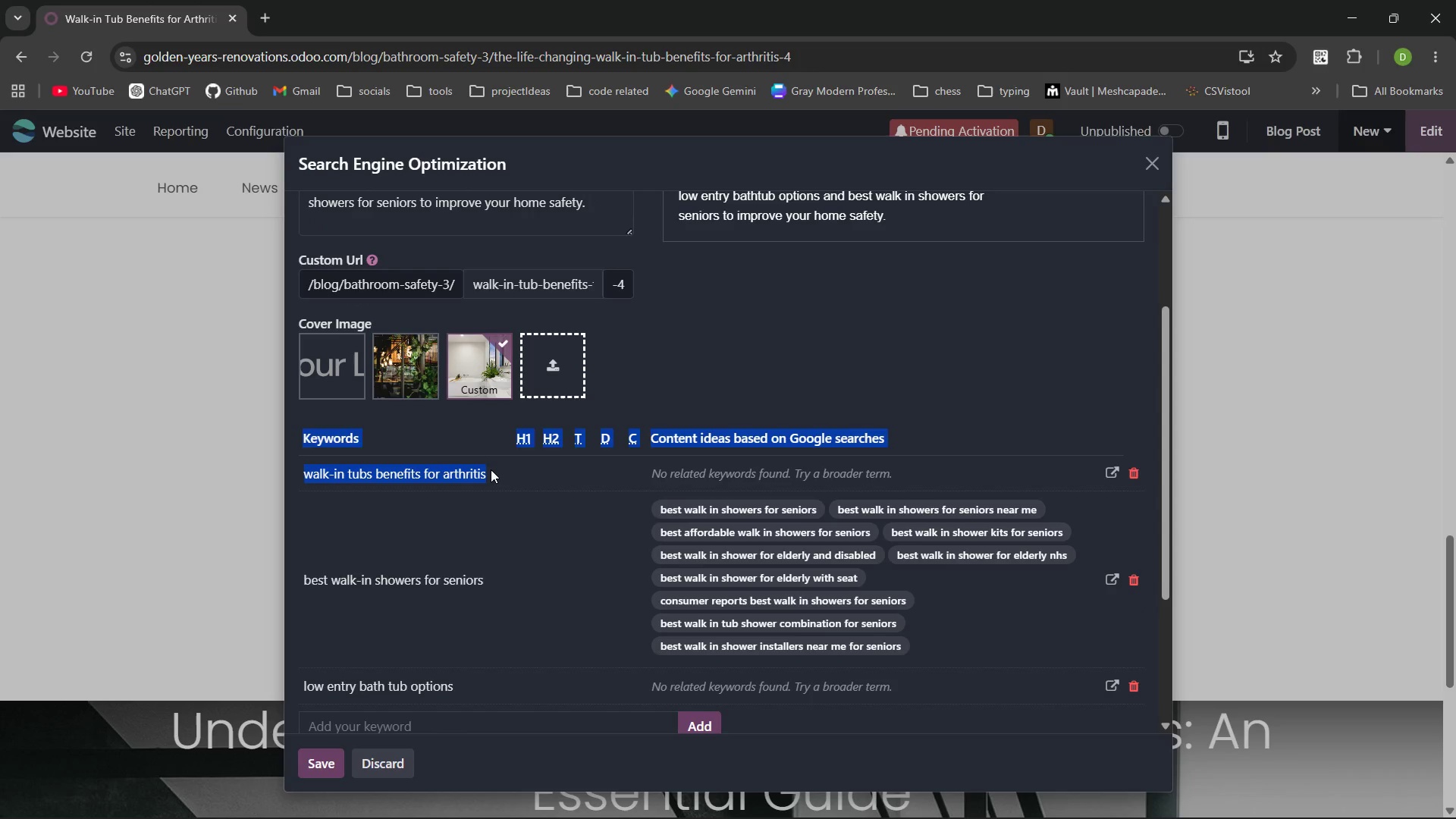 
left_click([491, 469])
 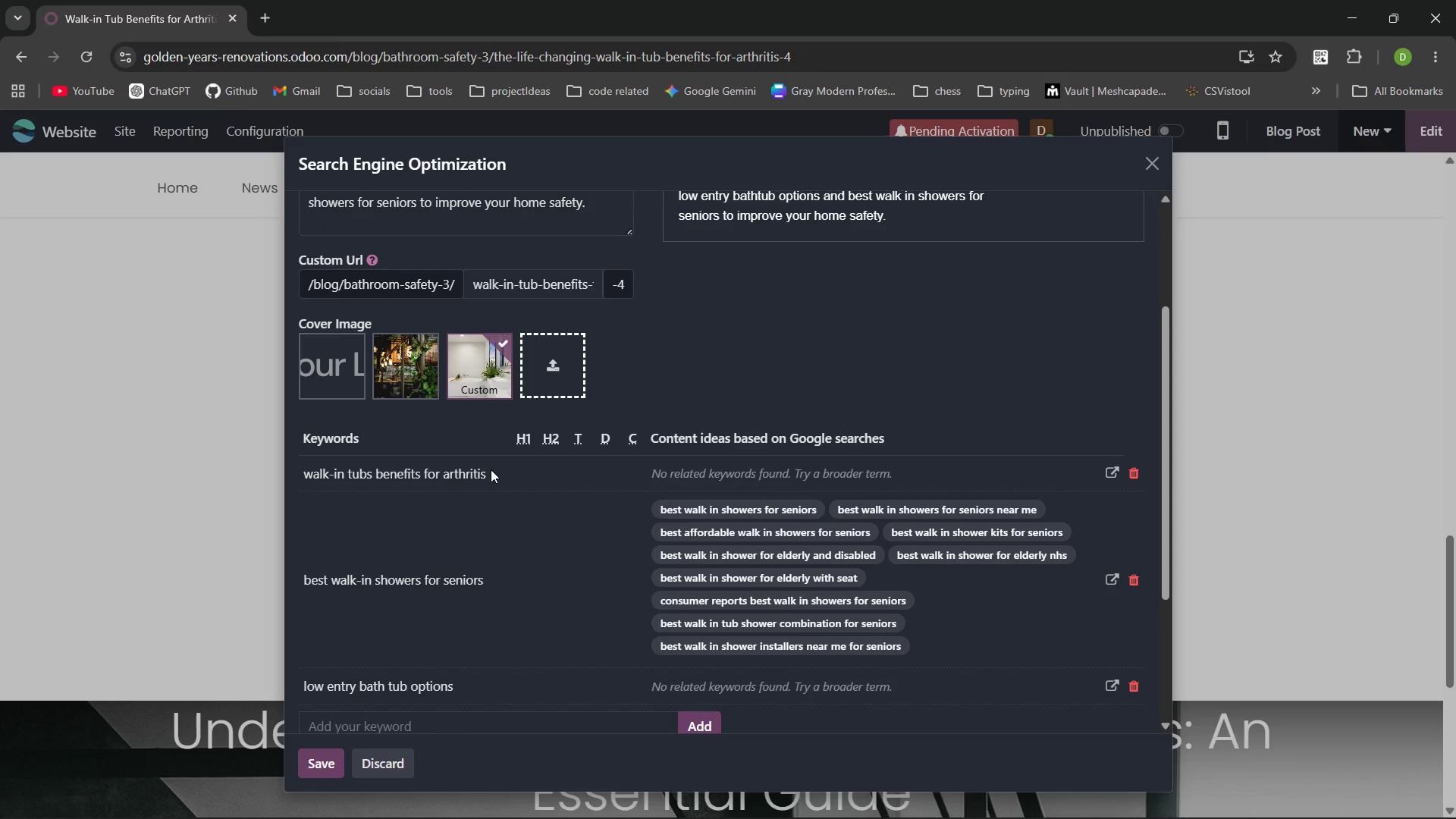 
left_click_drag(start_coordinate=[491, 469], to_coordinate=[303, 476])
 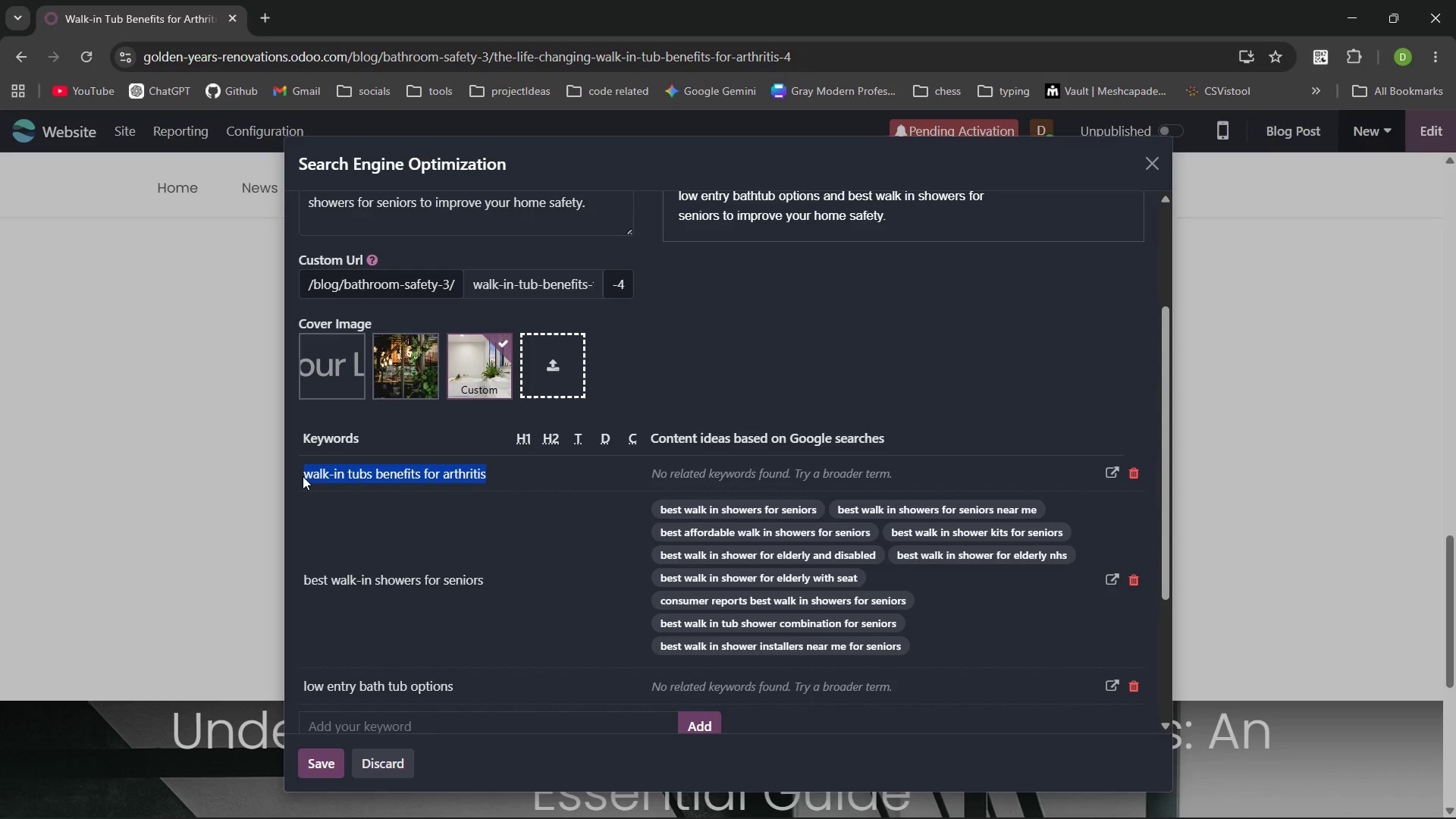 
key(Control+C)
 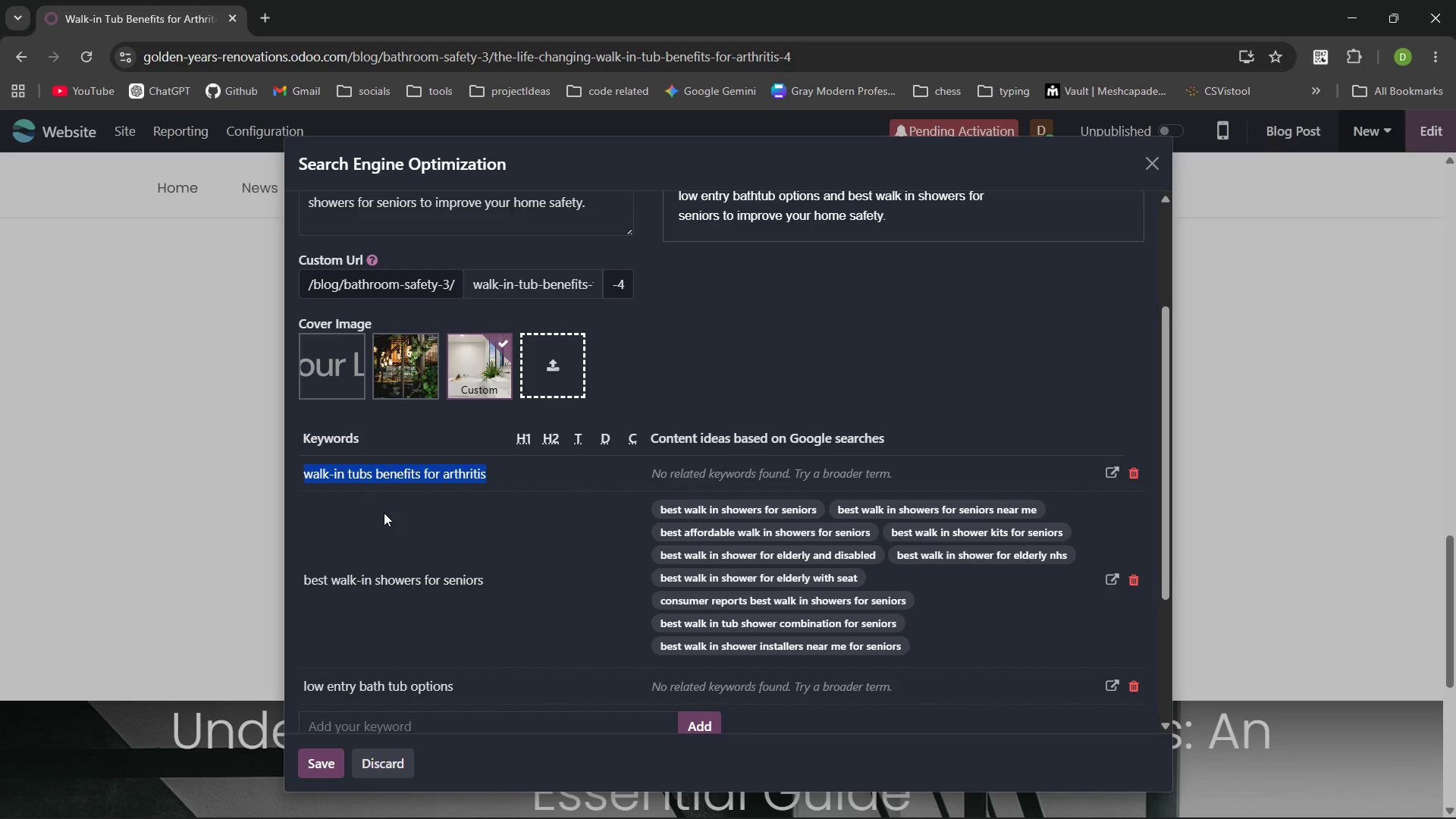 
key(Control+C)
 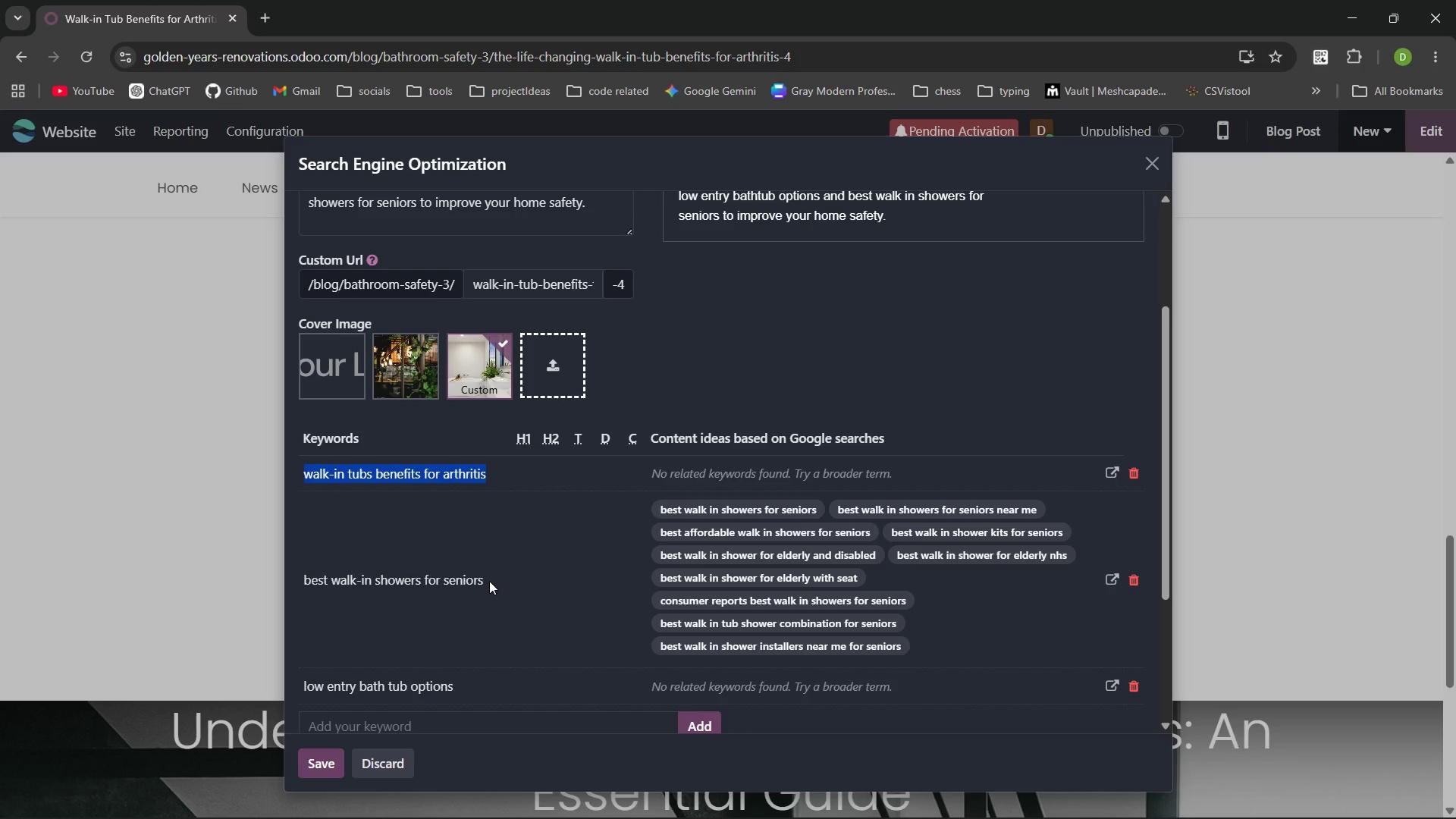 
left_click_drag(start_coordinate=[489, 581], to_coordinate=[303, 586])
 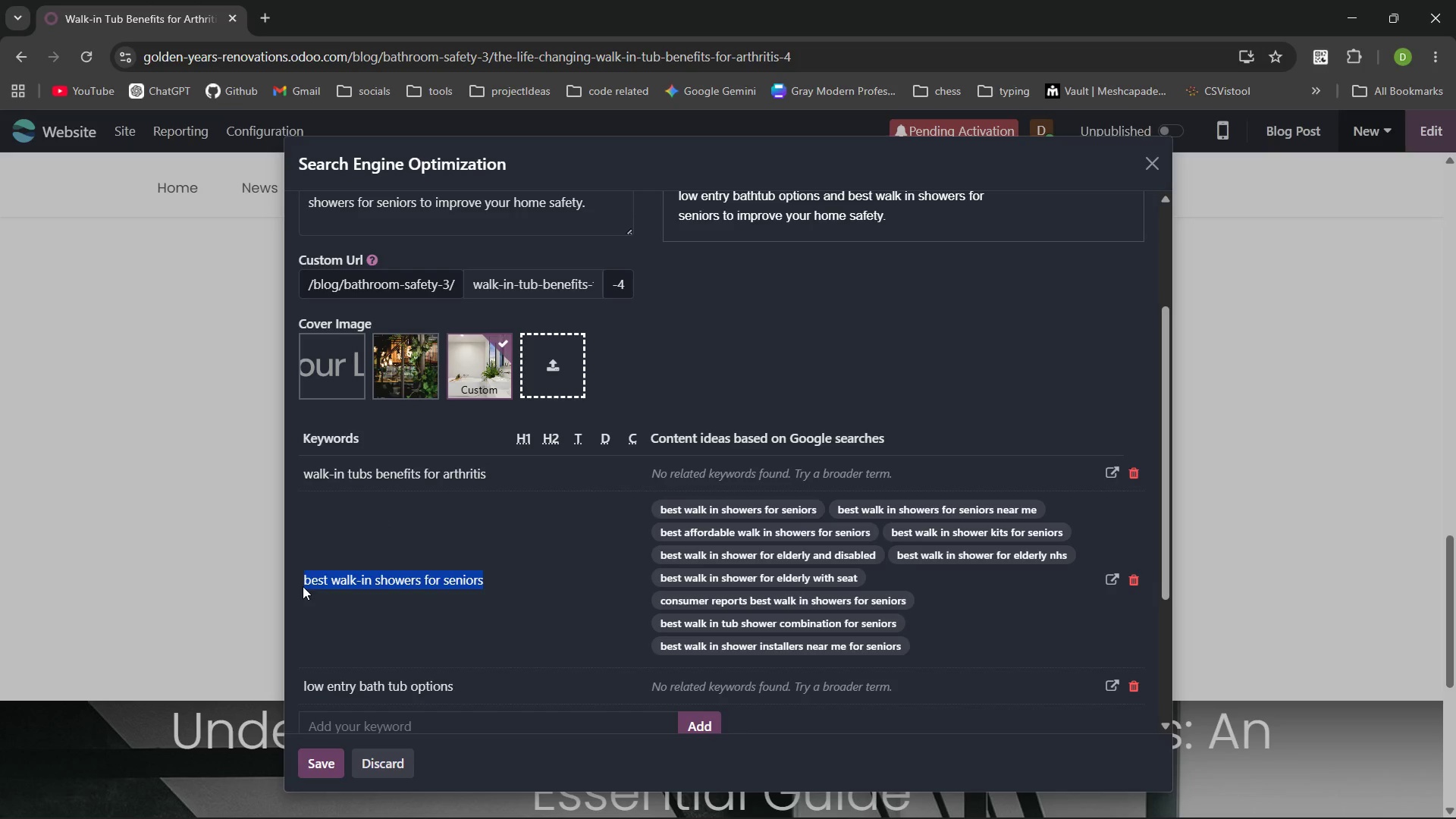 
key(Control+C)
 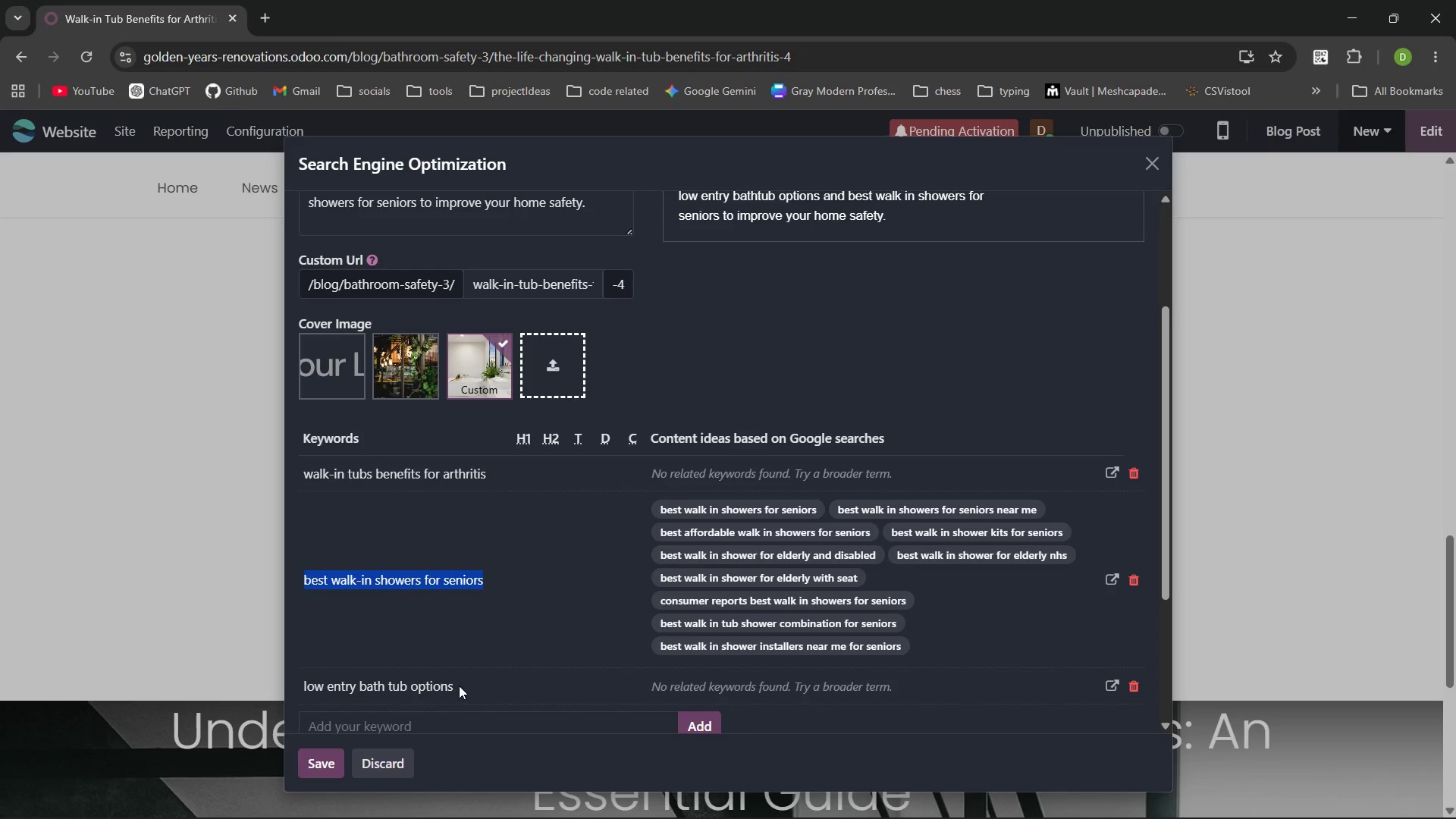 
left_click_drag(start_coordinate=[459, 686], to_coordinate=[293, 686])
 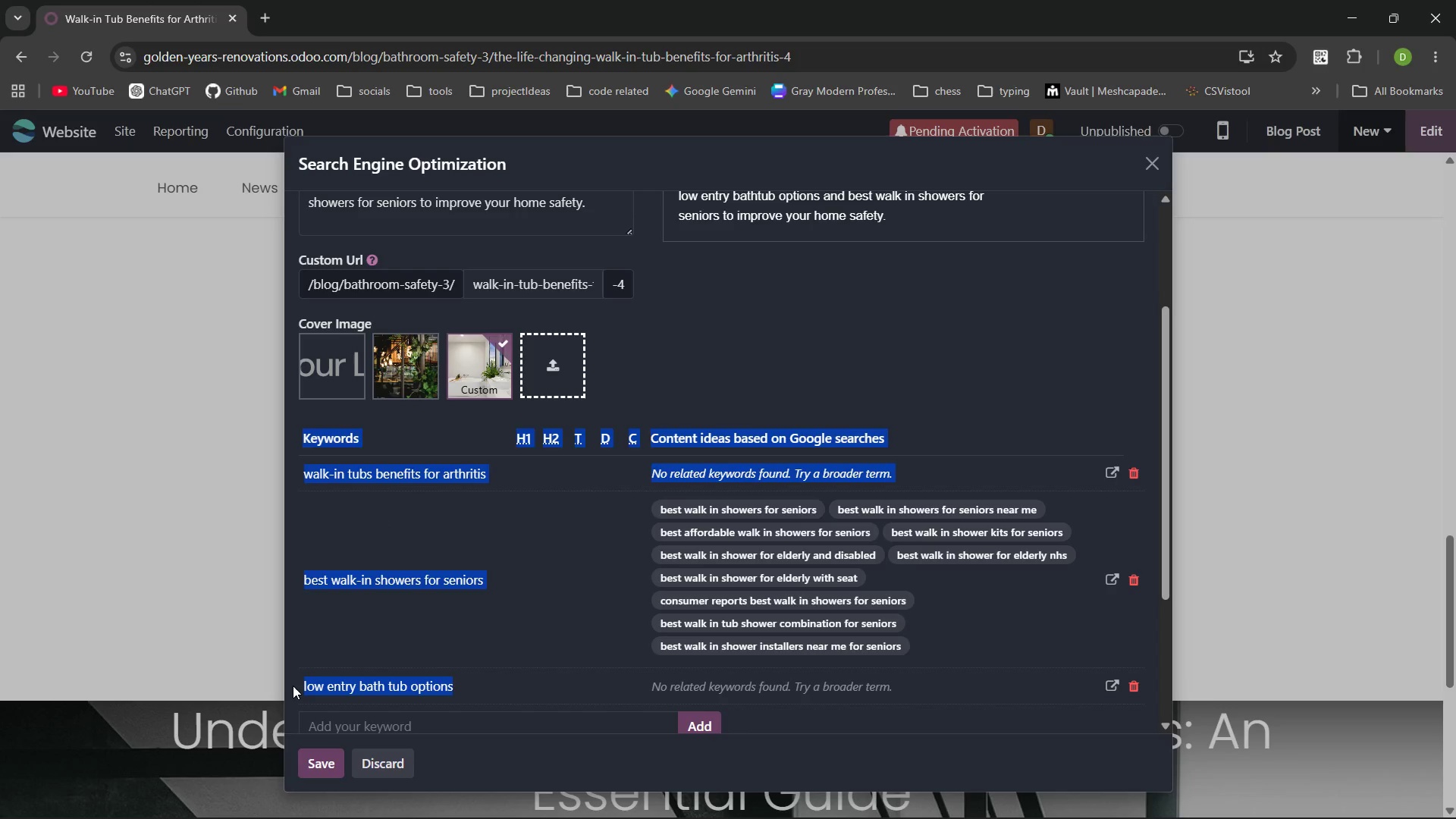 
hold_key(key=ControlLeft, duration=0.36)
 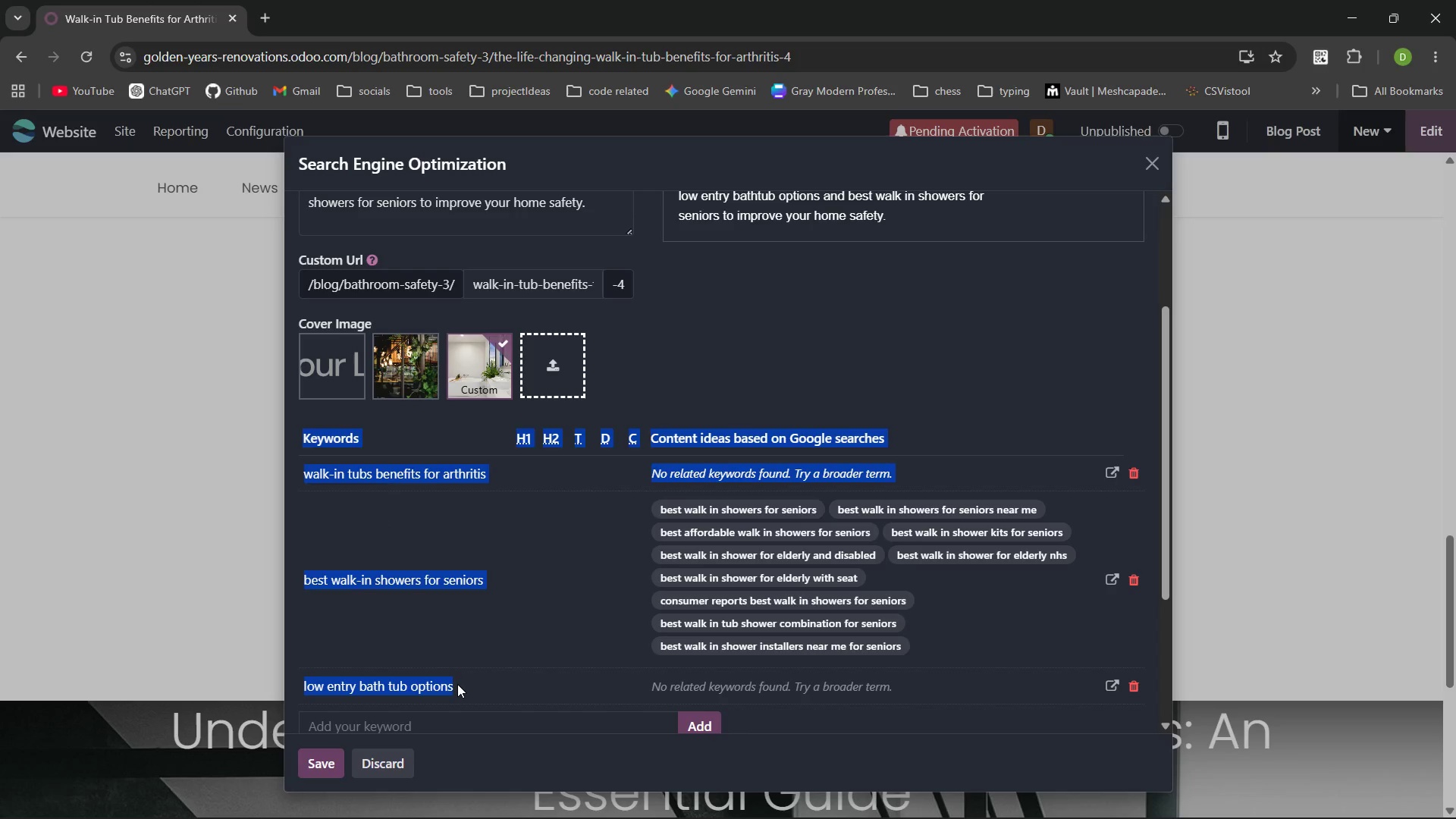 
left_click([457, 684])
 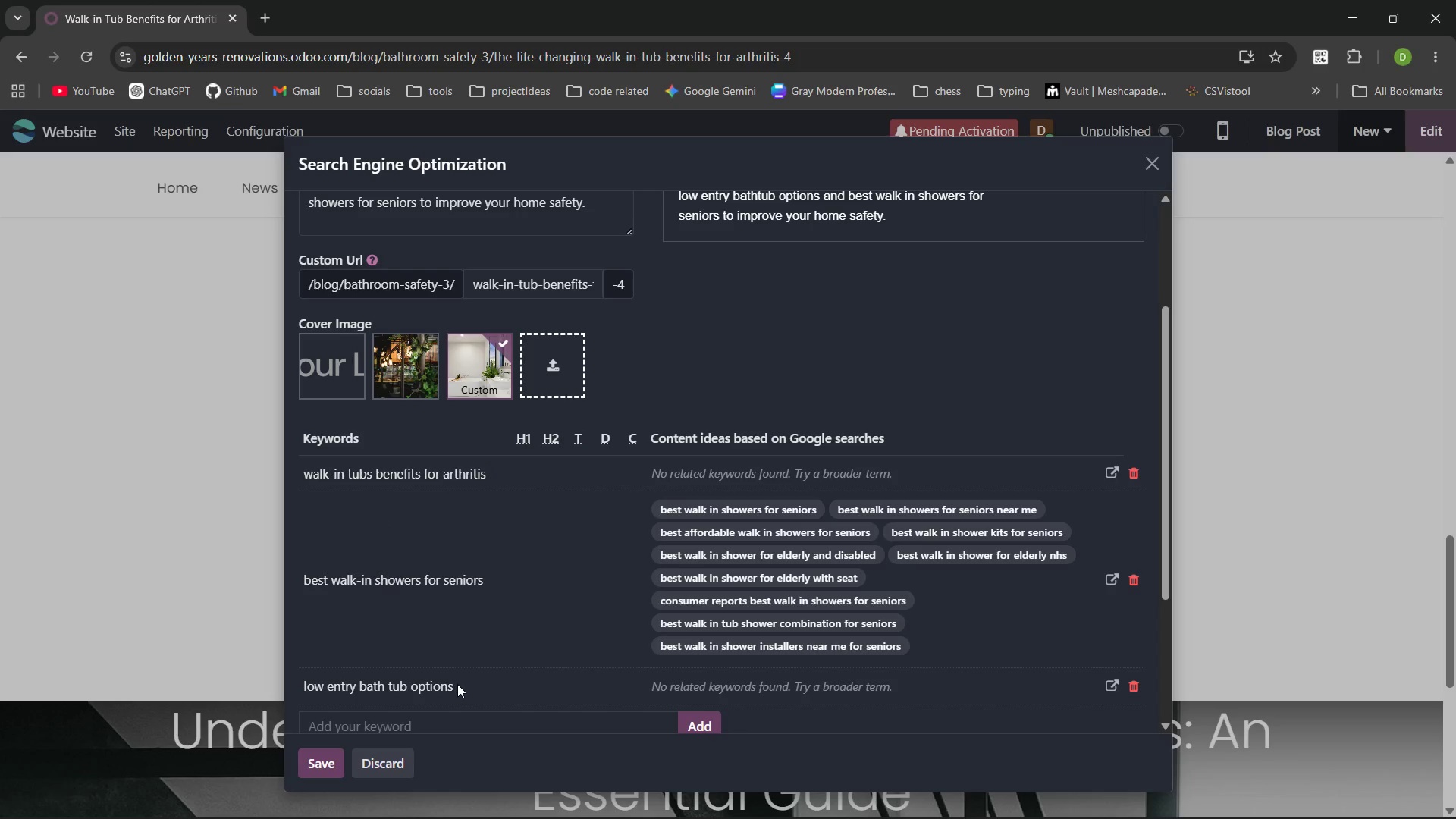 
left_click_drag(start_coordinate=[457, 684], to_coordinate=[299, 689])
 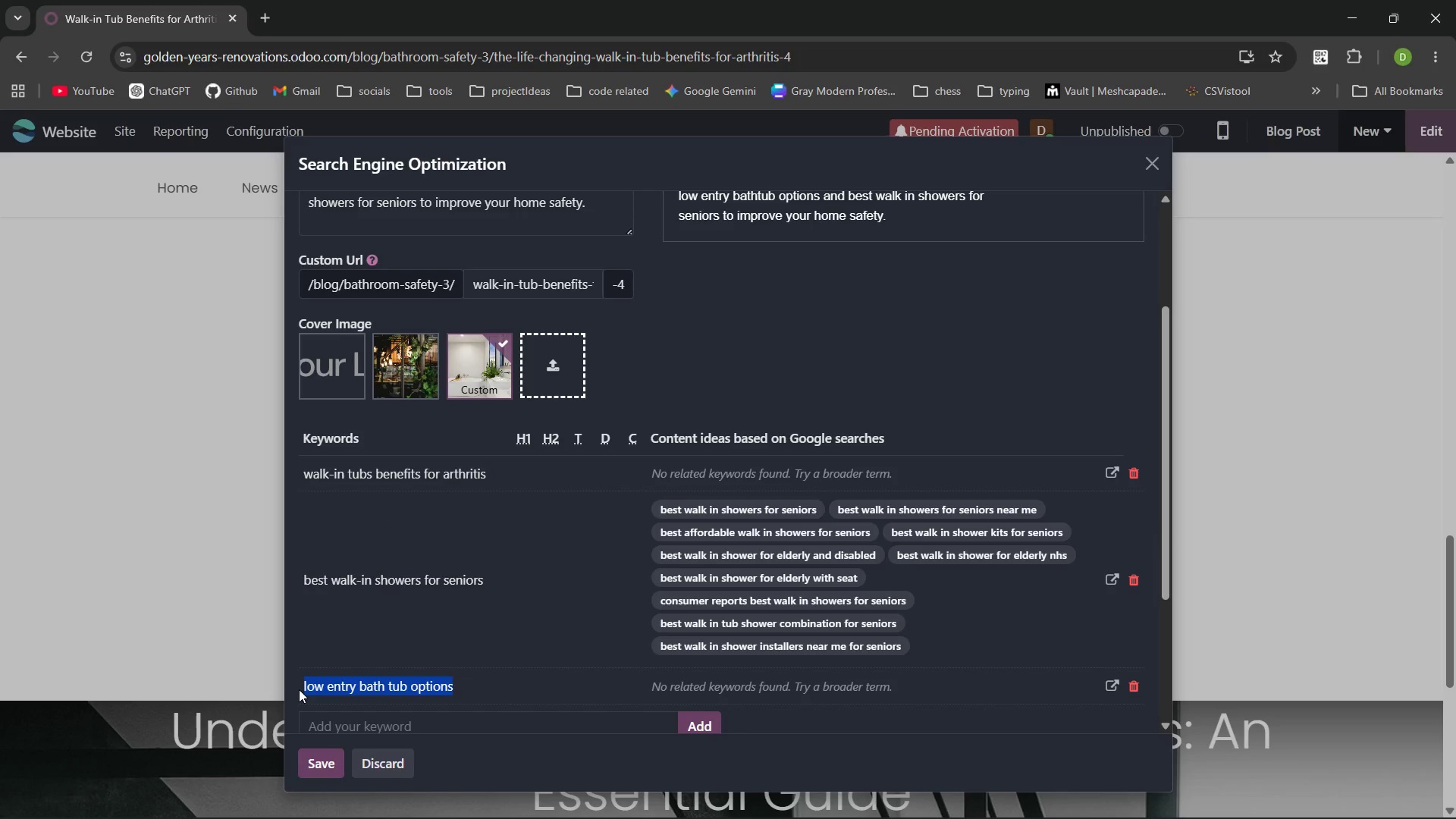 
key(Control+C)
 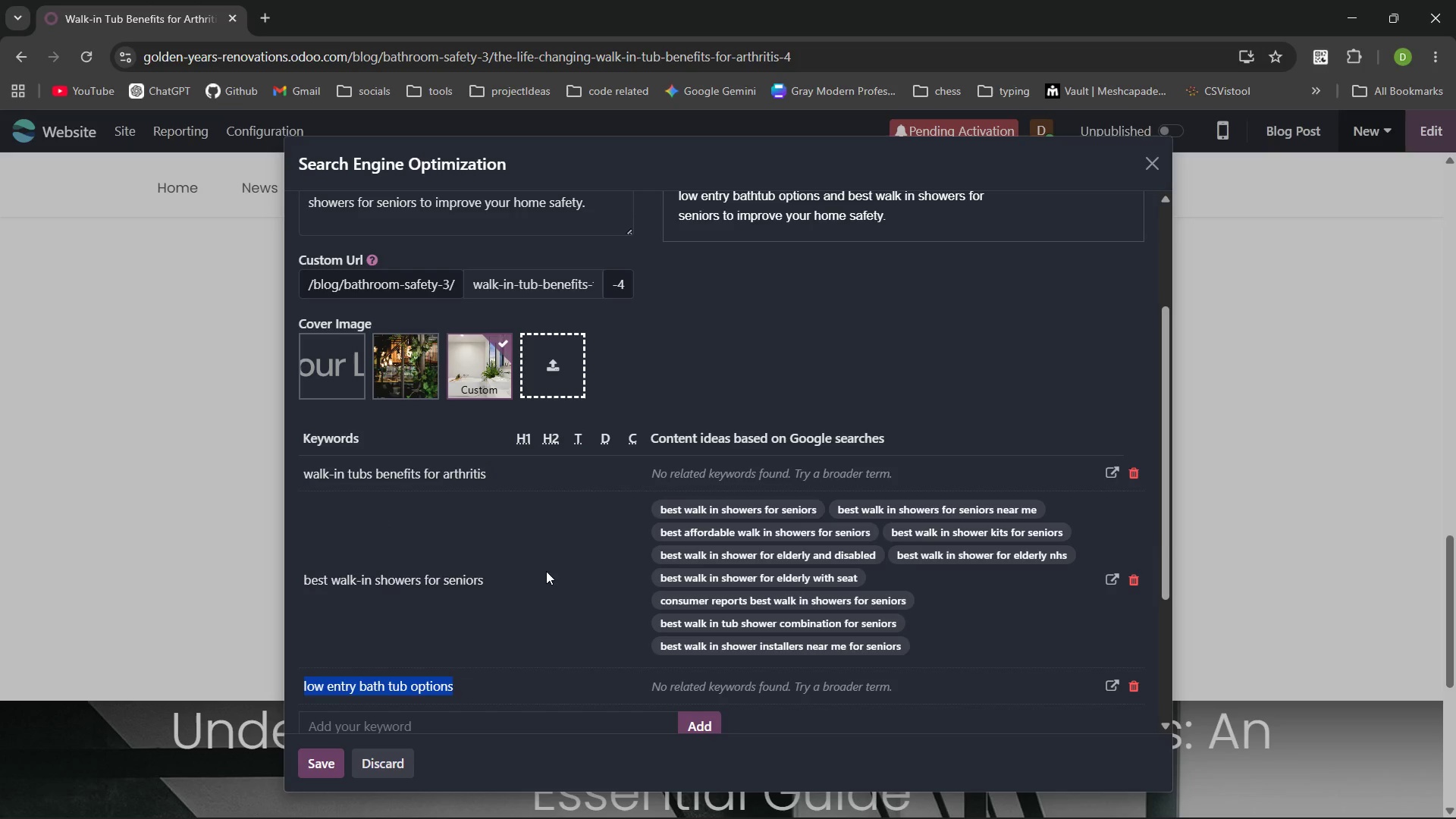 
mouse_move([557, 571])
 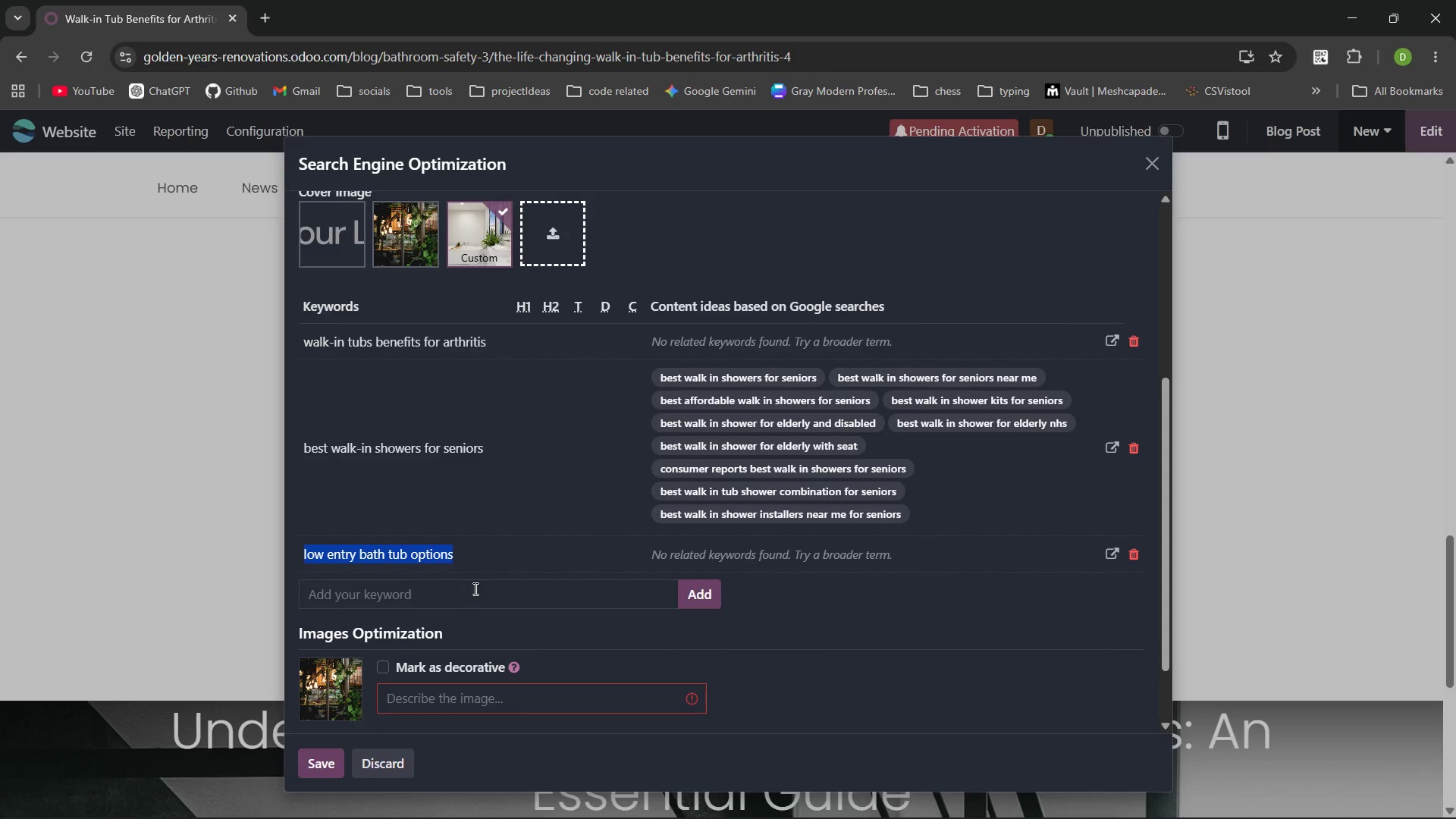 
left_click([474, 588])
 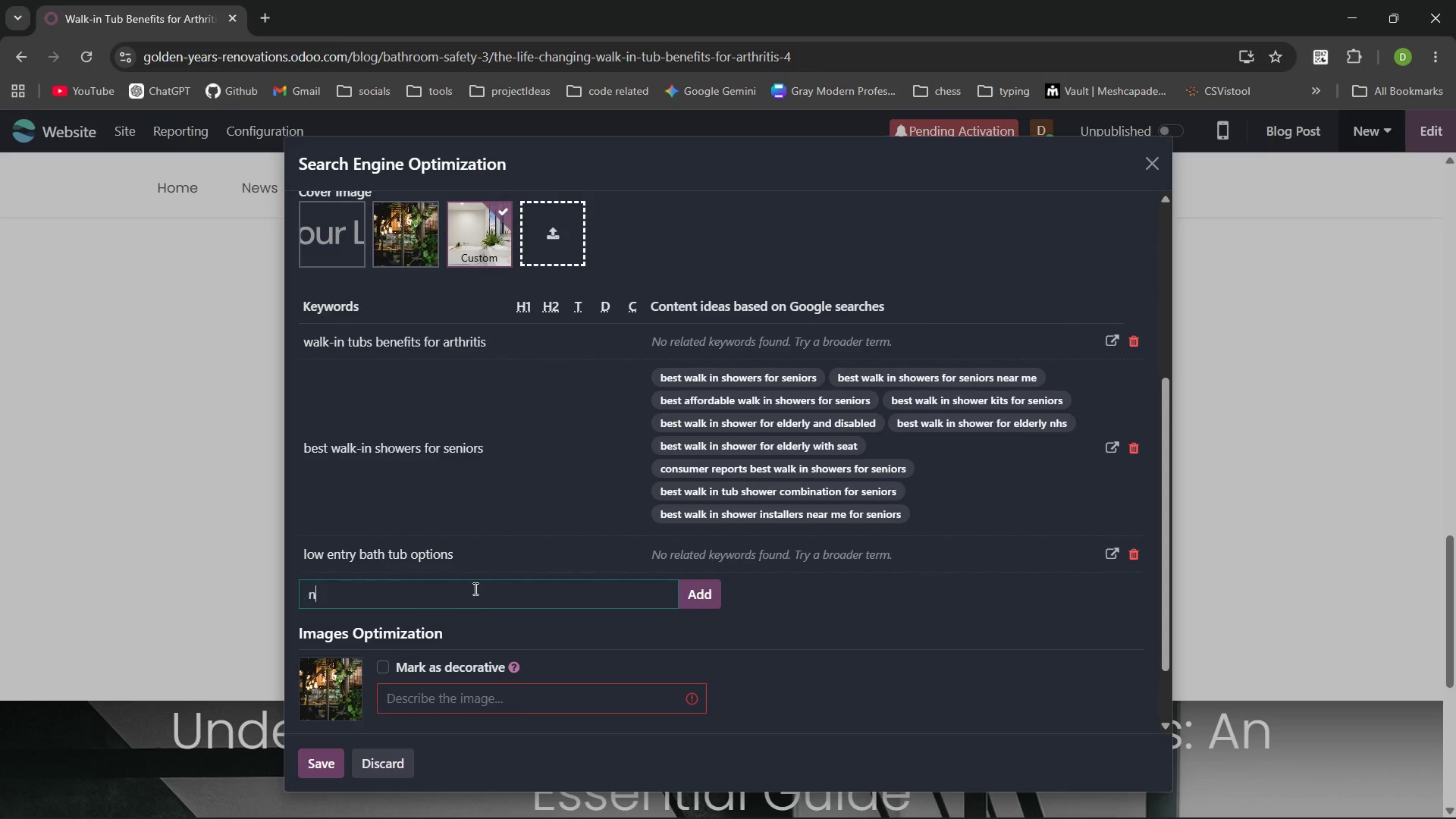 
type(non slip flooring t)
key(Backspace)
type(for elderly o)
key(Backspace)
type(athrooms)
 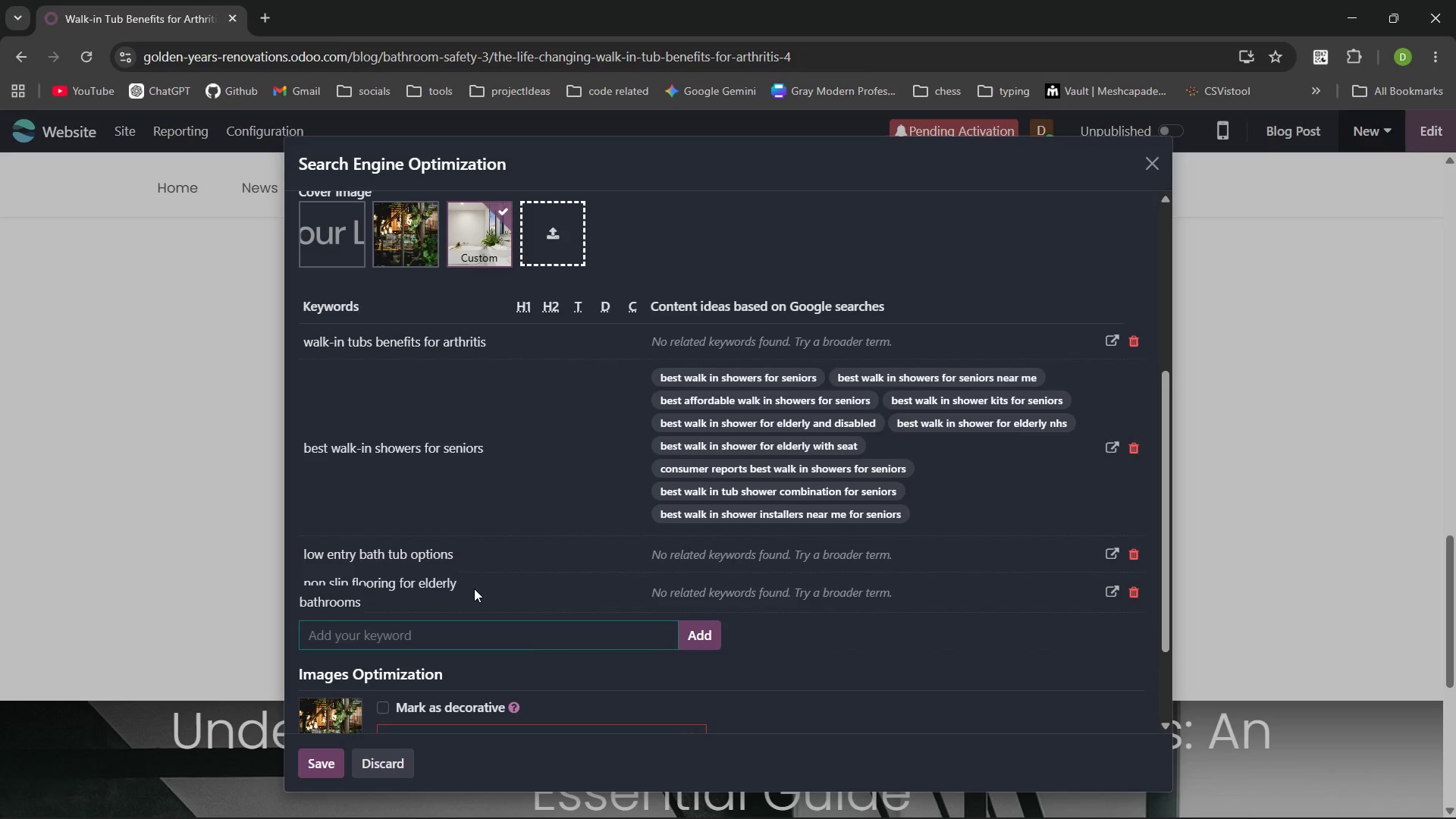 
key(Enter)
 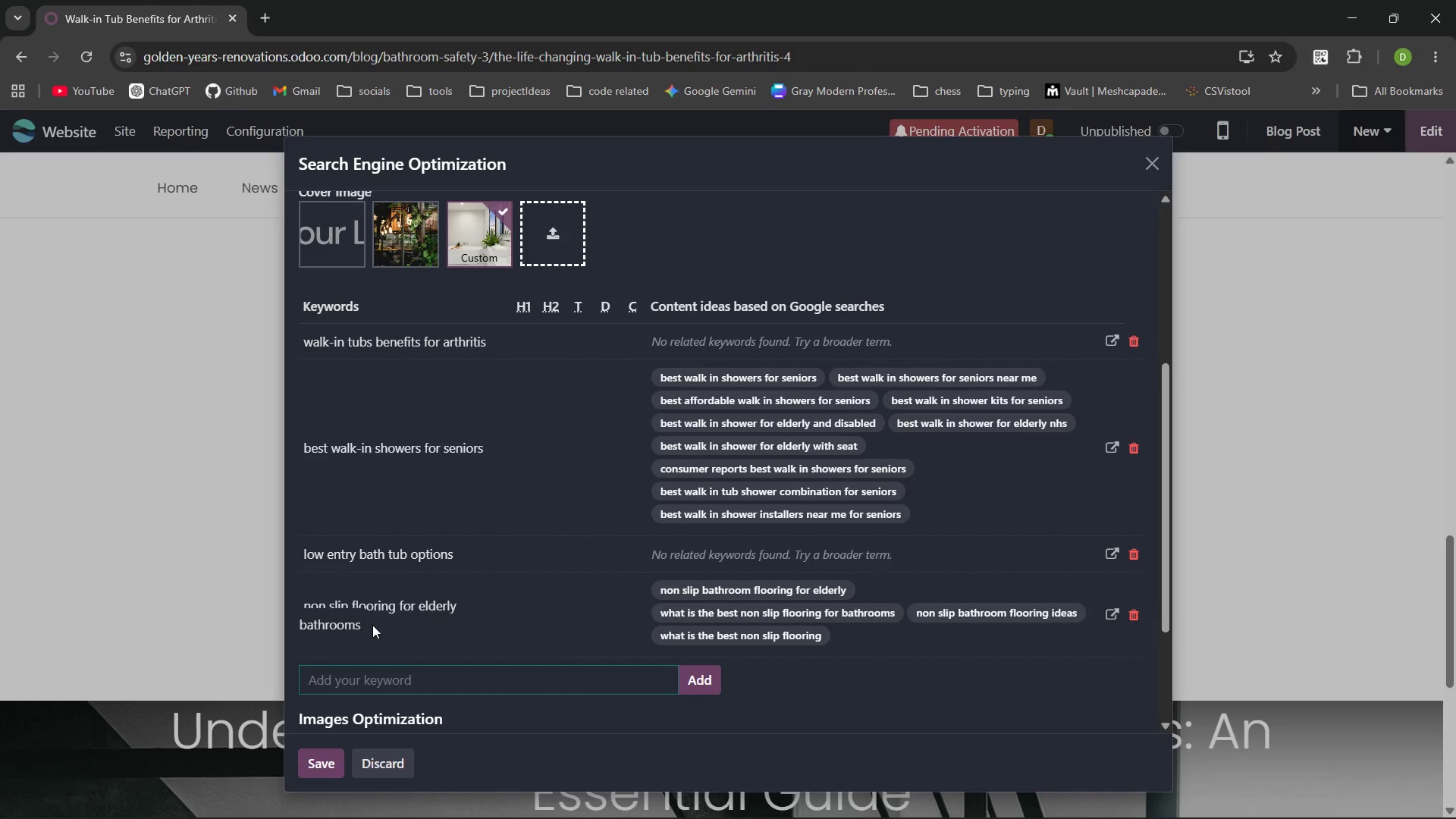 
left_click_drag(start_coordinate=[371, 625], to_coordinate=[304, 604])
 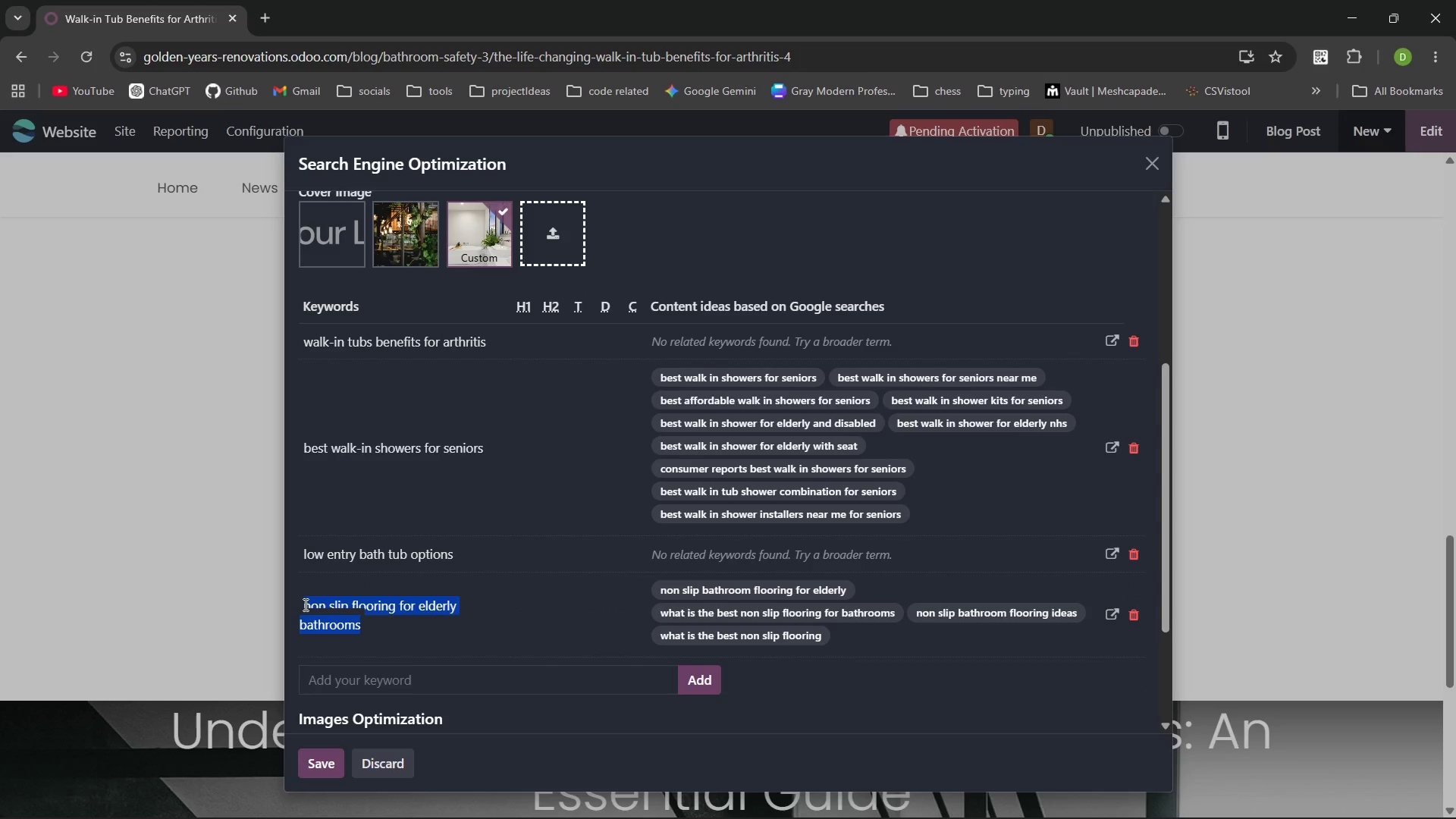 
key(Control+C)
 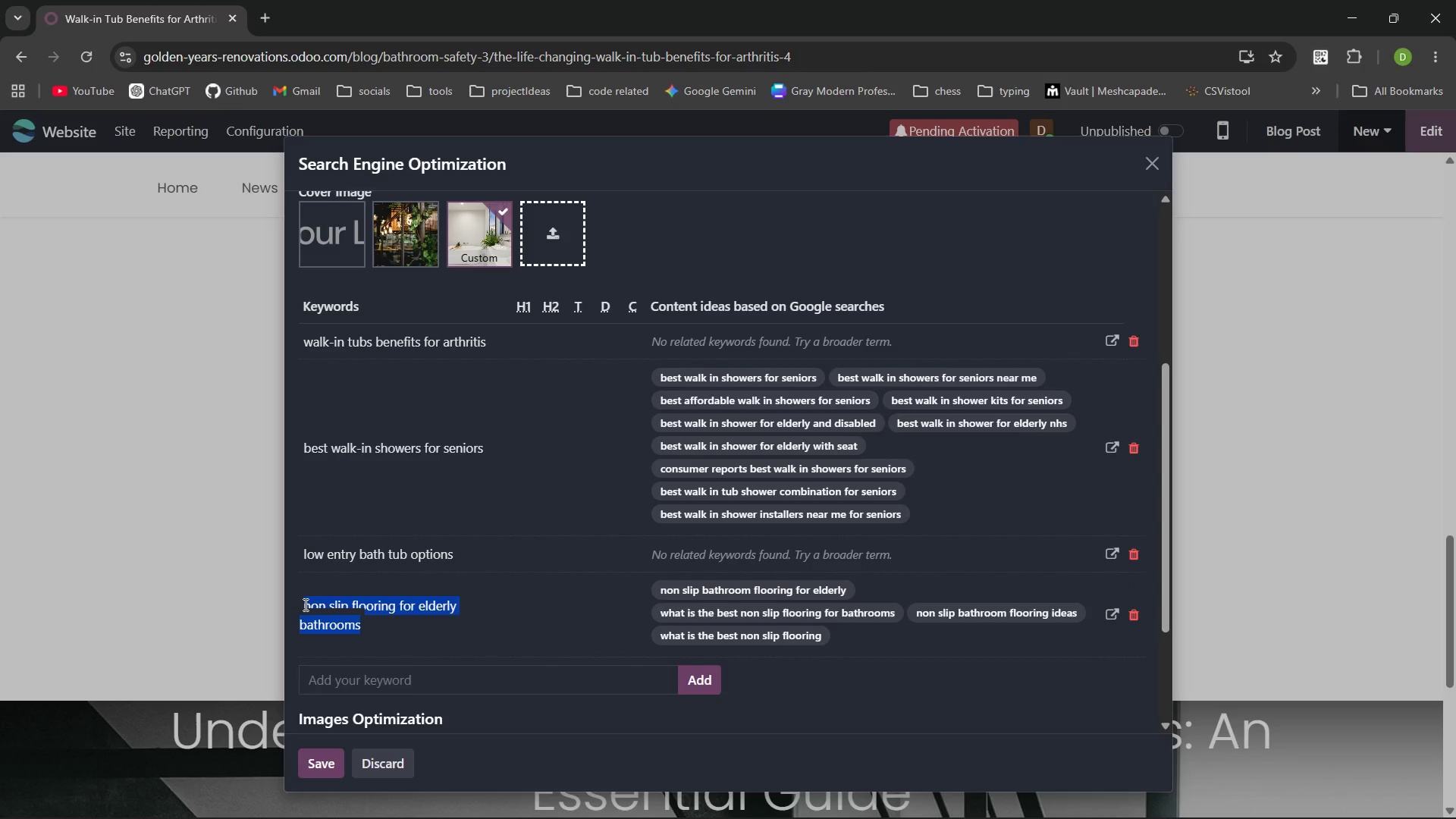 
key(Control+C)
 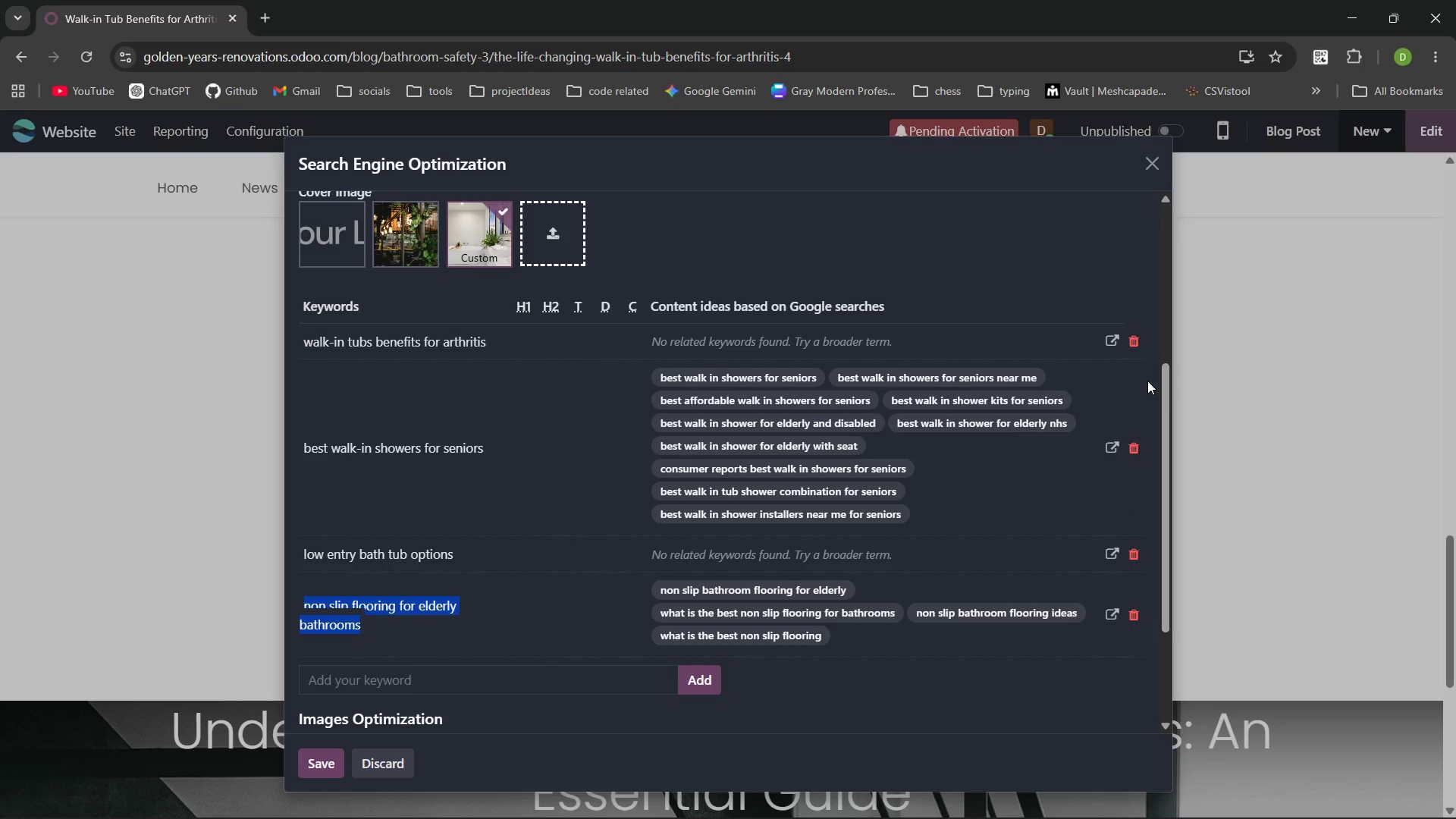 
left_click([1132, 340])
 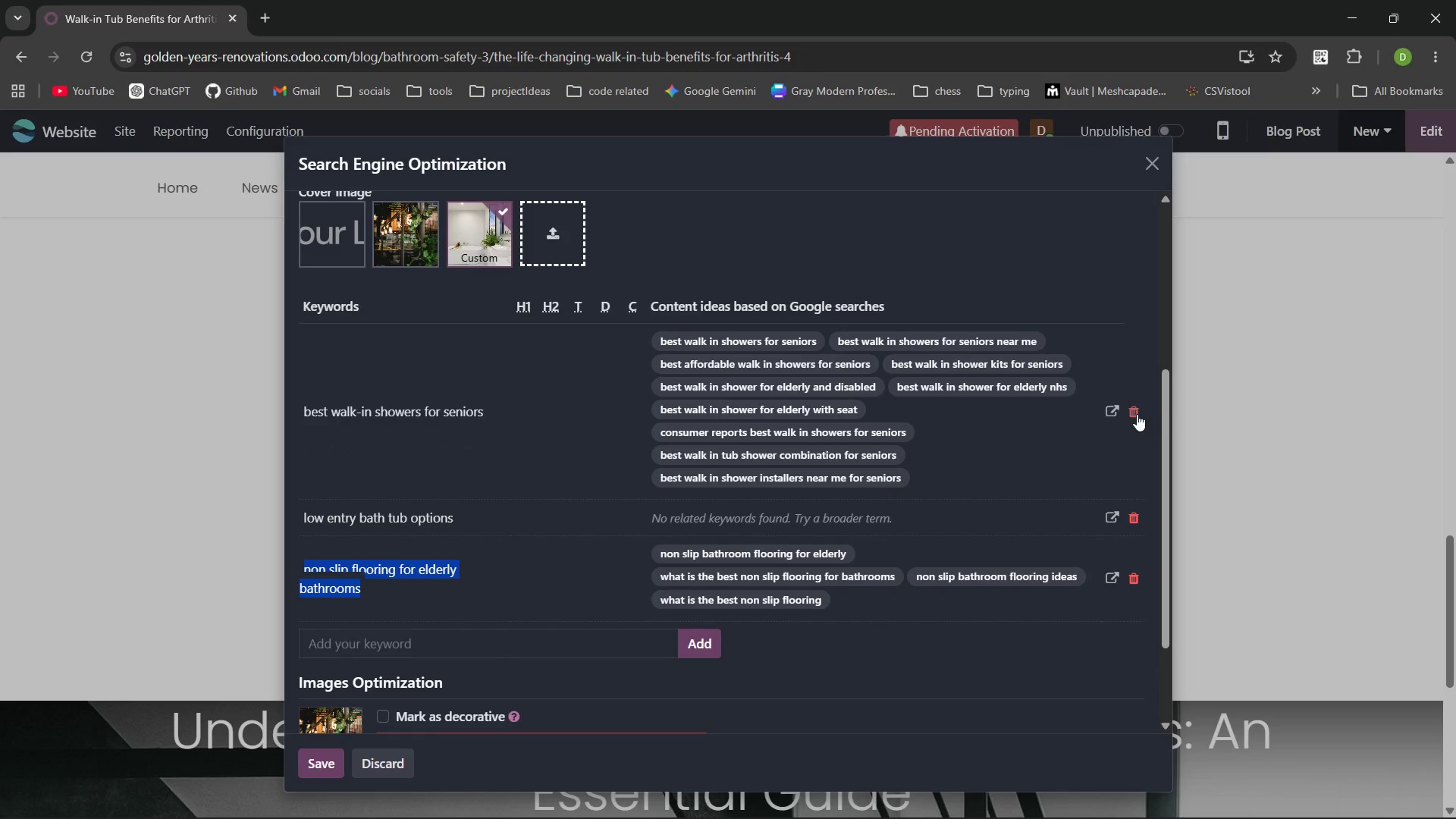 
left_click([1137, 414])
 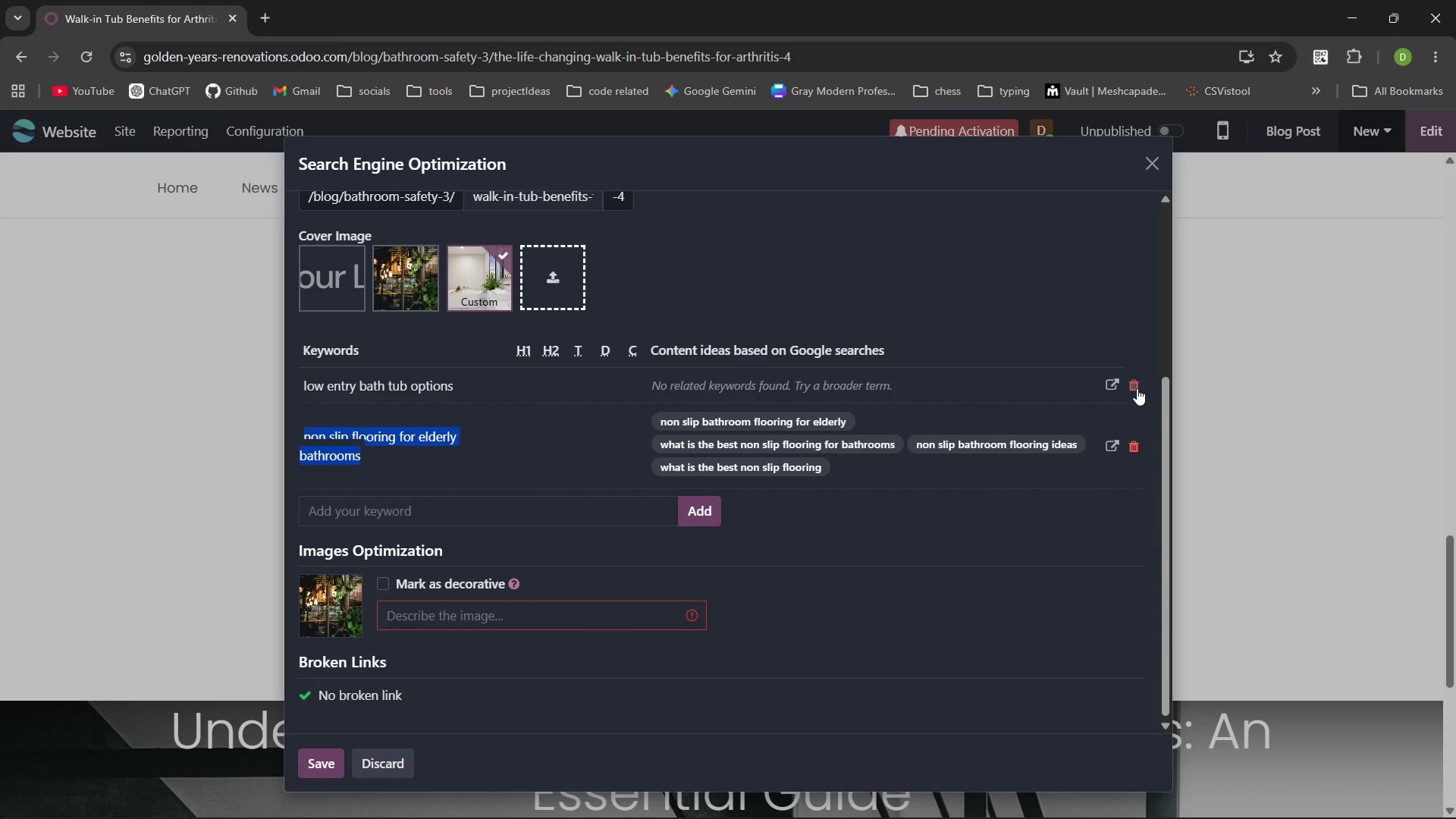 
left_click([1137, 388])
 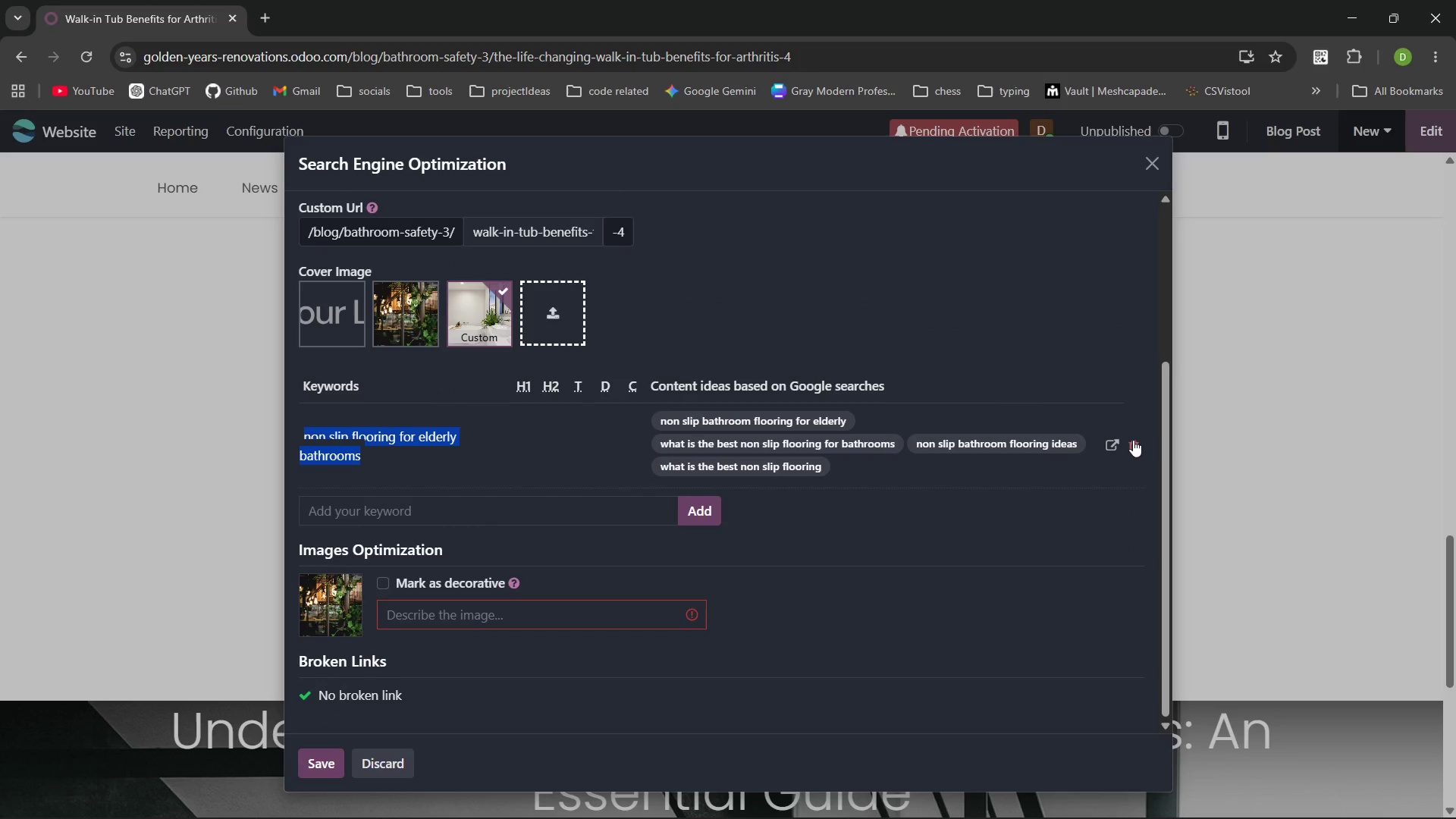 
left_click([1133, 440])
 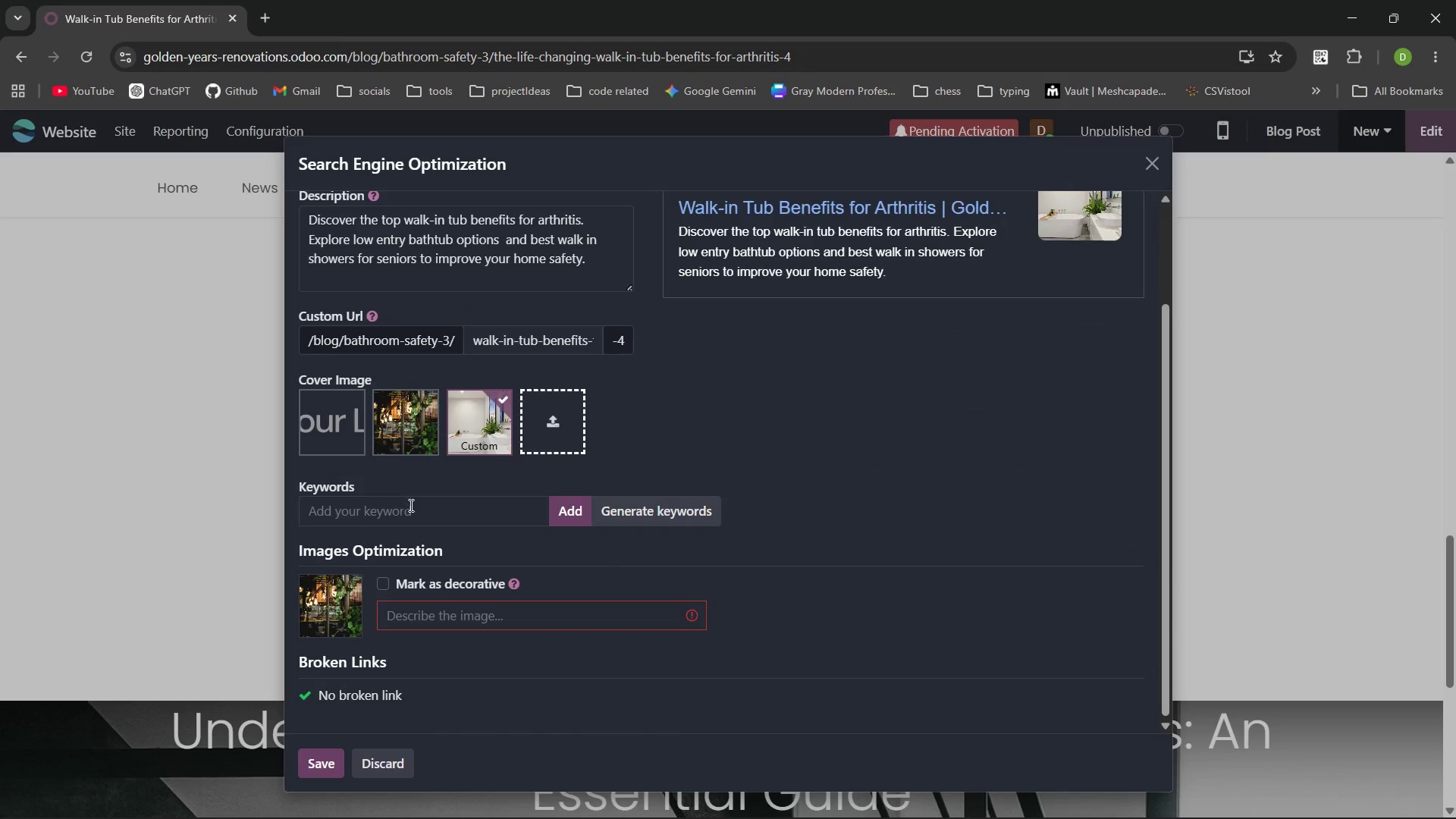 
left_click([410, 513])
 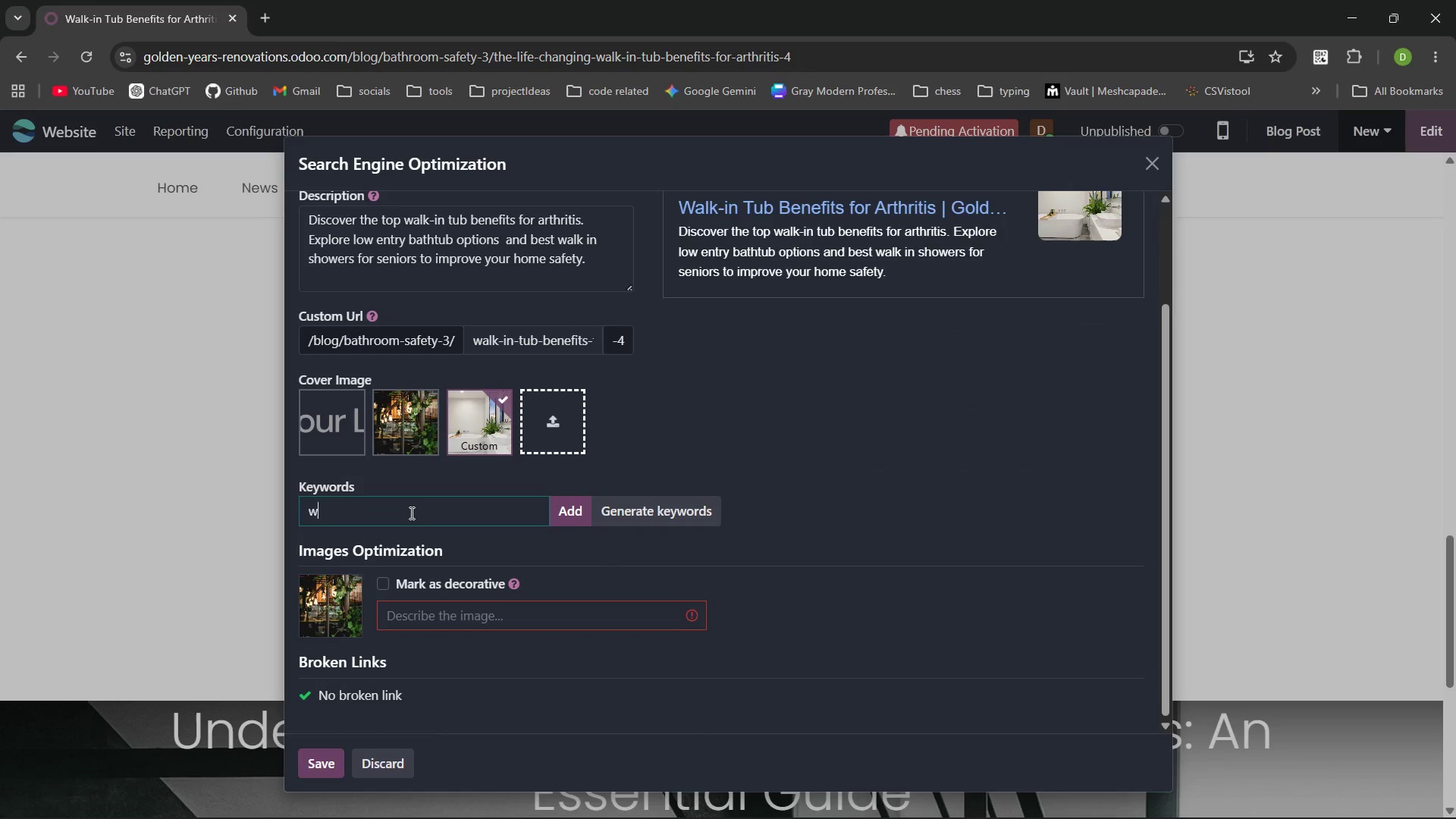 
type(walk in)
 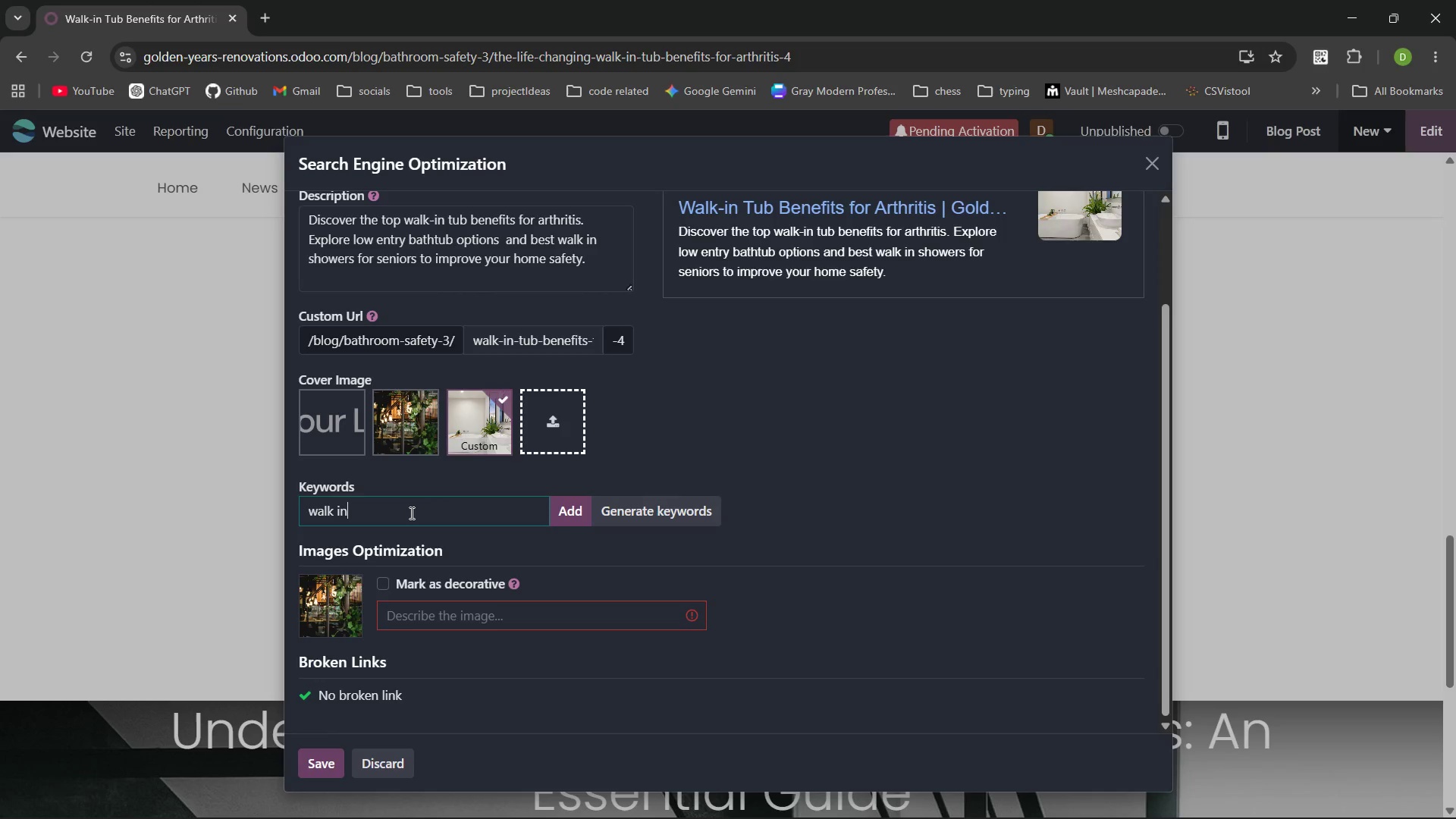 
key(Control+ControlLeft)
 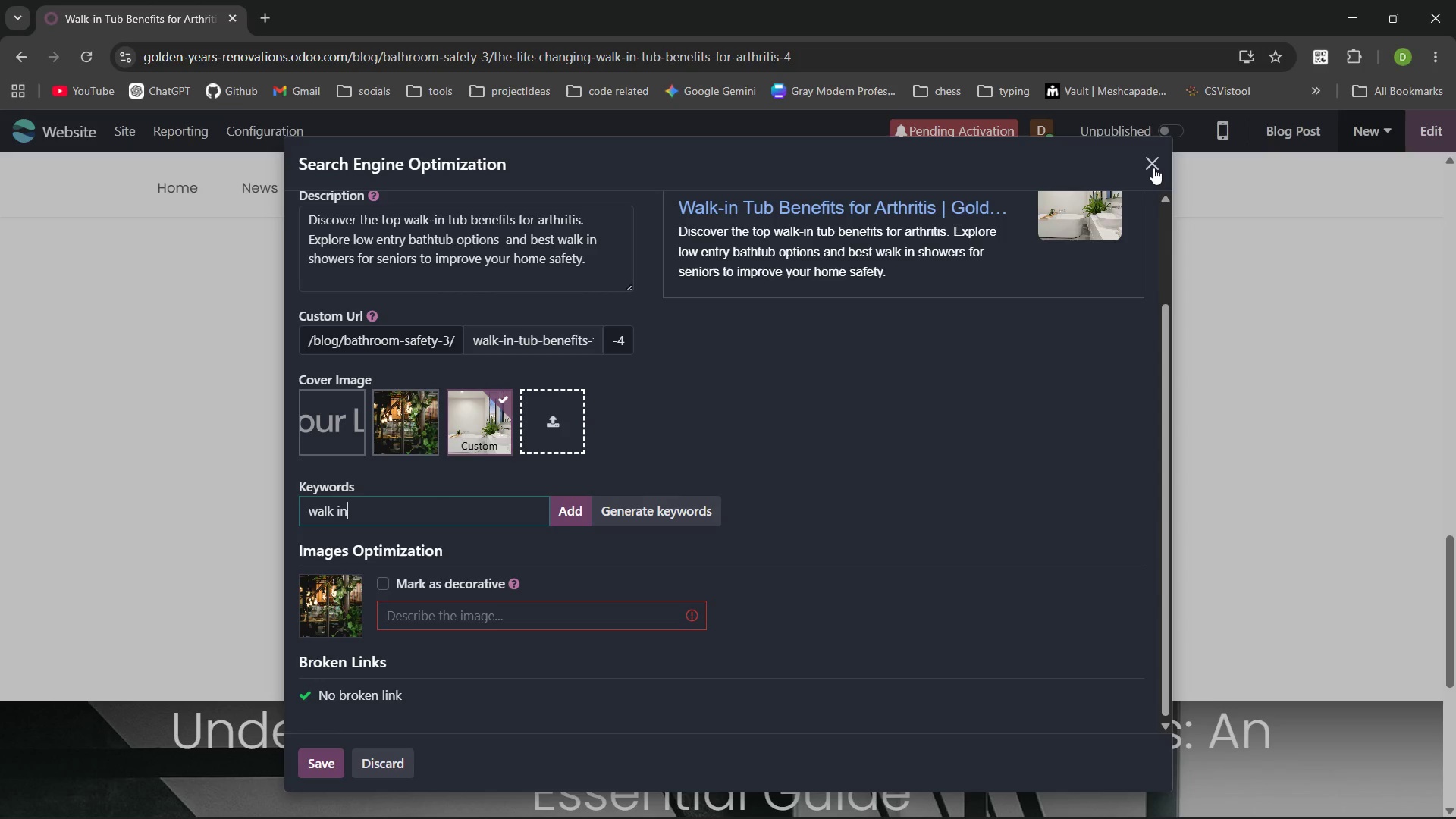 
left_click([1153, 168])
 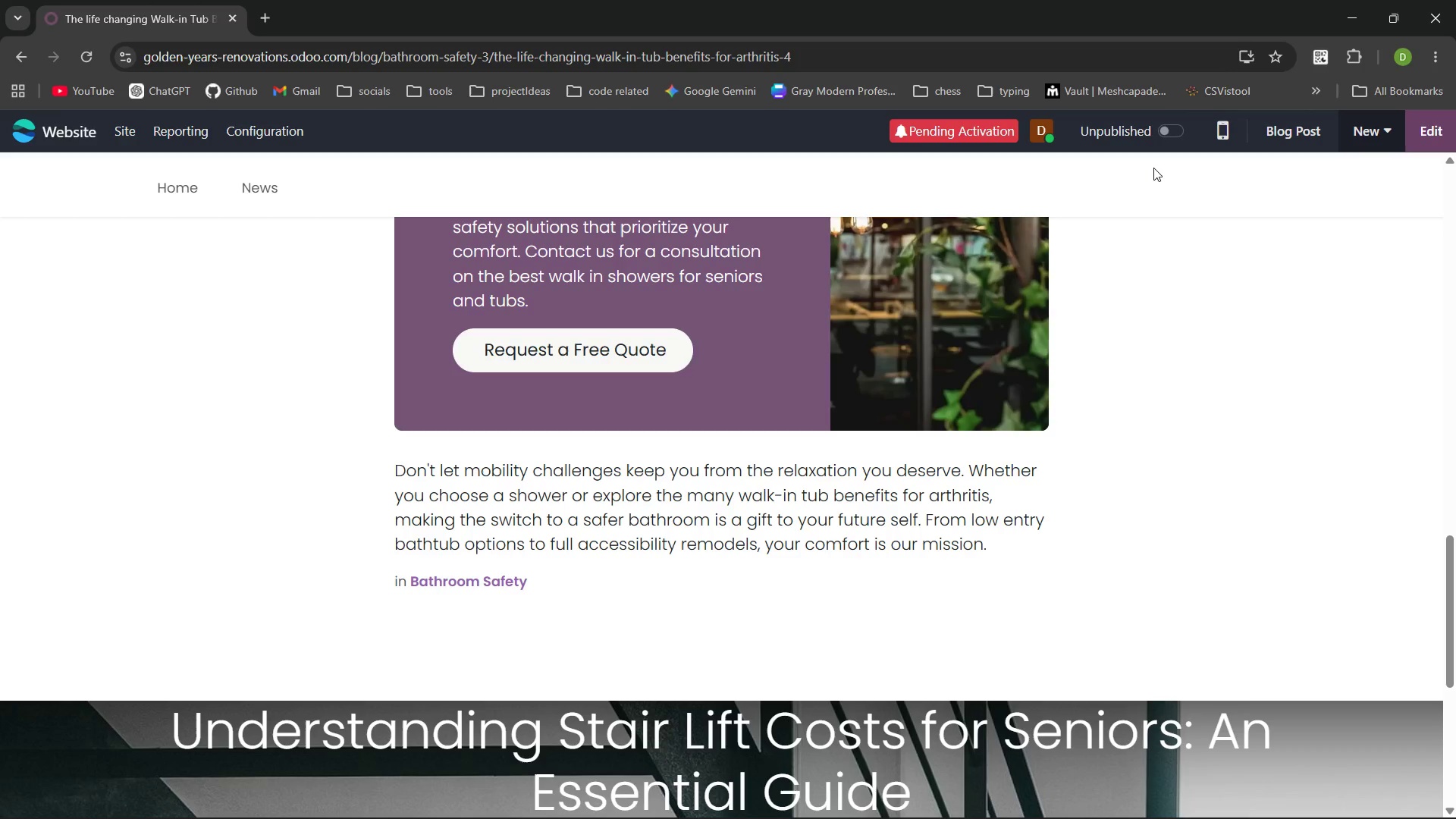 
key(Control+F)
 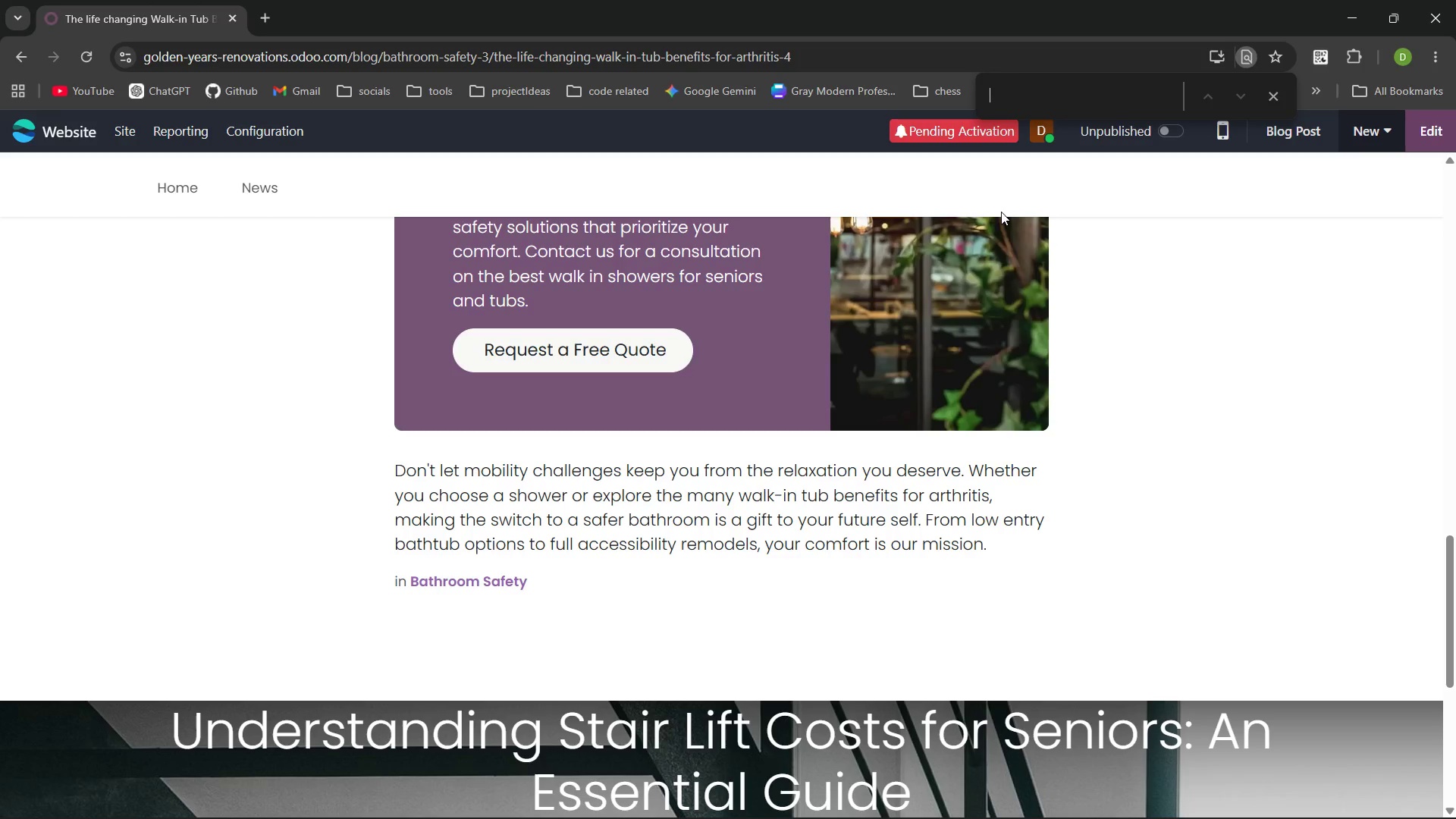 
type(wlk)
 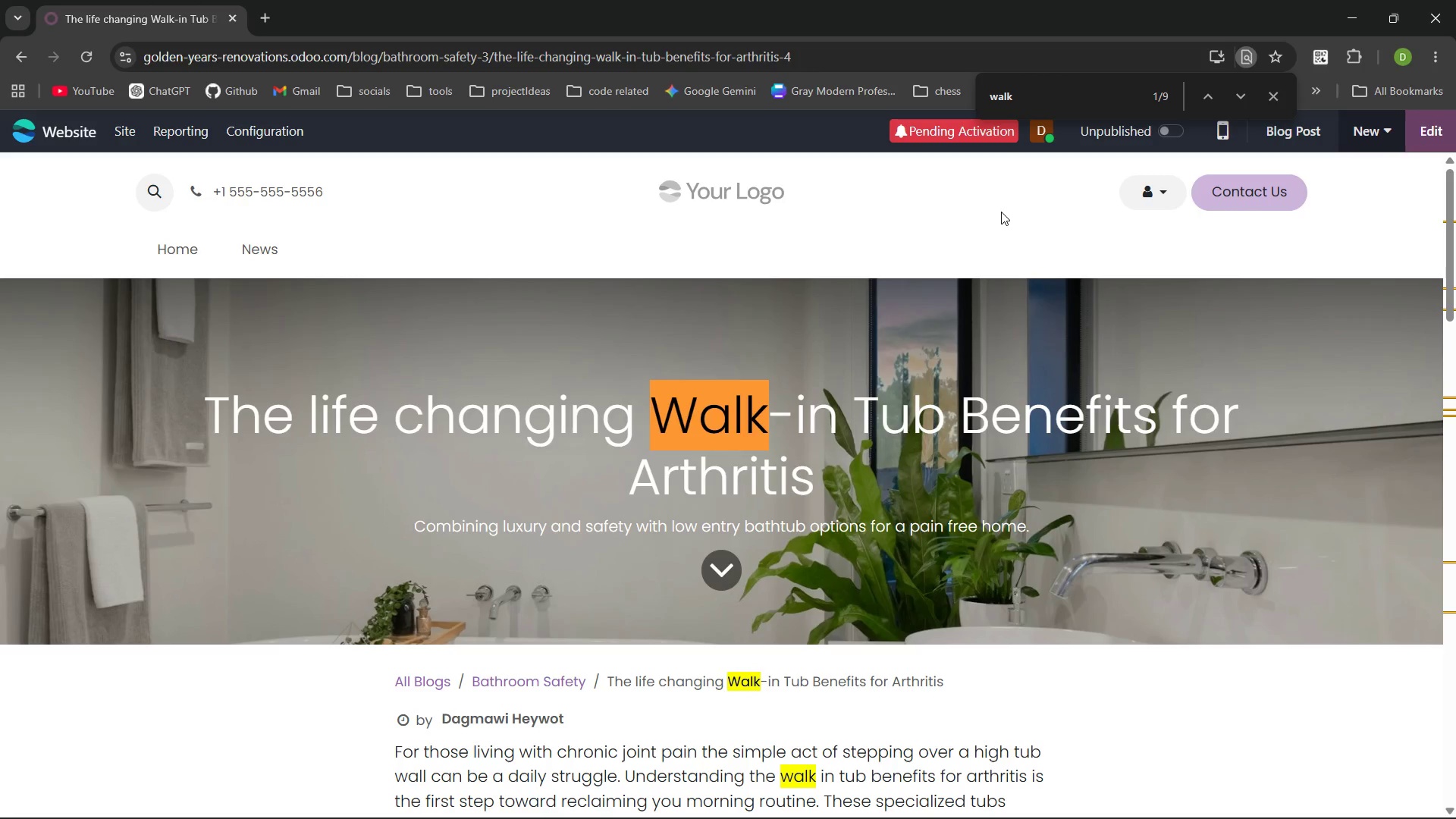 
left_click([821, 708])
 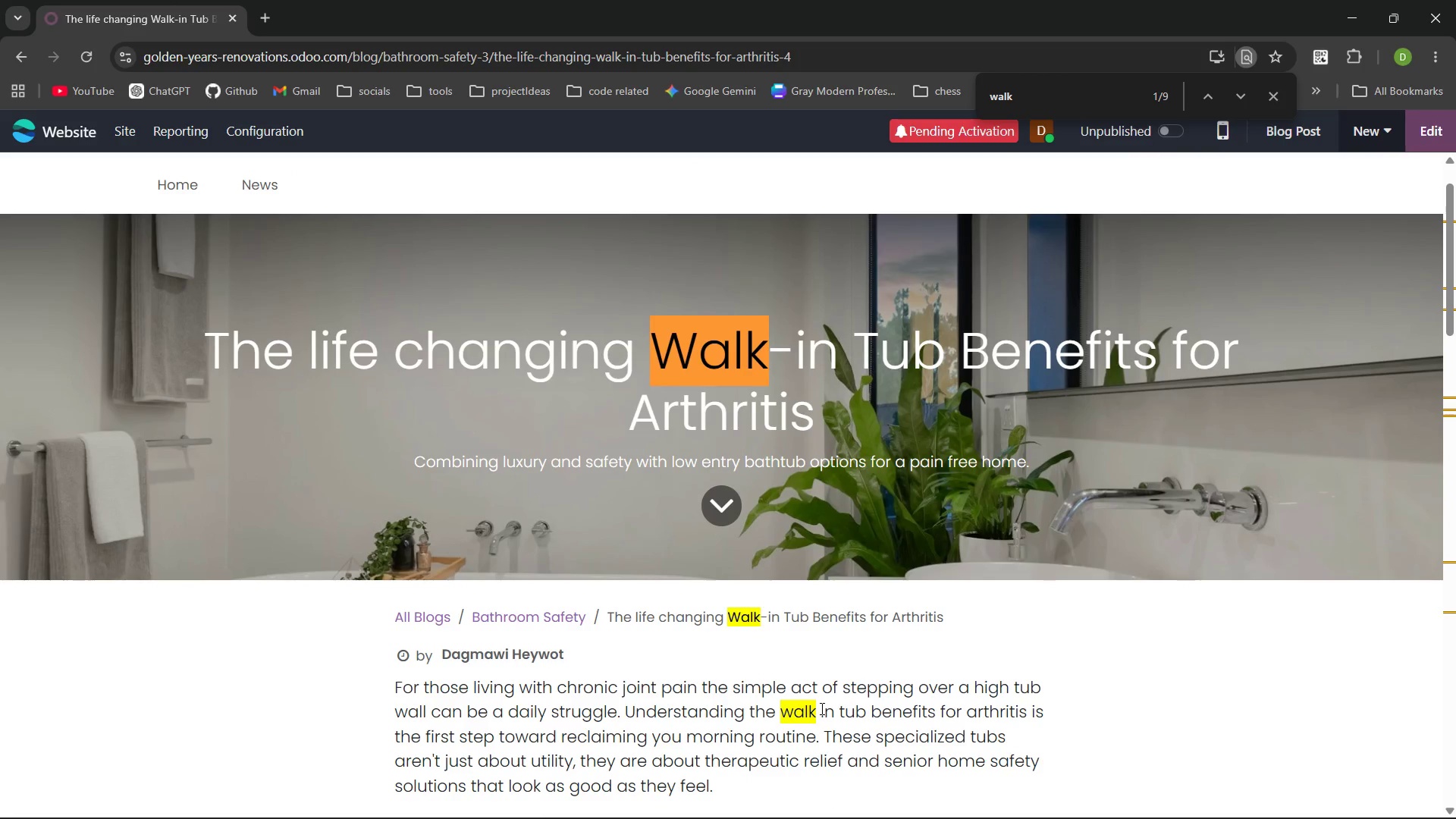 
left_click([821, 708])
 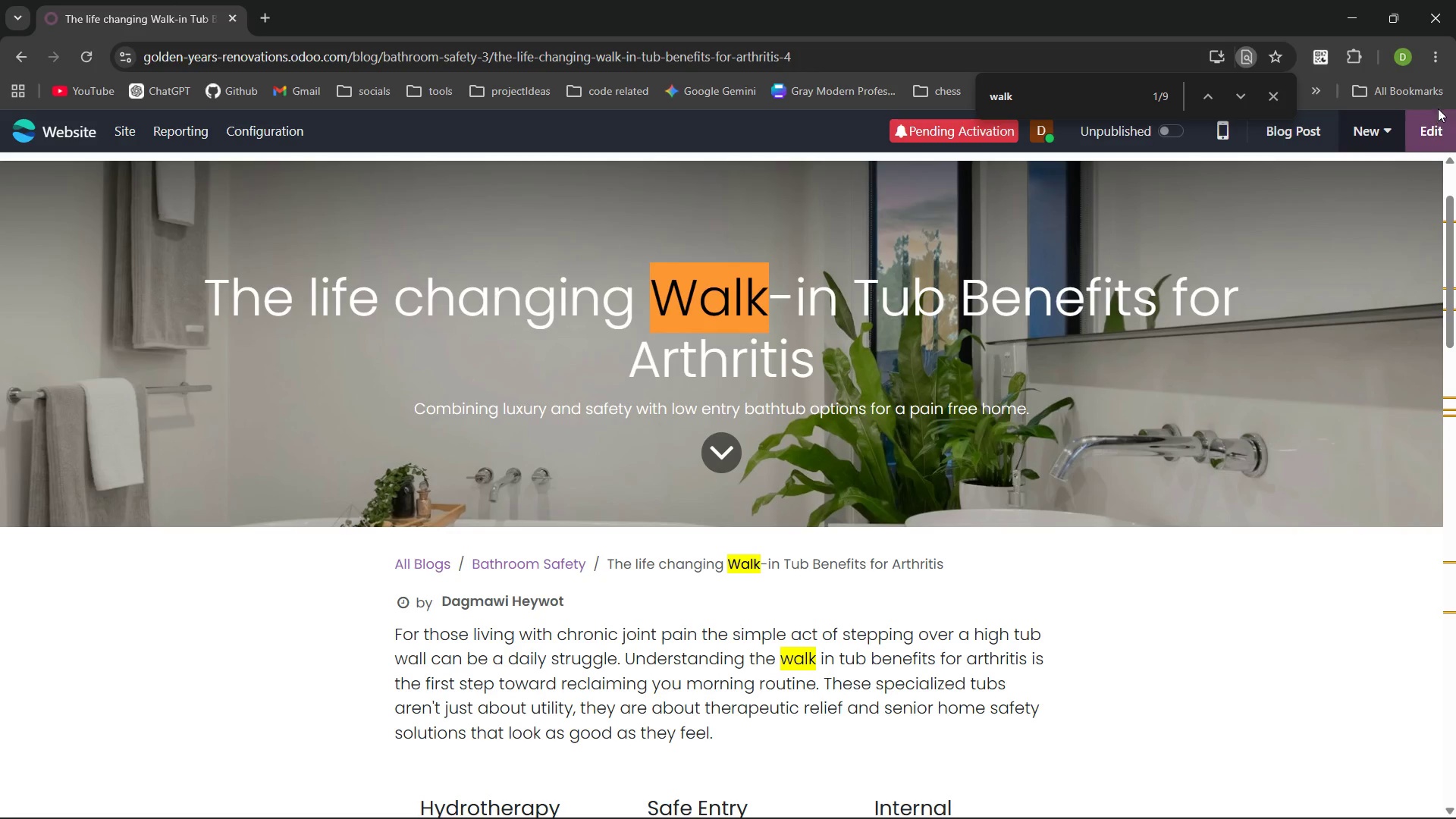 
left_click([1439, 120])
 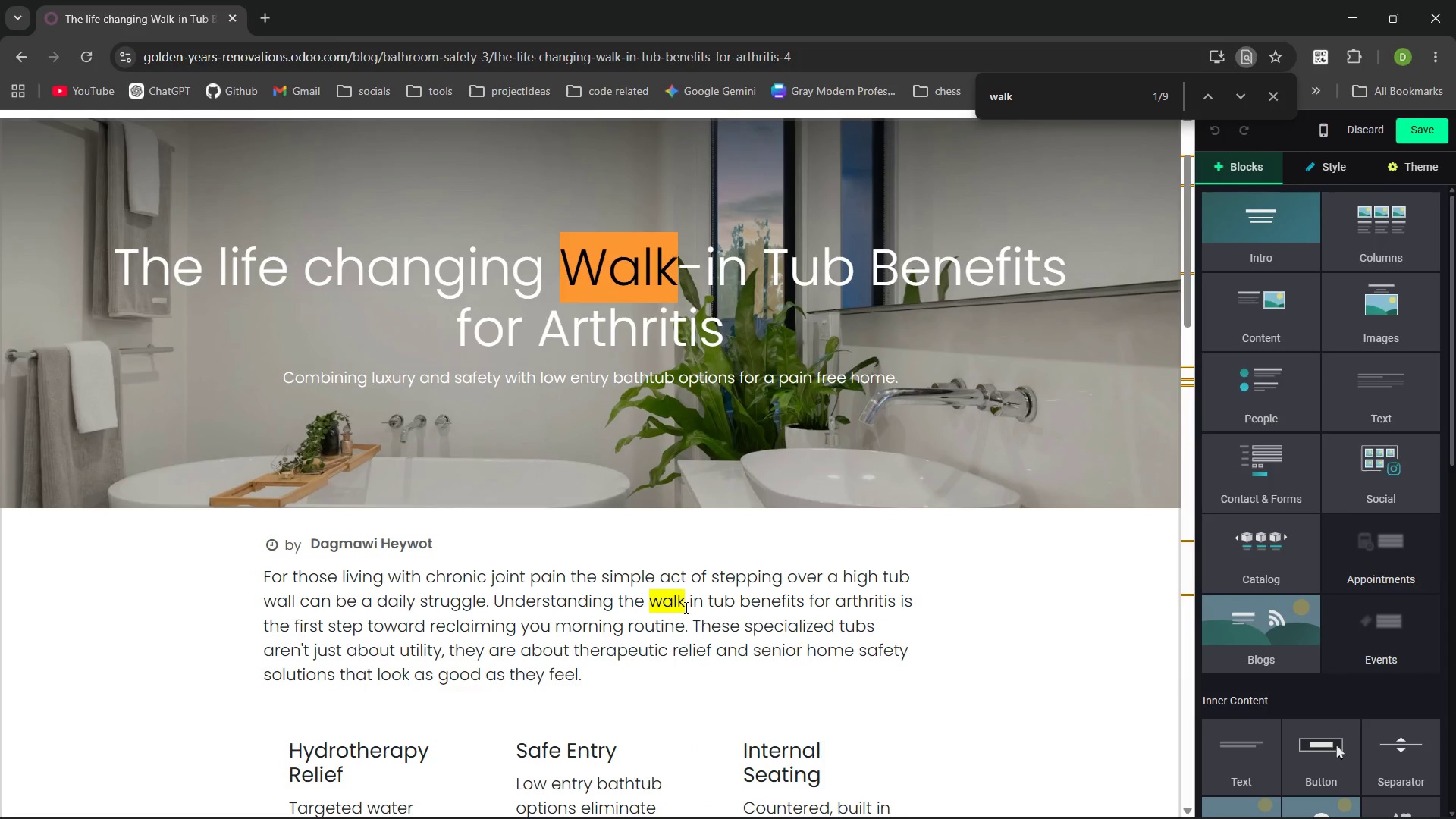 
left_click([686, 605])
 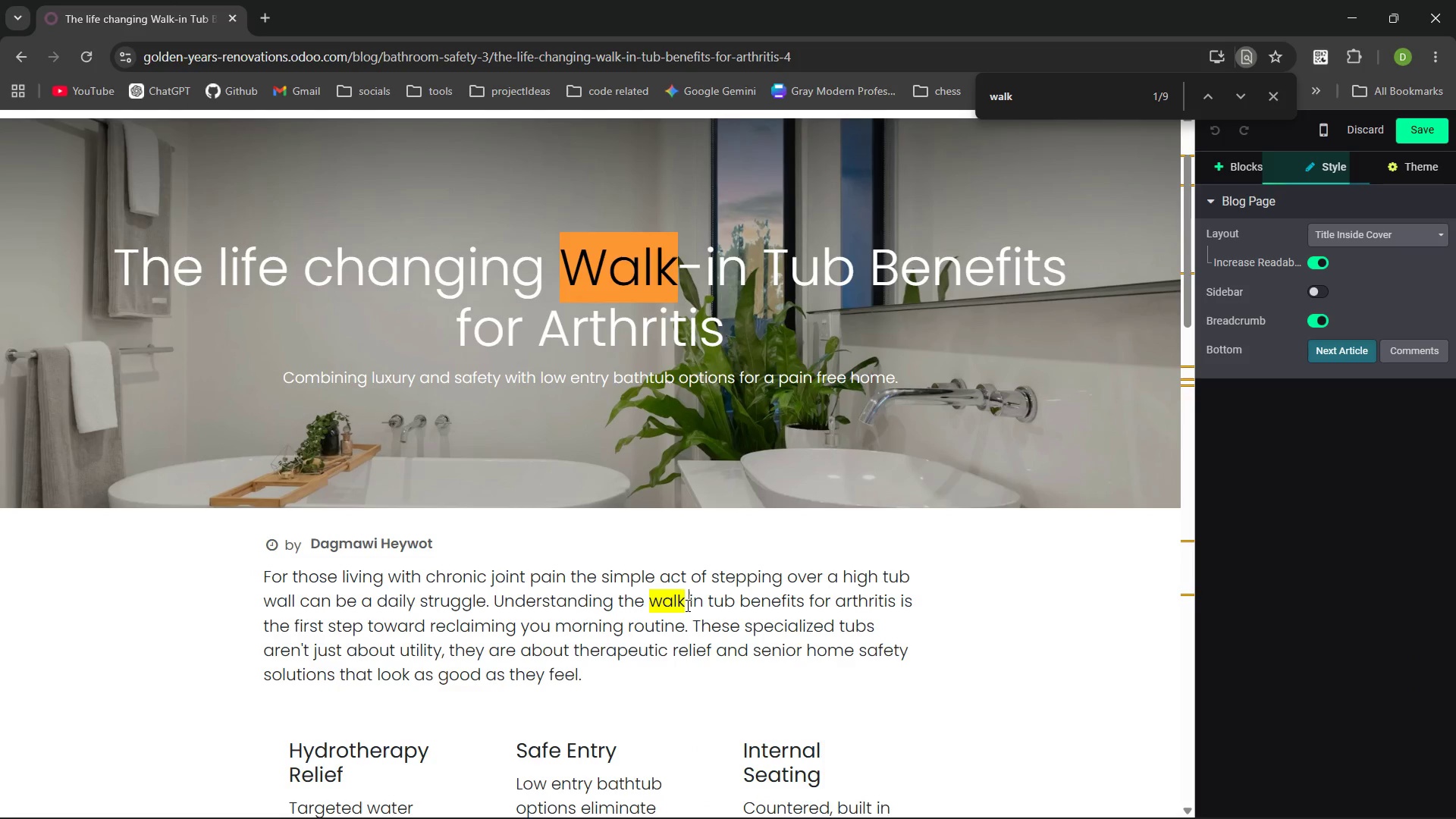 
key(ArrowRight)
 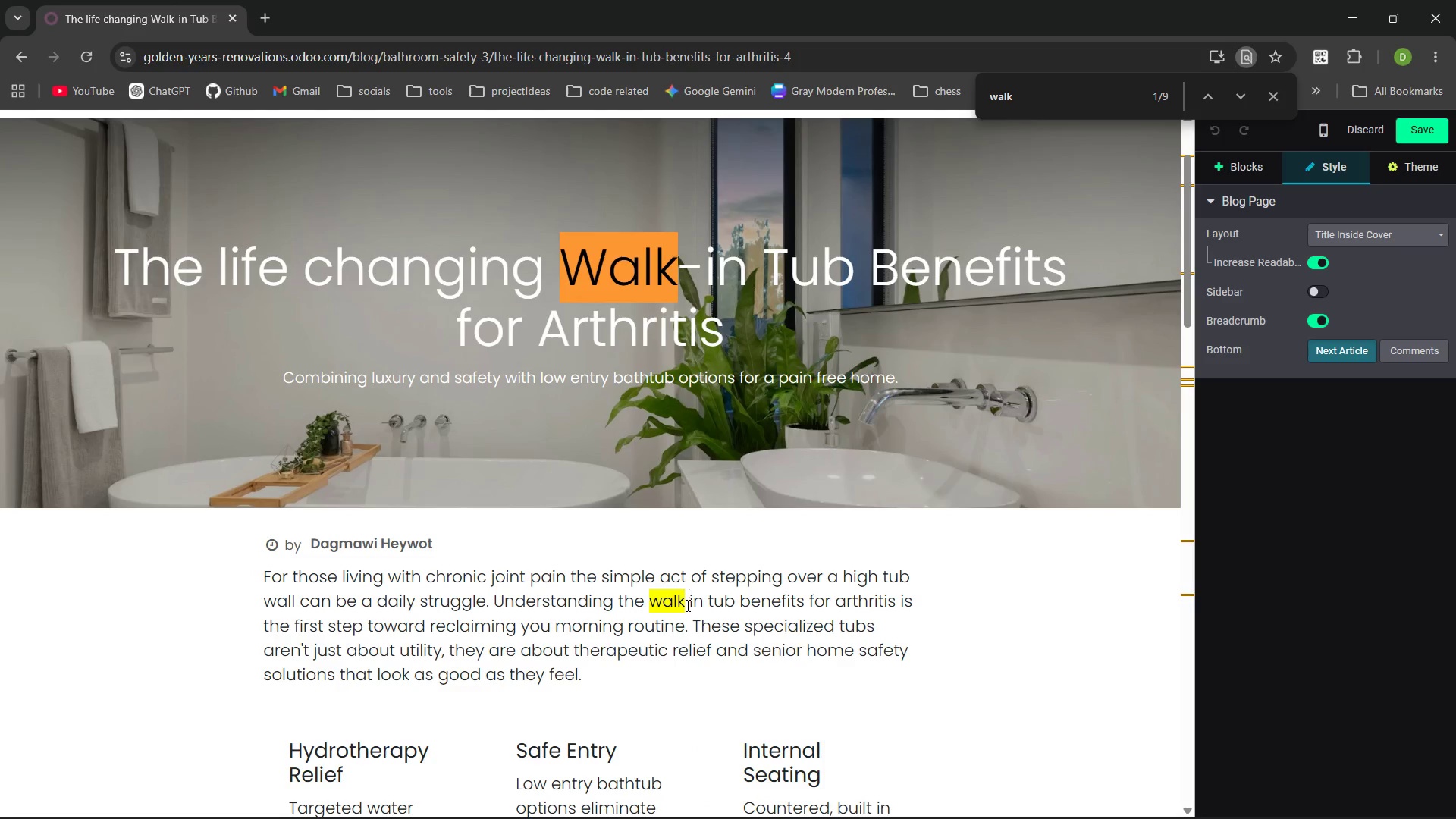 
key(Backspace)
 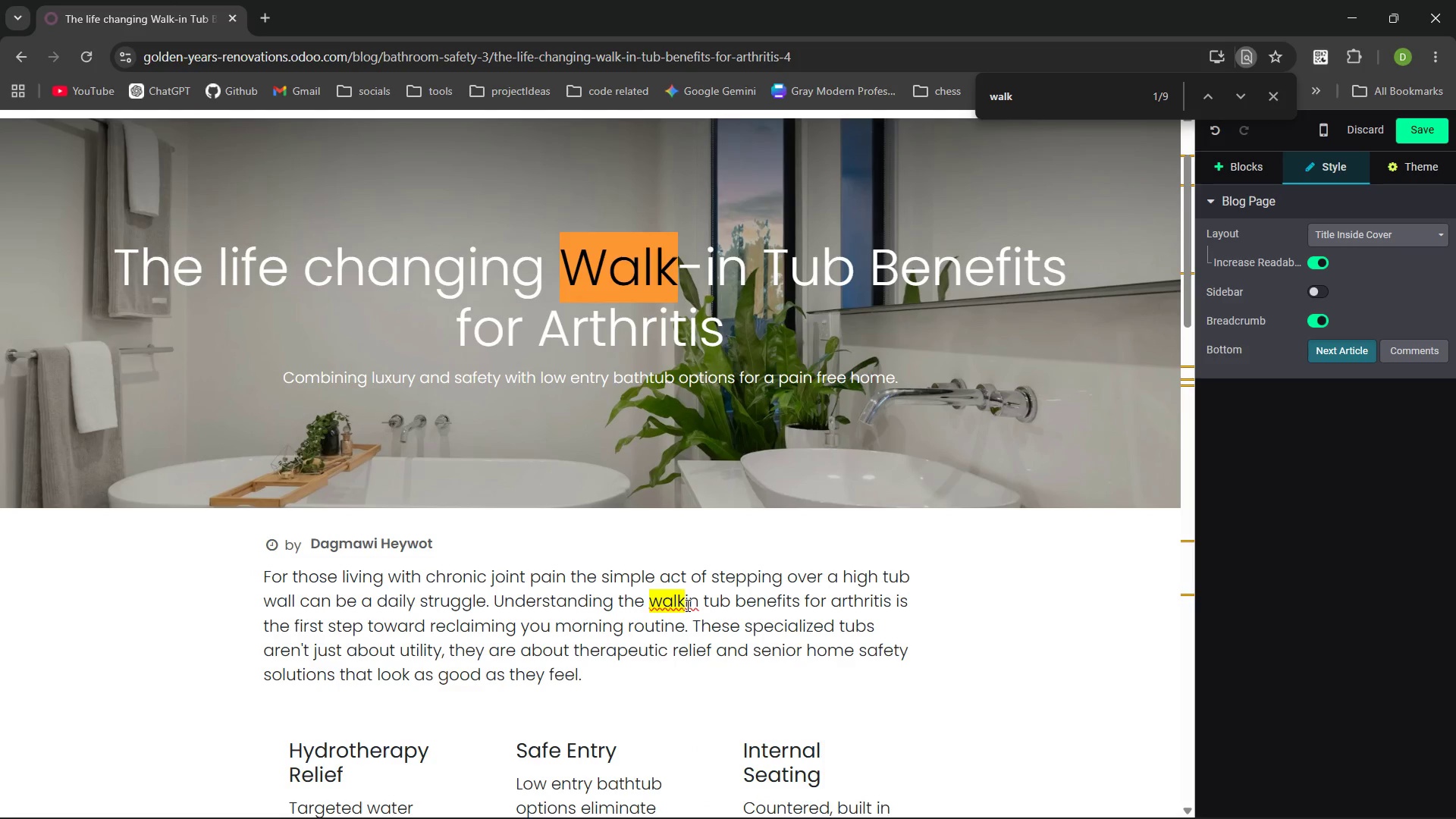 
key(Minus)
 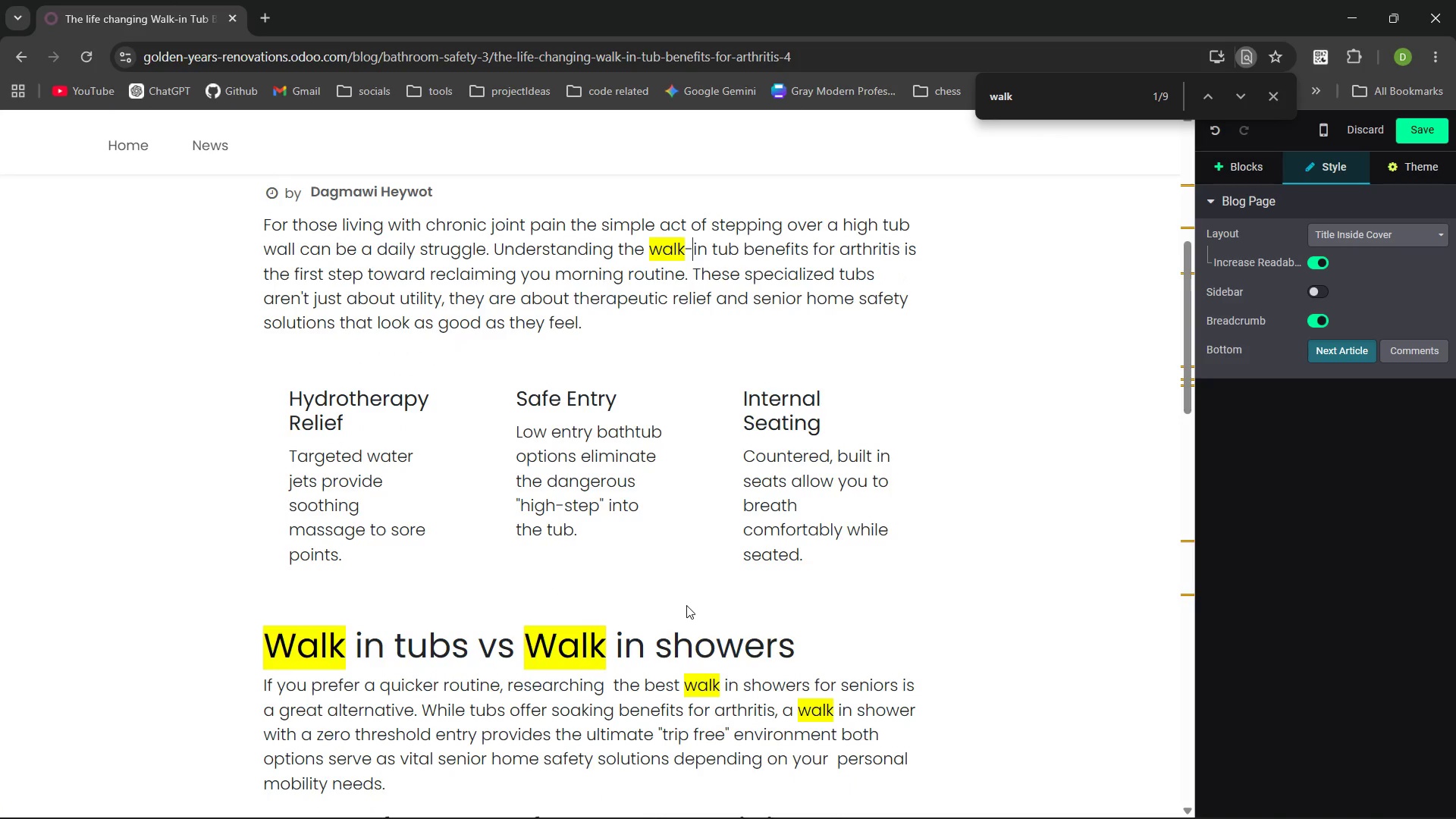 
left_click([355, 643])
 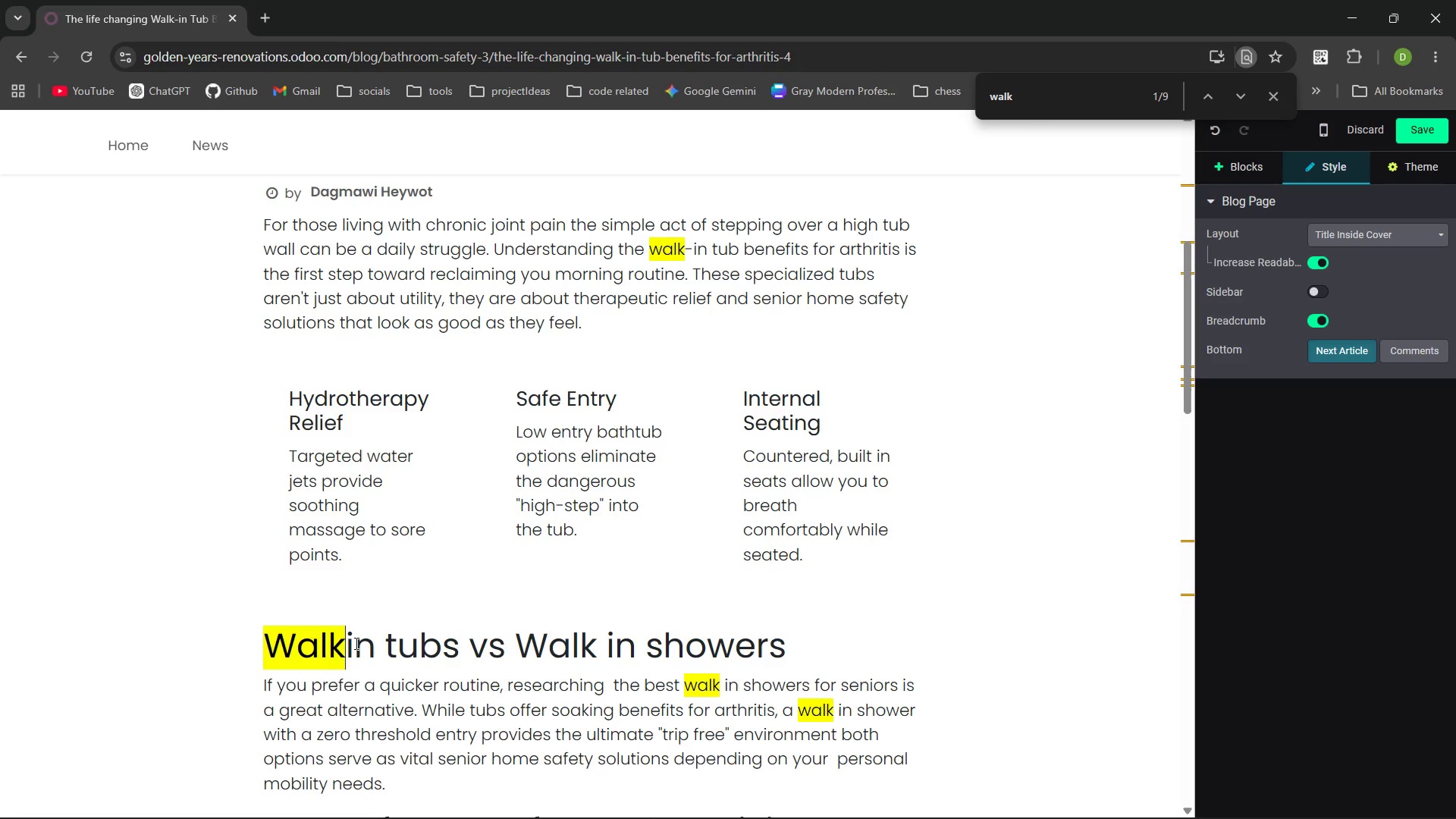 
key(Backspace)
 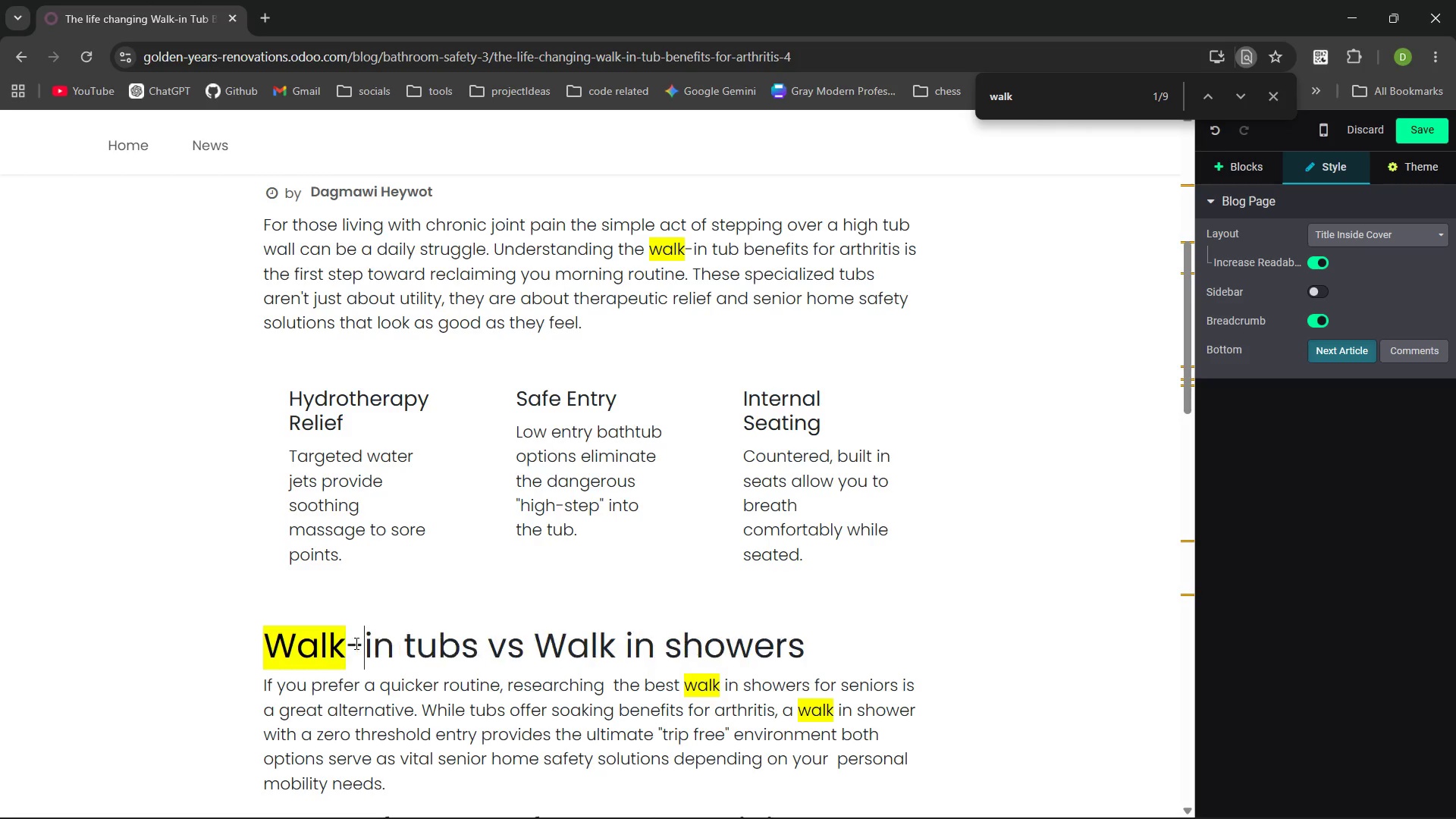 
key(Minus)
 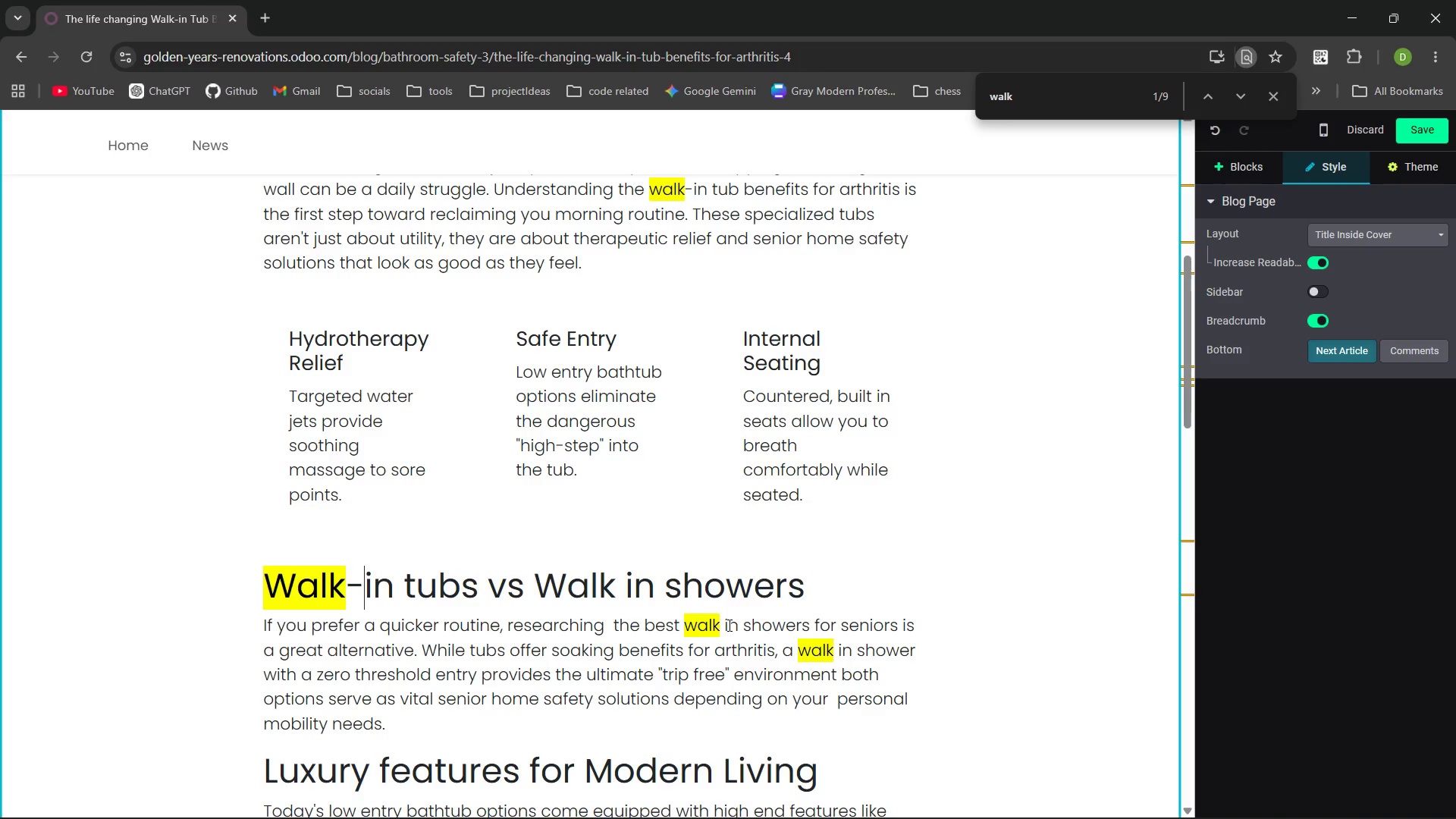 
key(Backspace)
 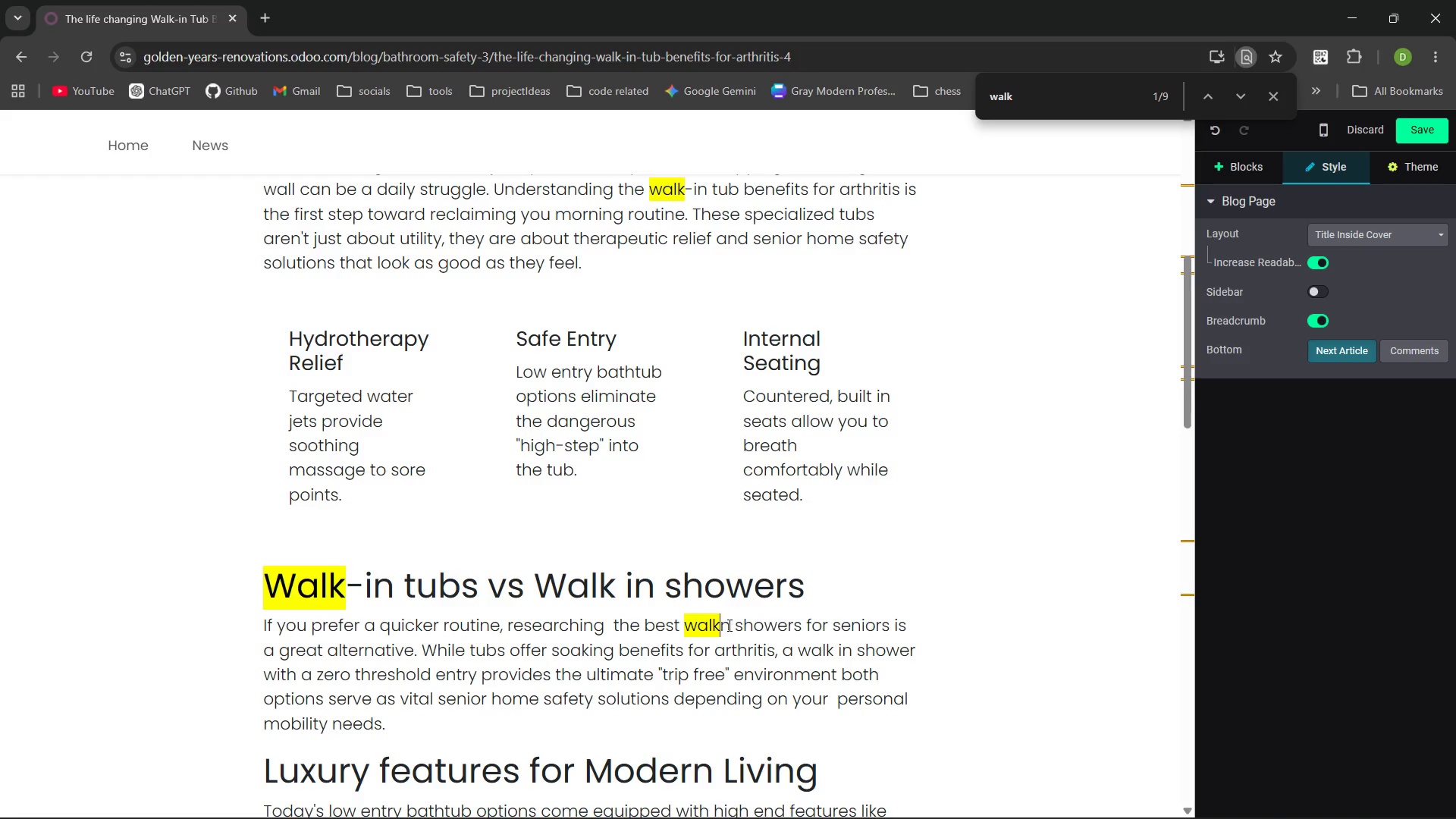 
key(Backspace)
 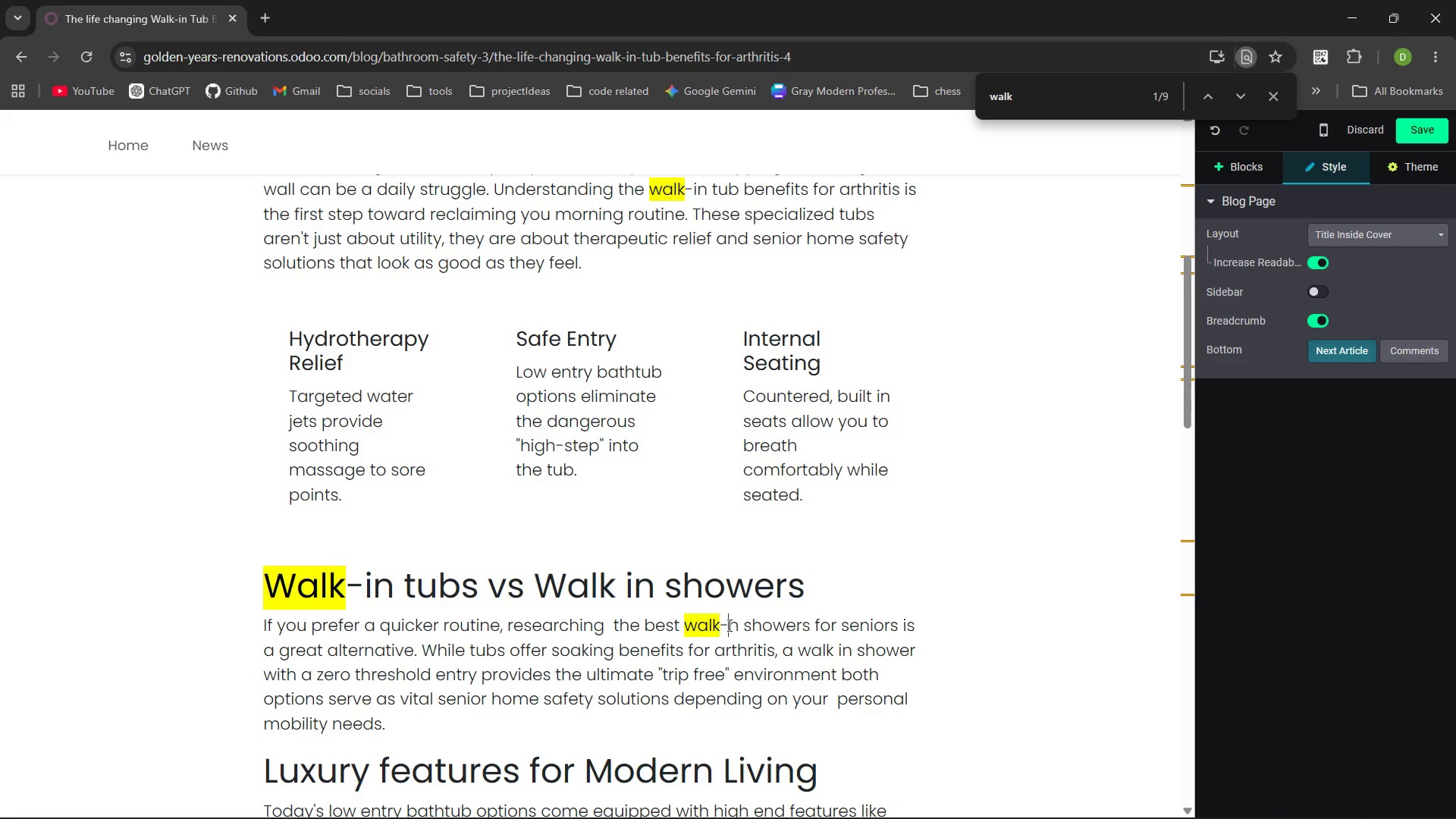 
key(Minus)
 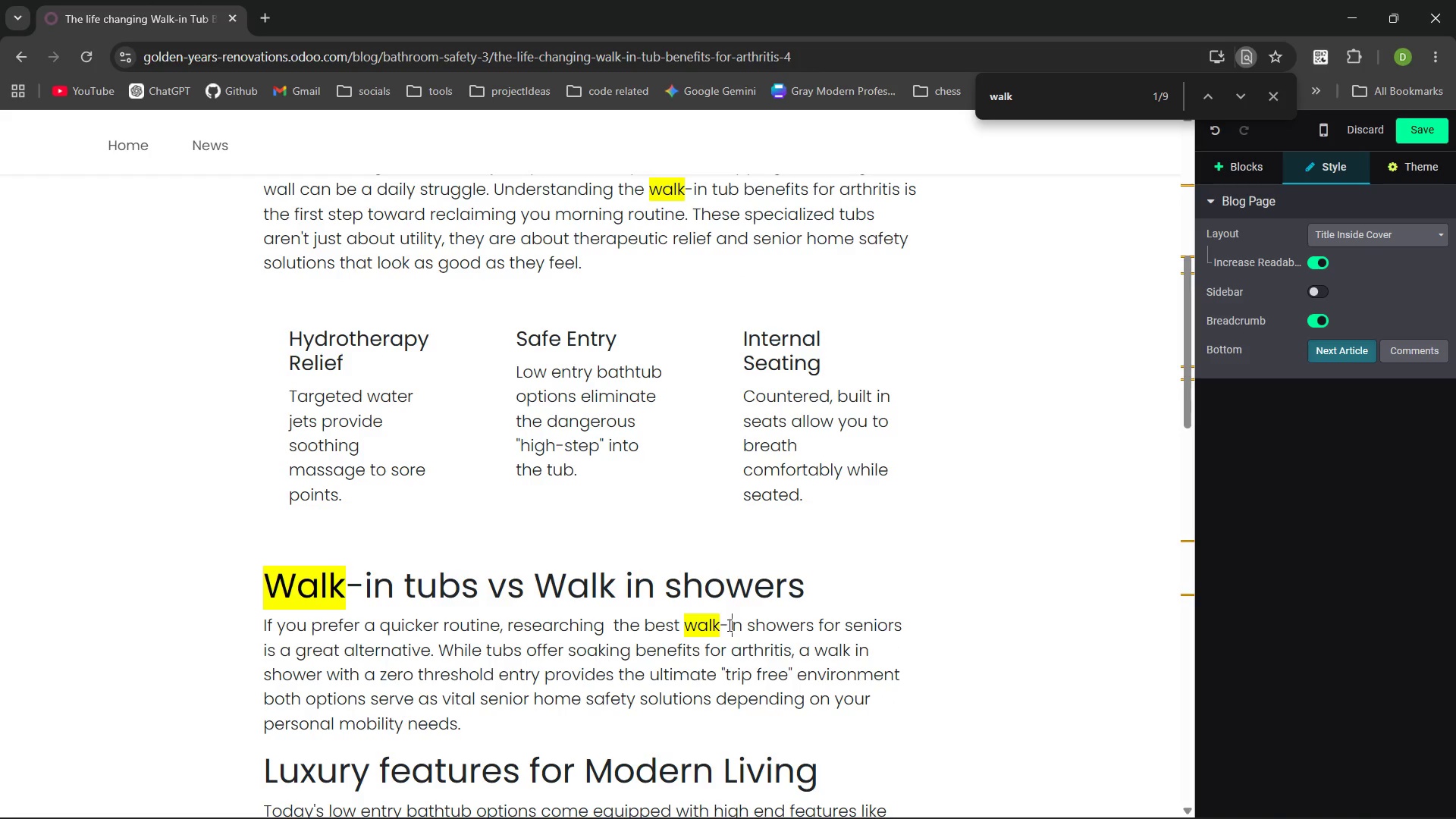 
key(I)
 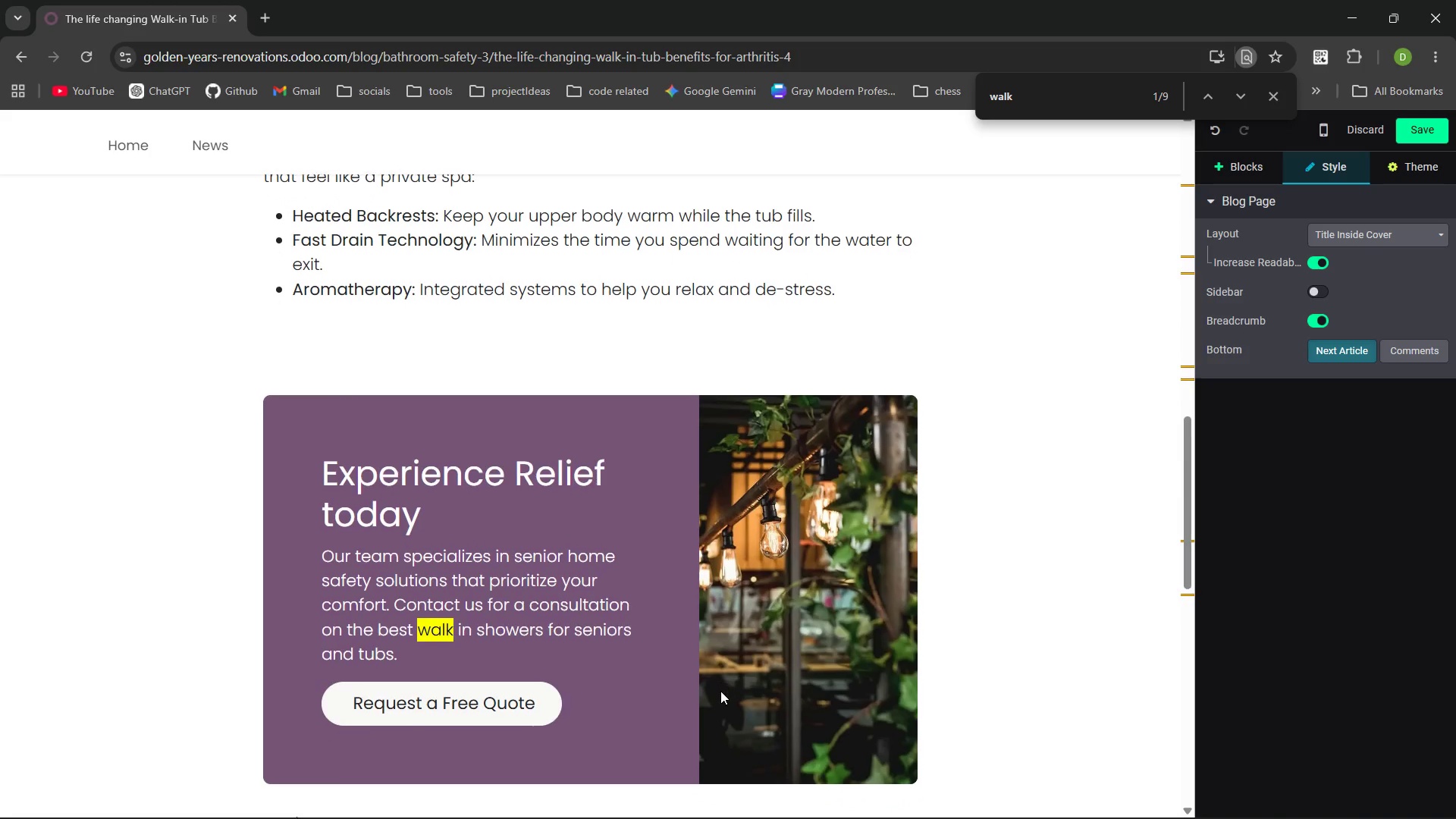 
wait(5.38)
 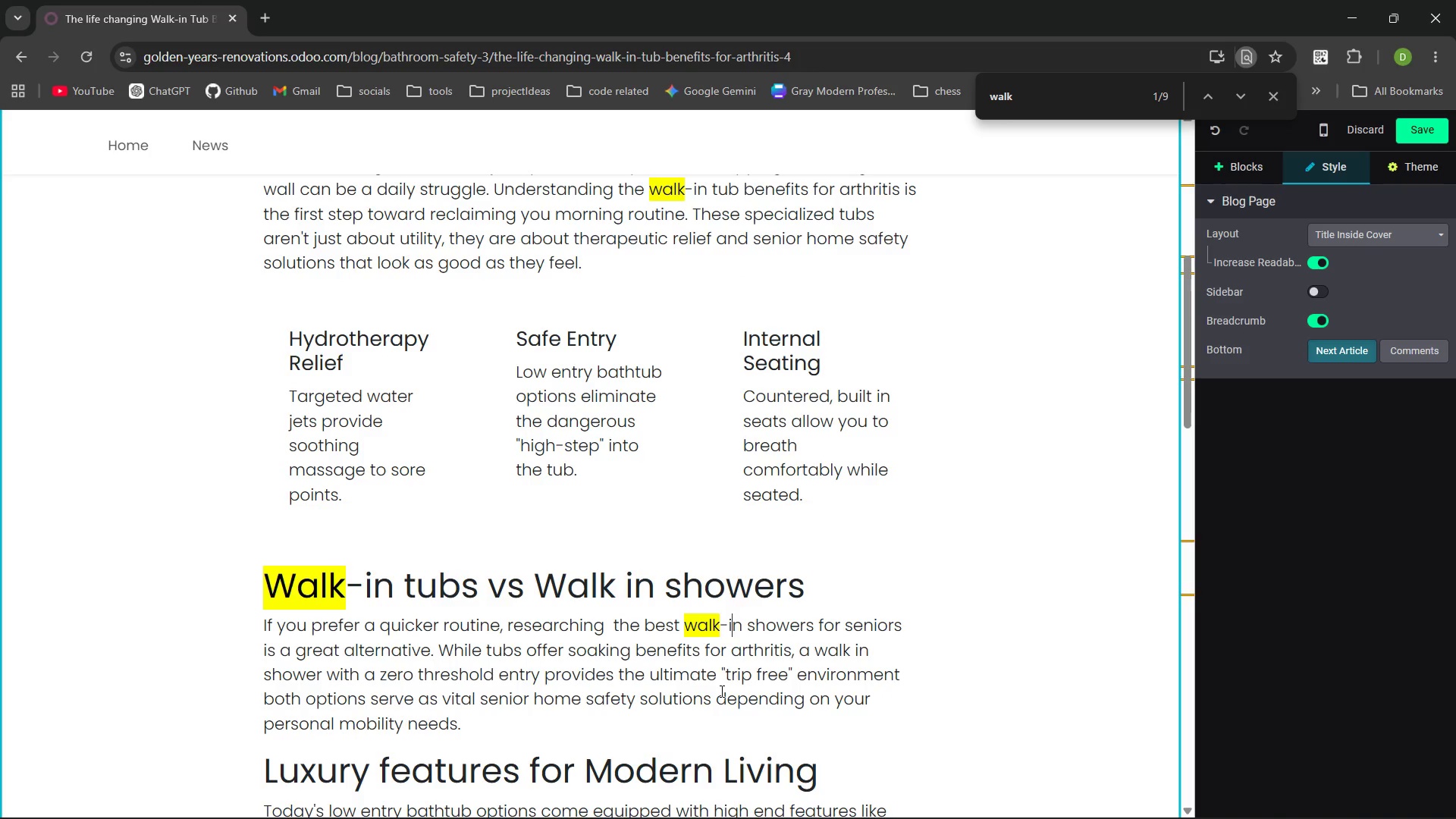 
left_click([460, 628])
 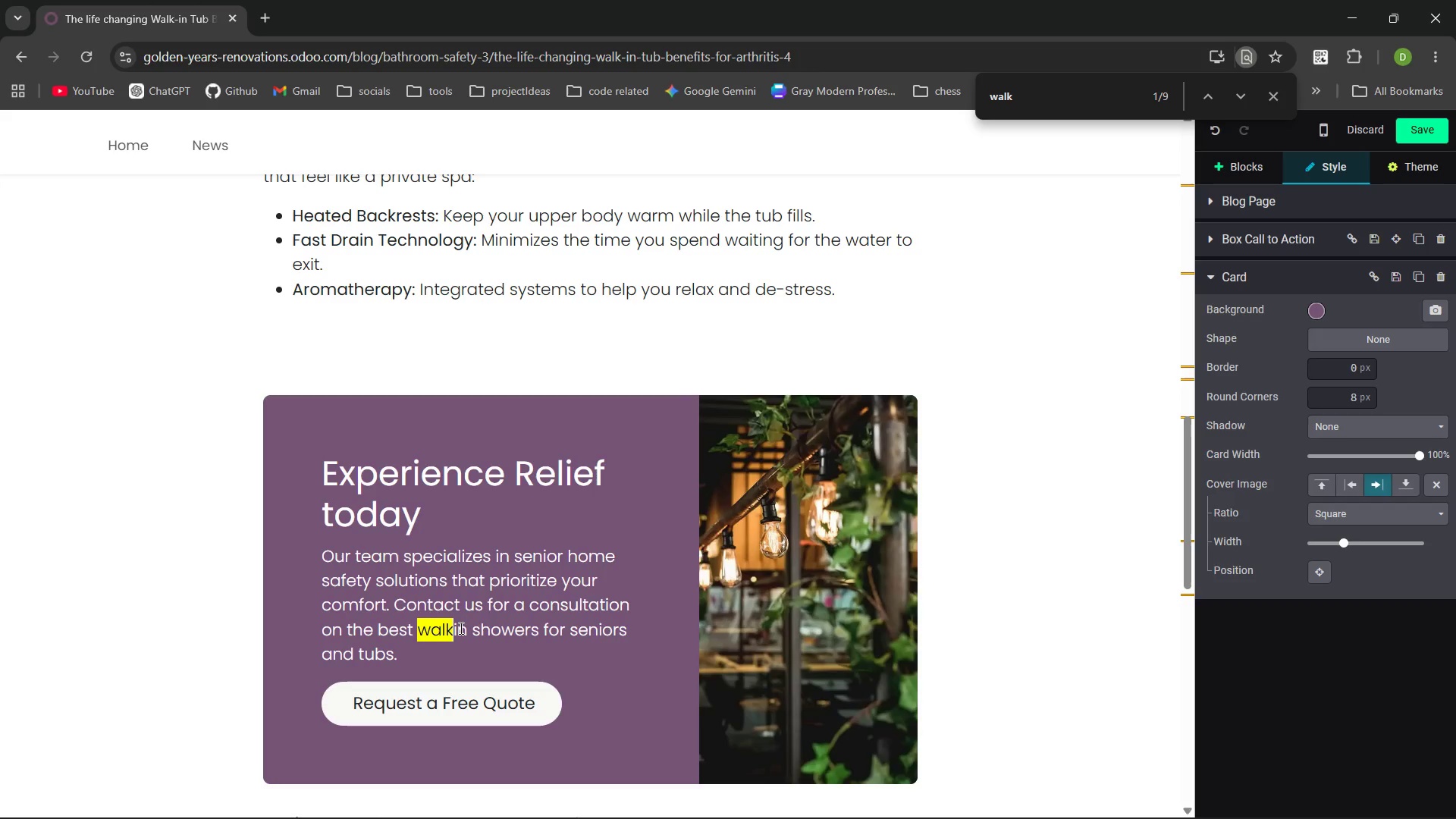 
key(Backspace)
 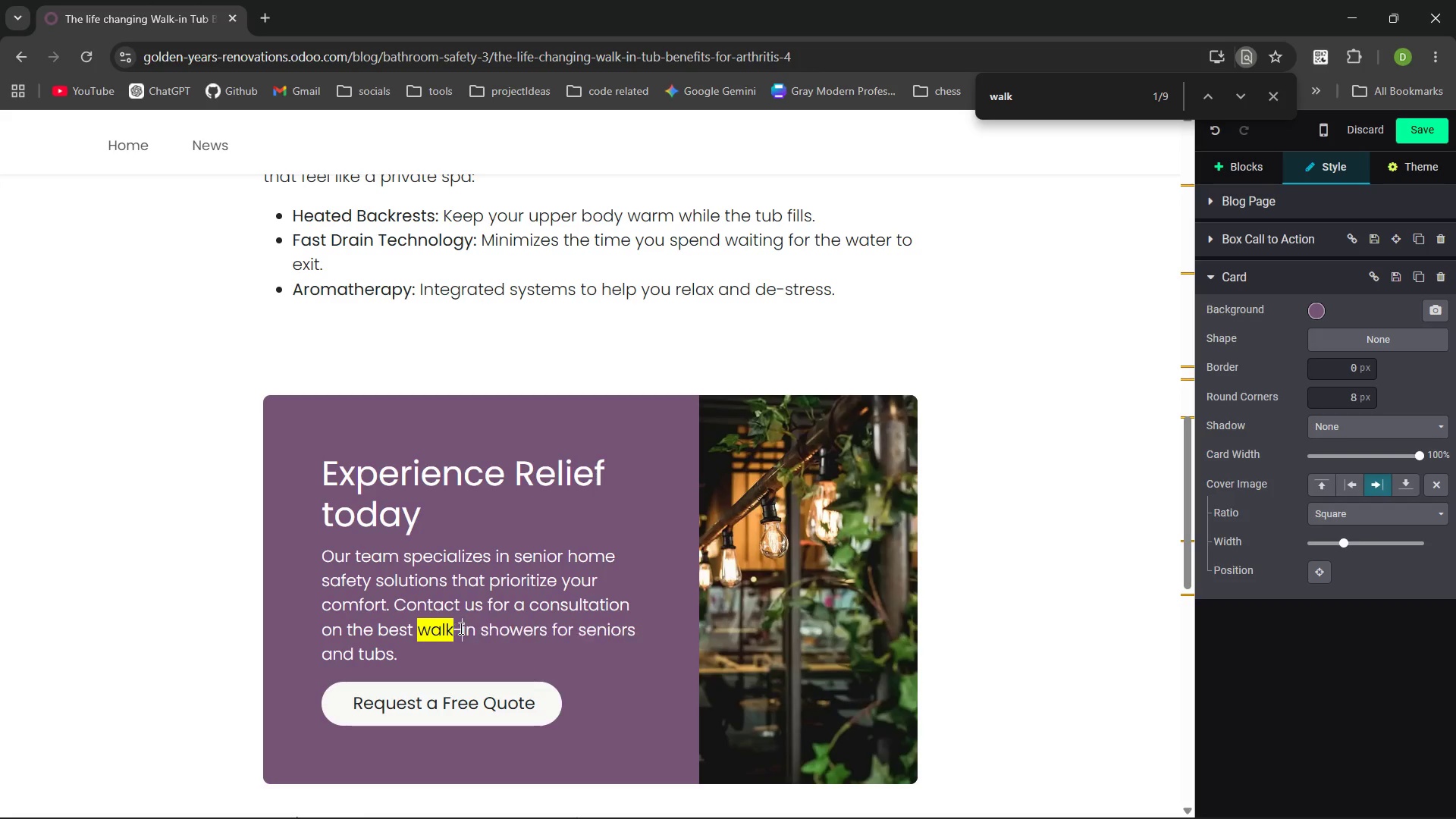 
key(Minus)
 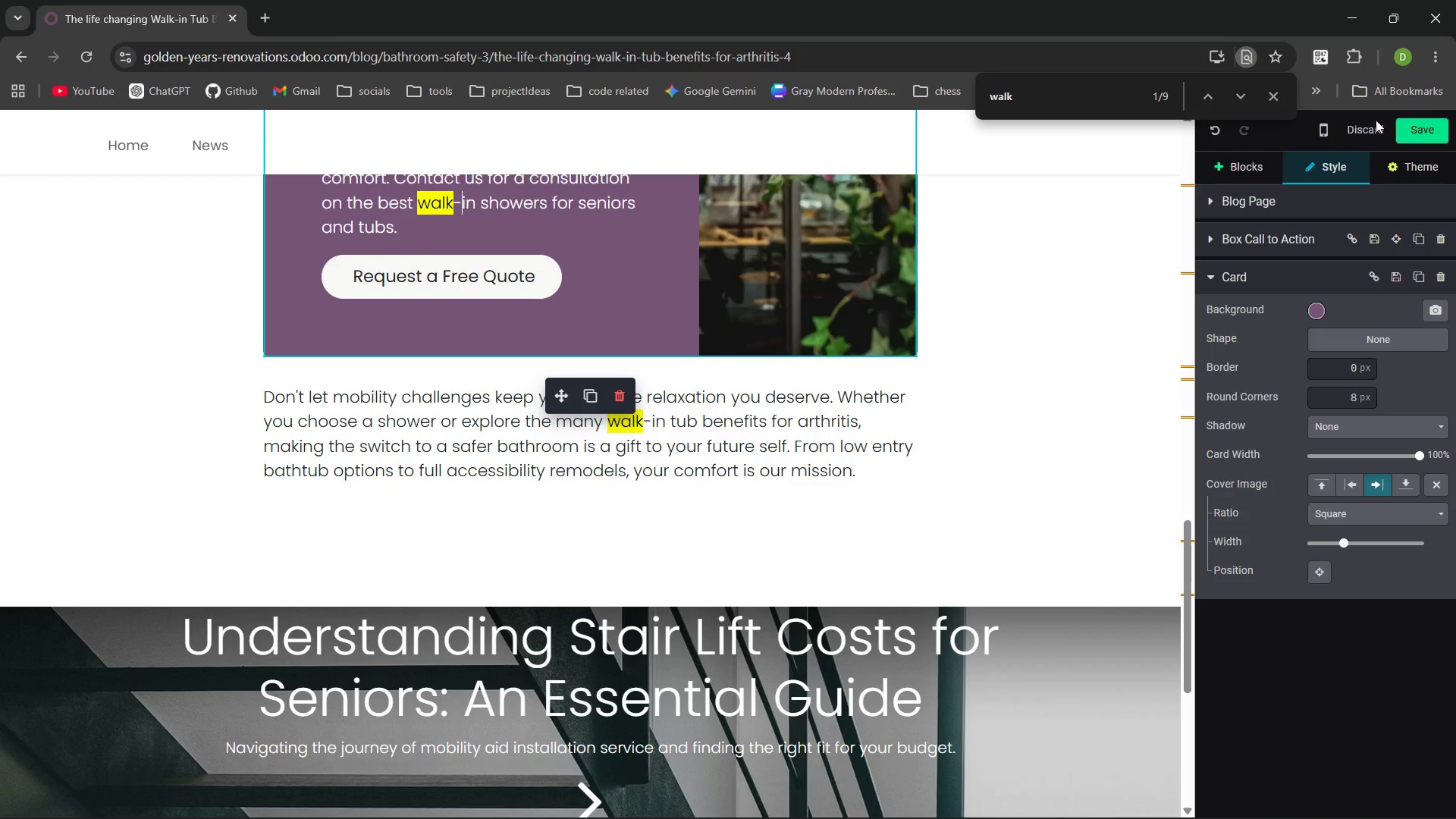 
left_click([1274, 99])
 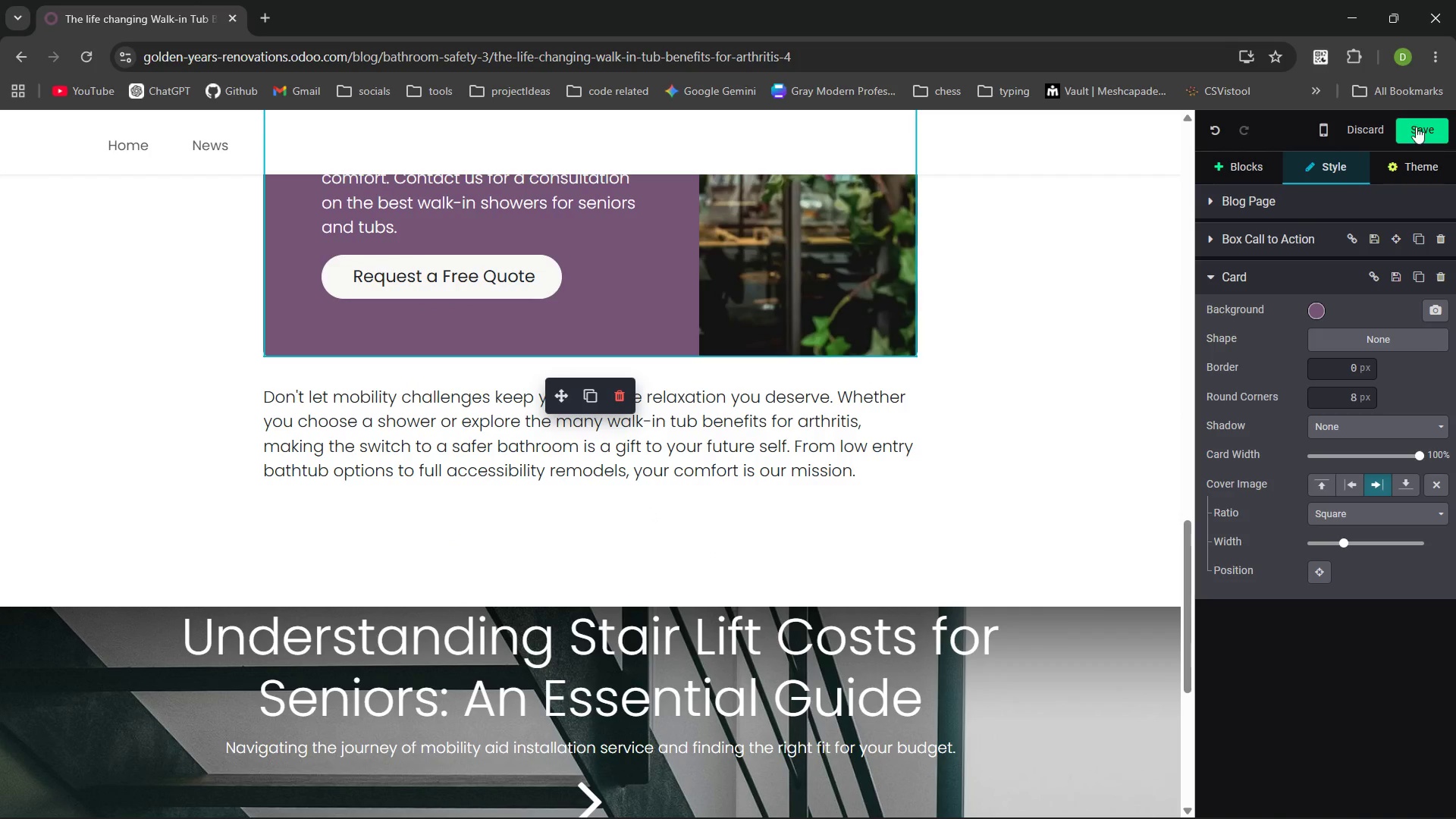 
left_click([1416, 127])
 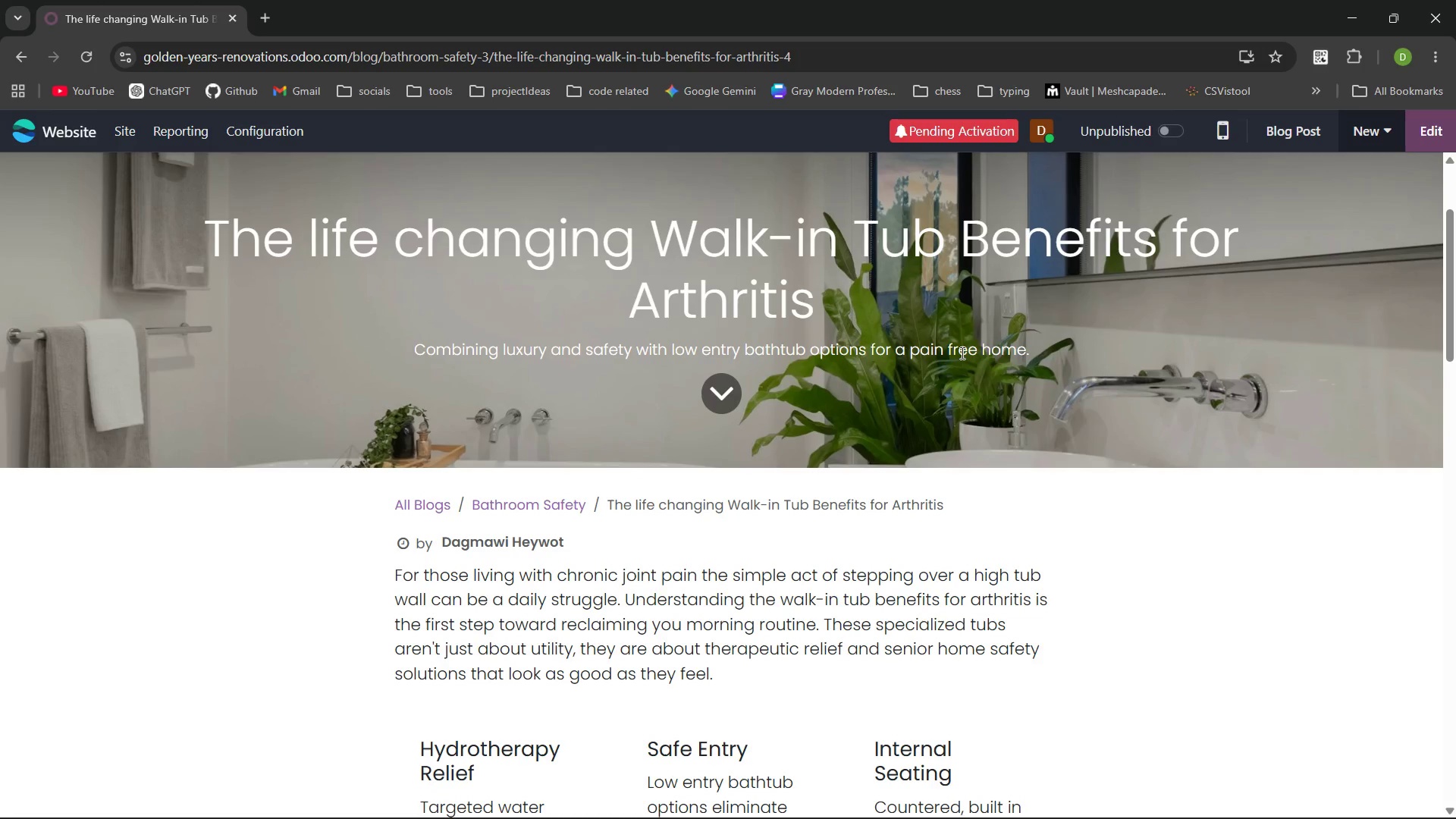 
wait(6.38)
 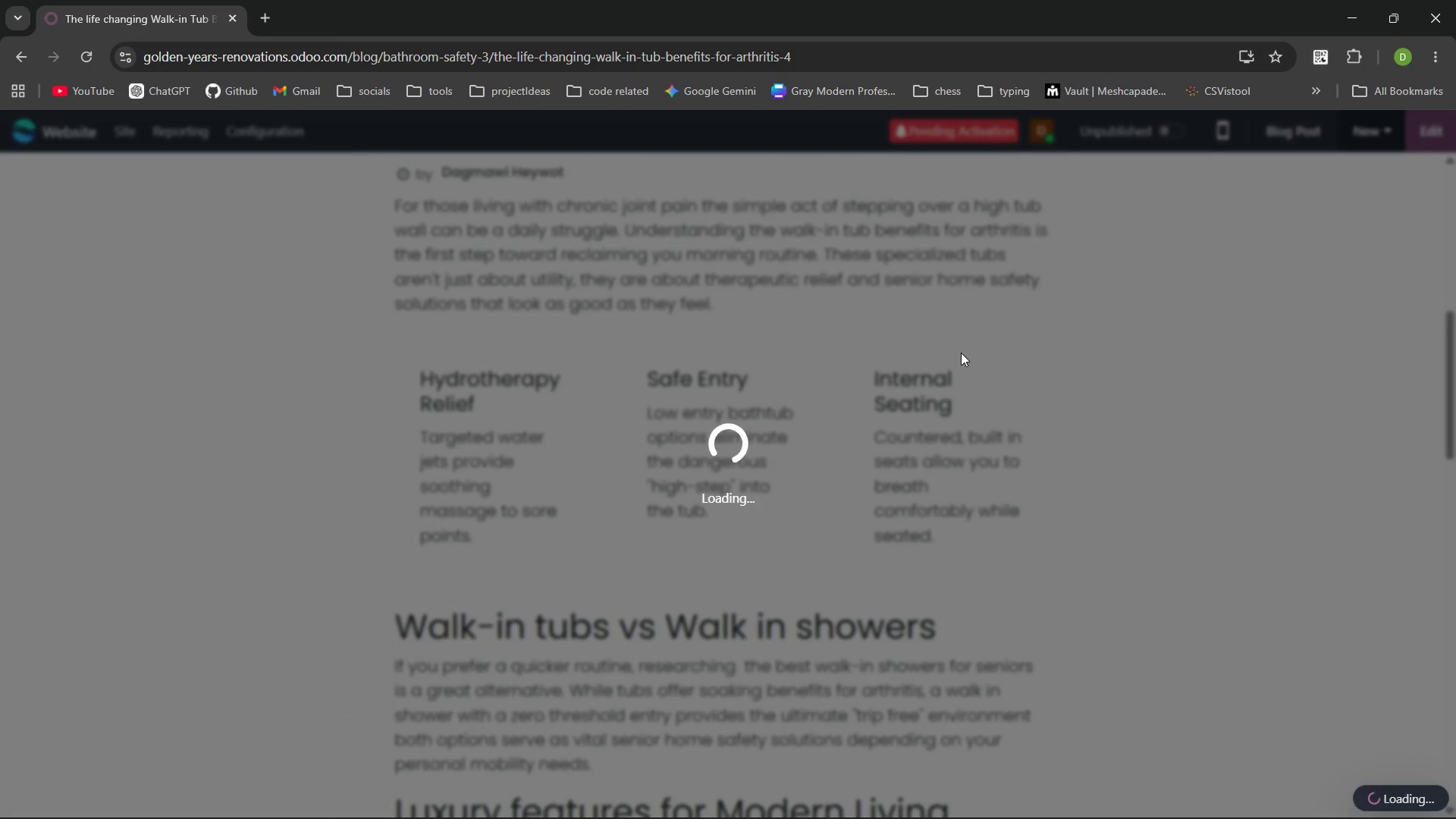 
left_click([136, 130])
 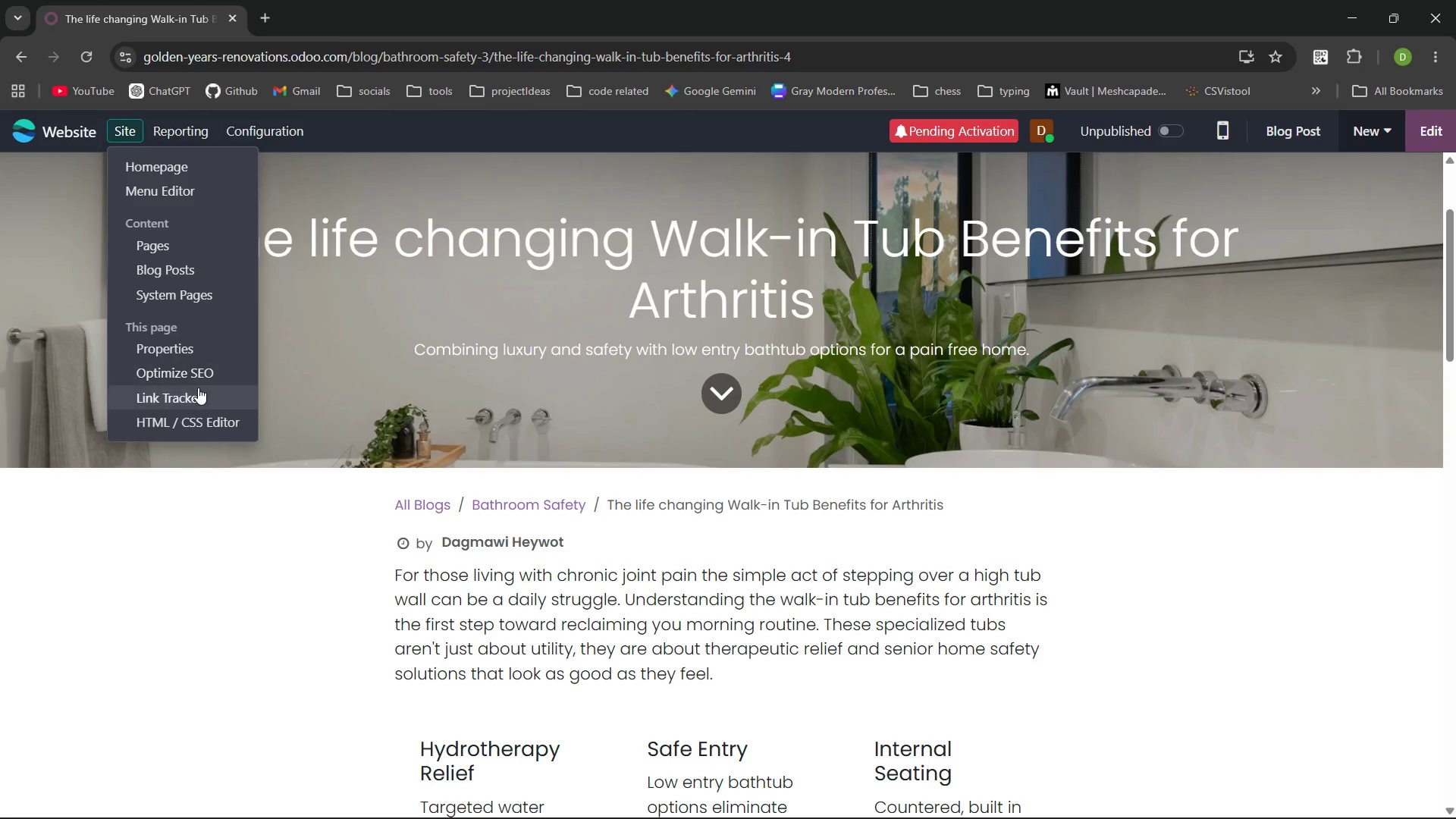 
left_click([196, 375])
 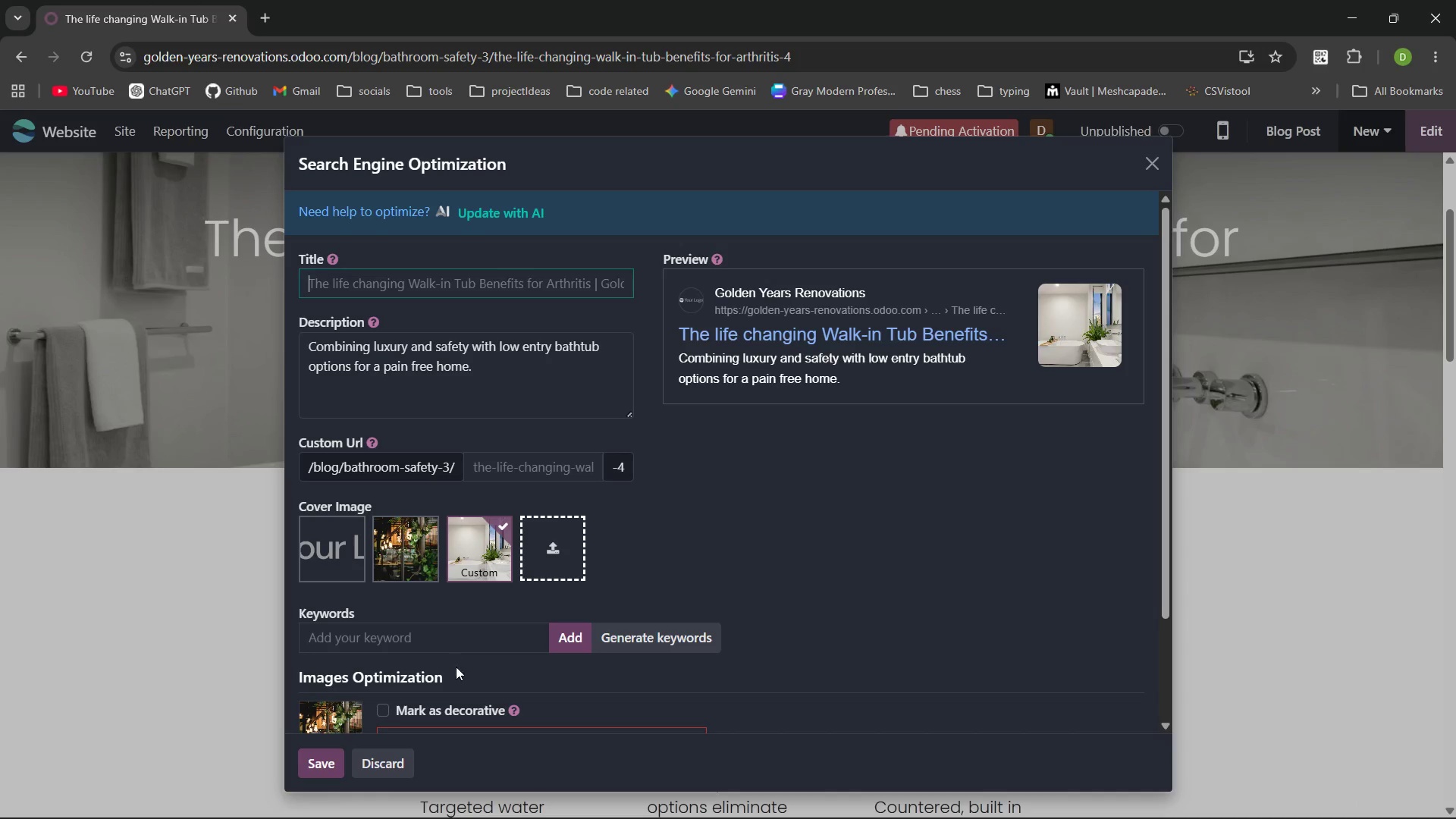 
left_click([406, 642])
 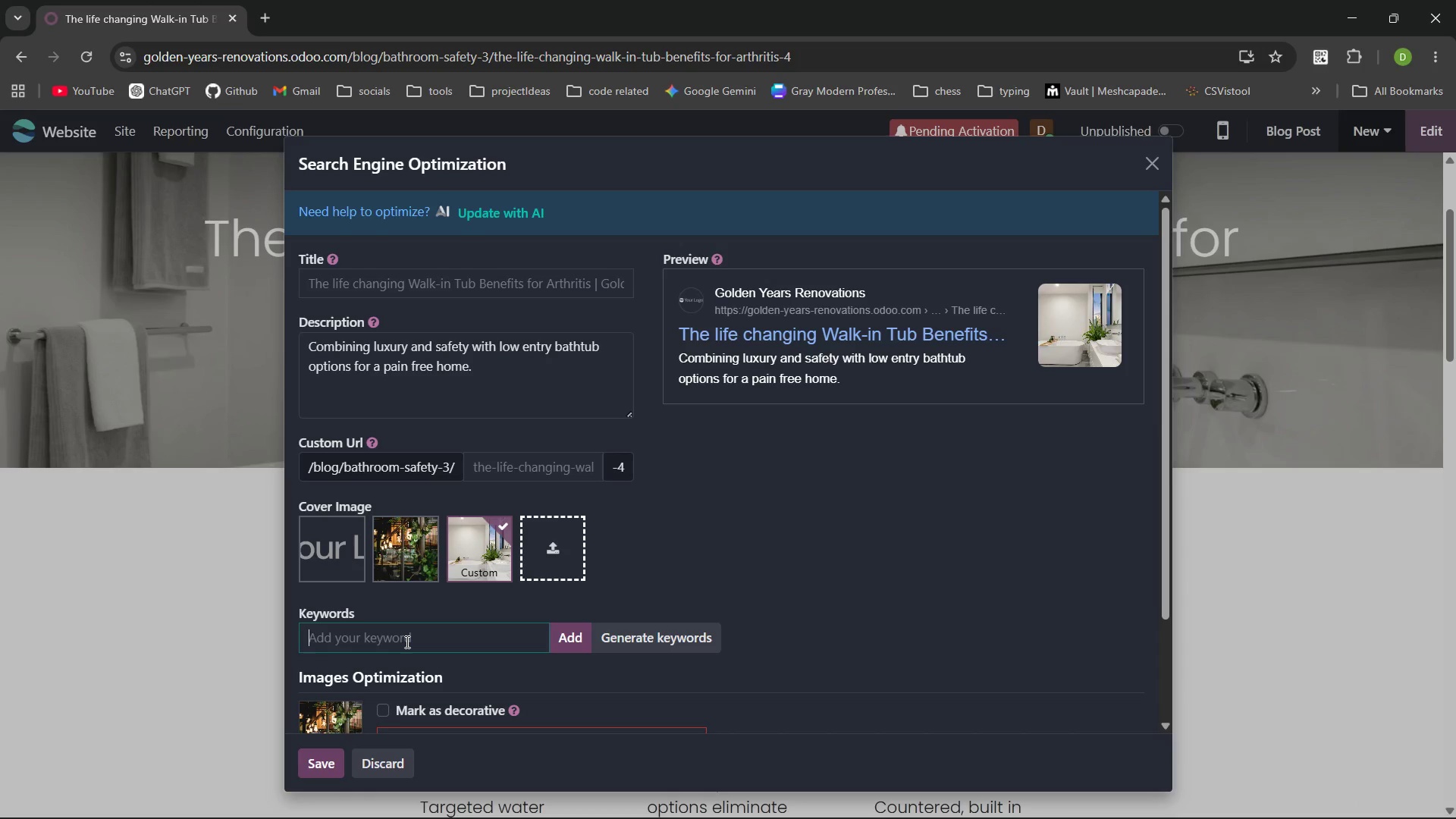 
key(Control+V)
 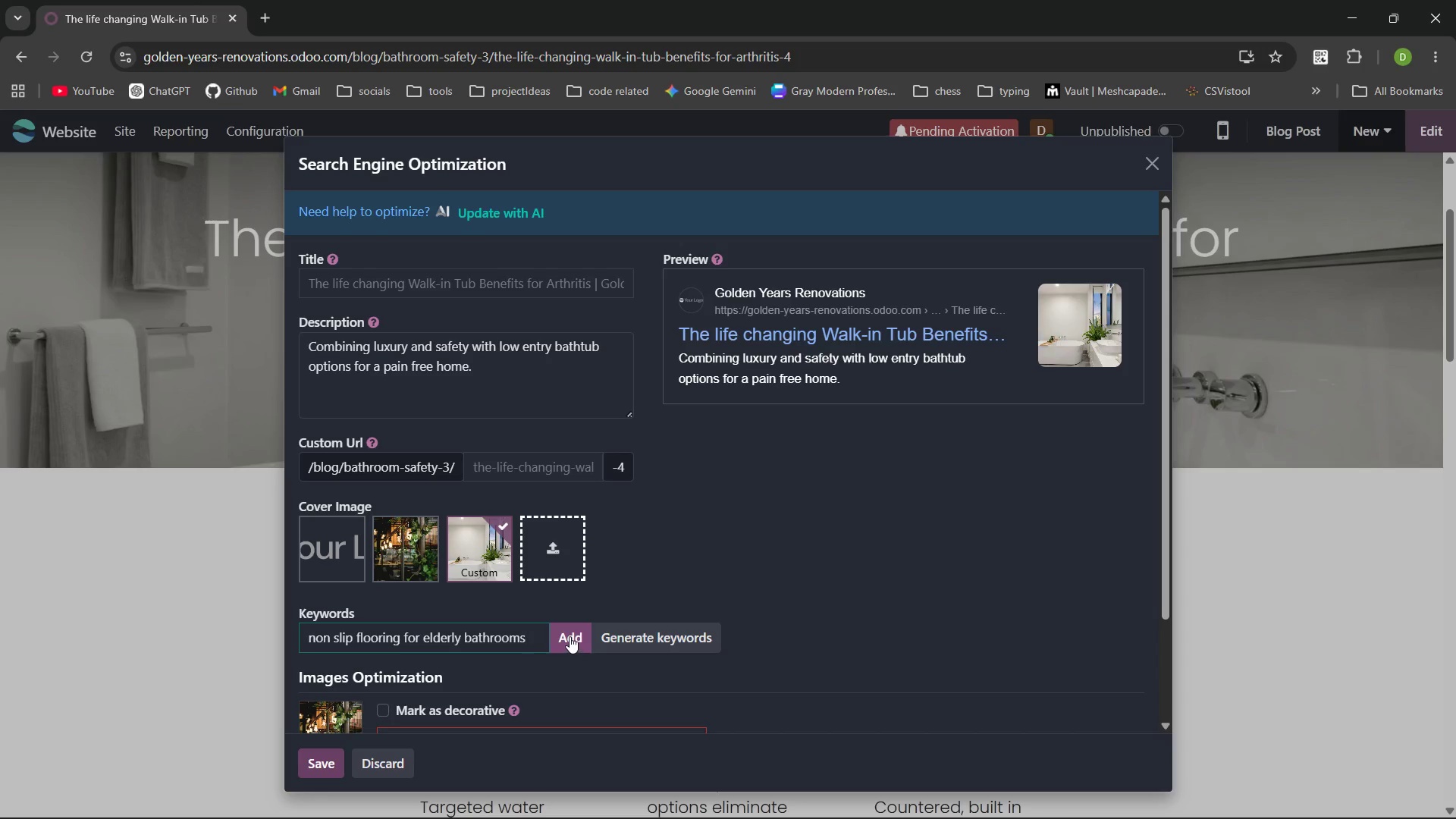 
key(Control+Z)
 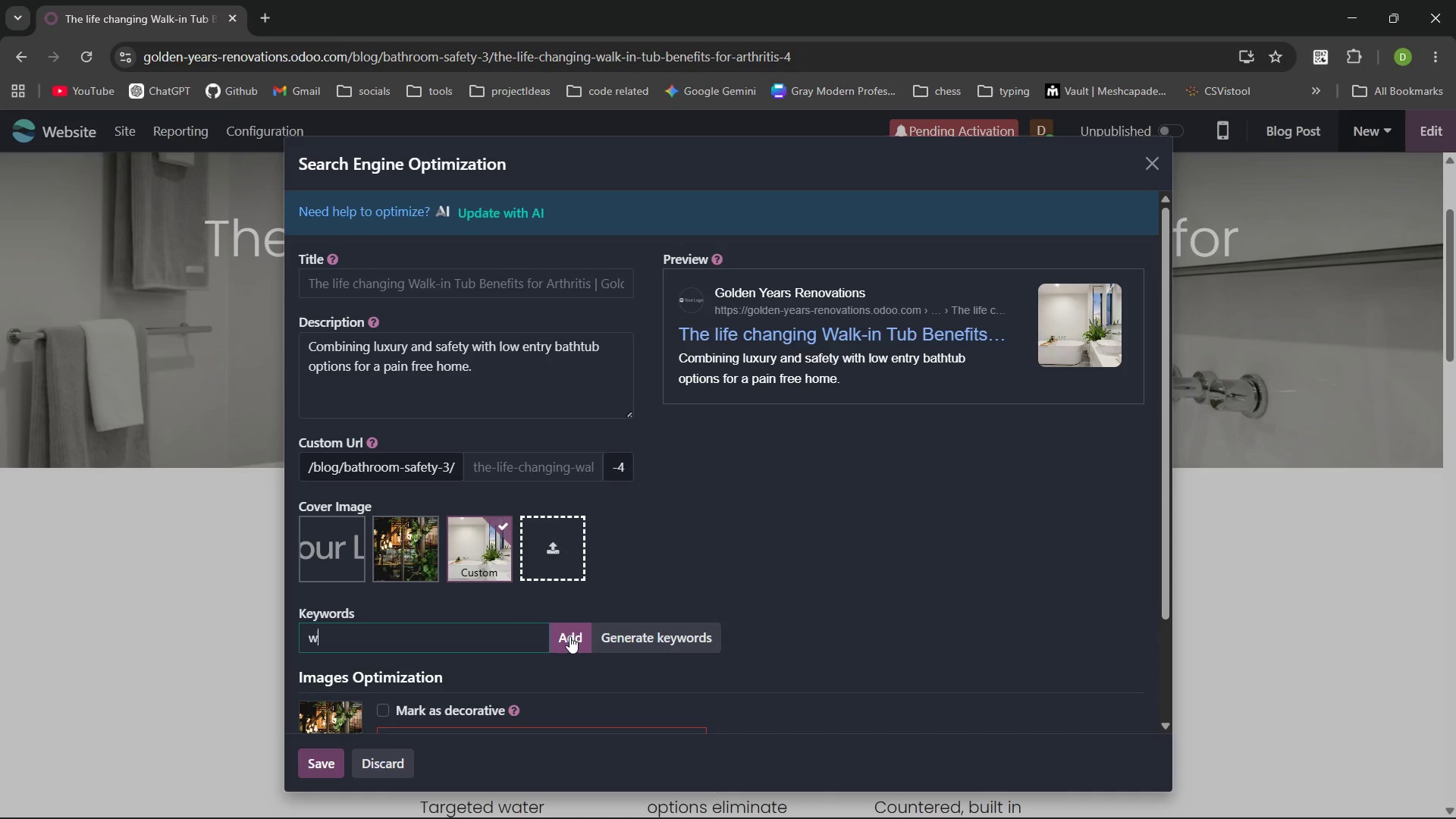 
type(walk-in)
 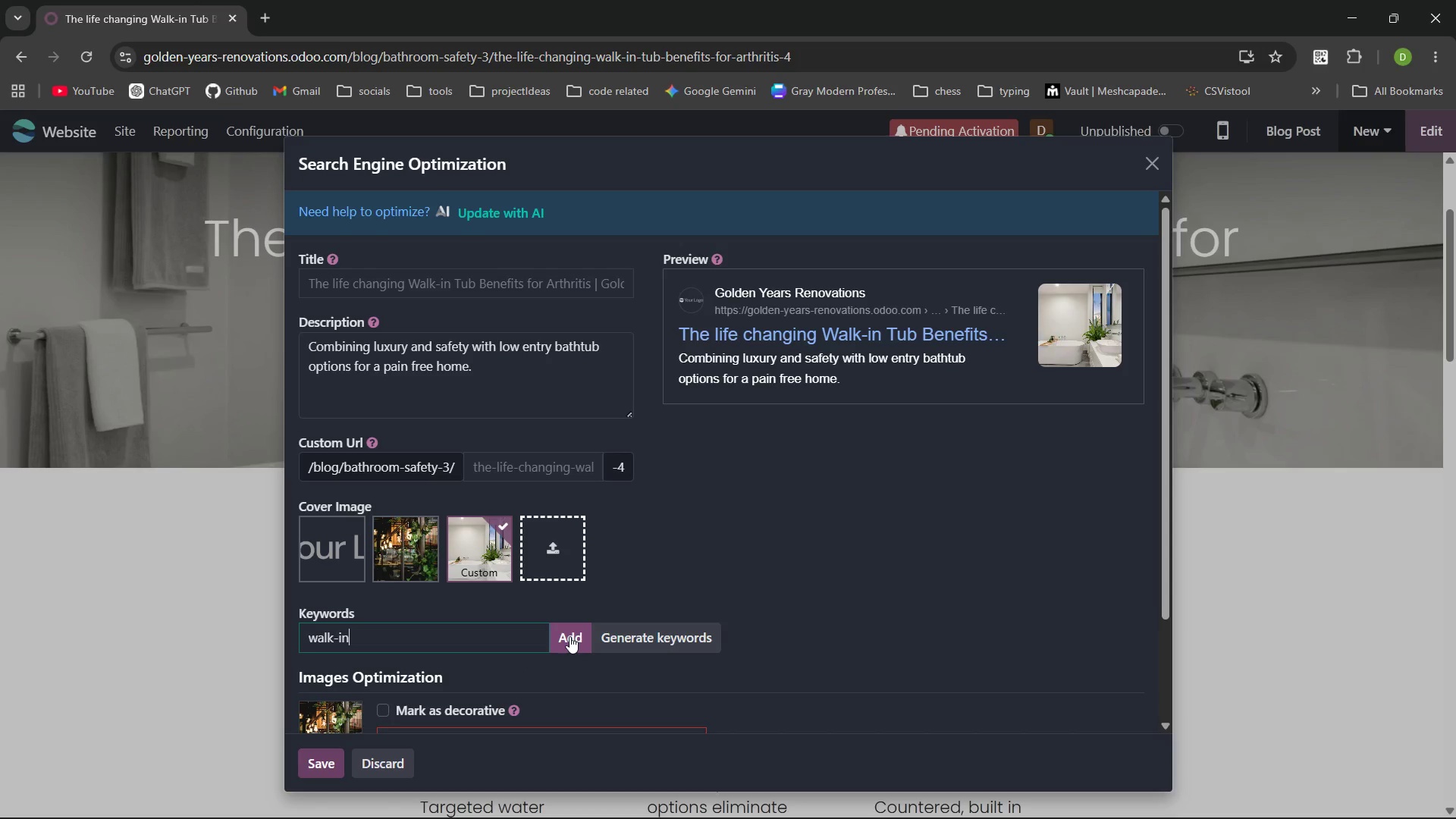 
wait(7.11)
 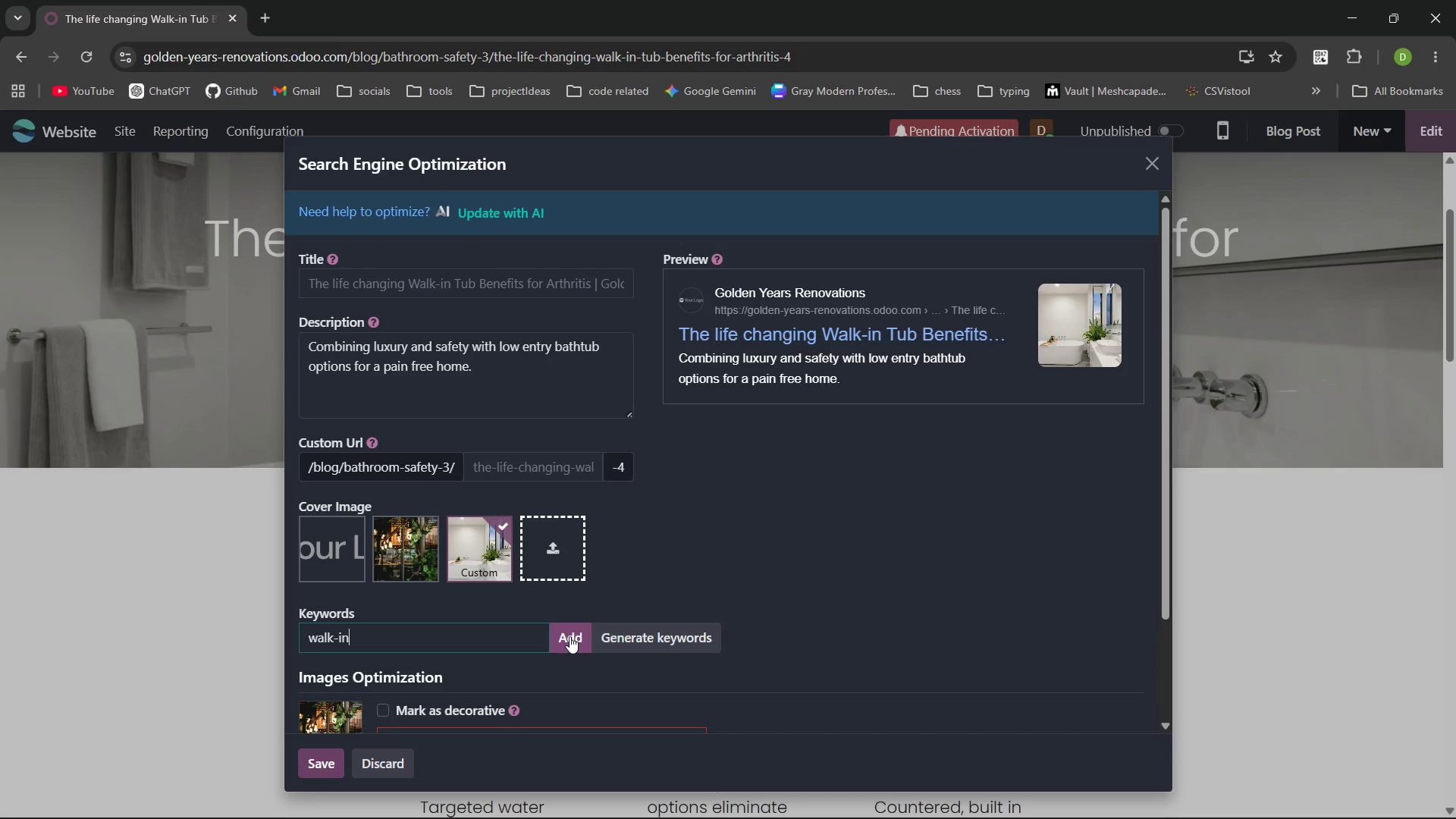 
type( shower)
 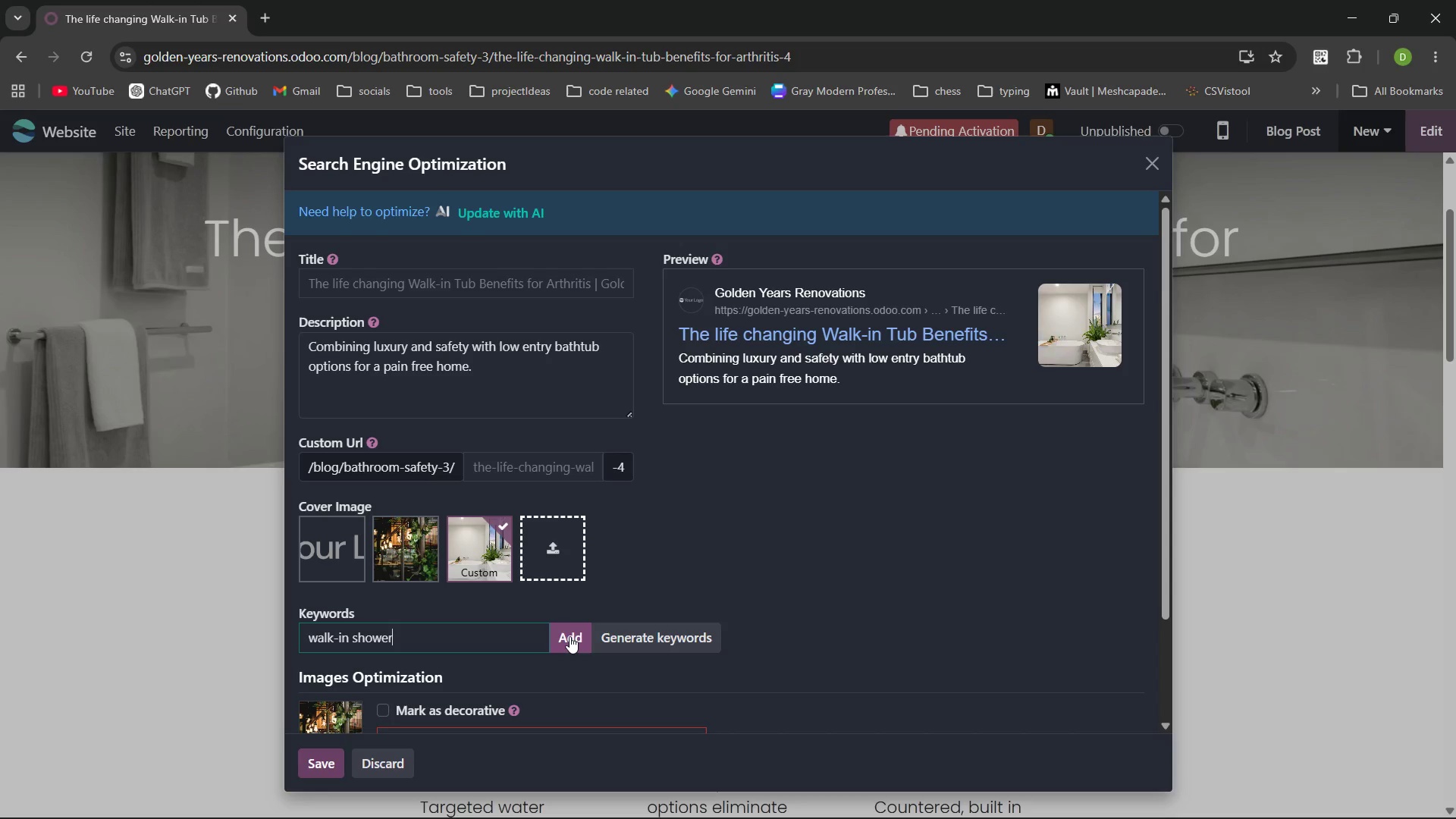 
left_click([570, 636])
 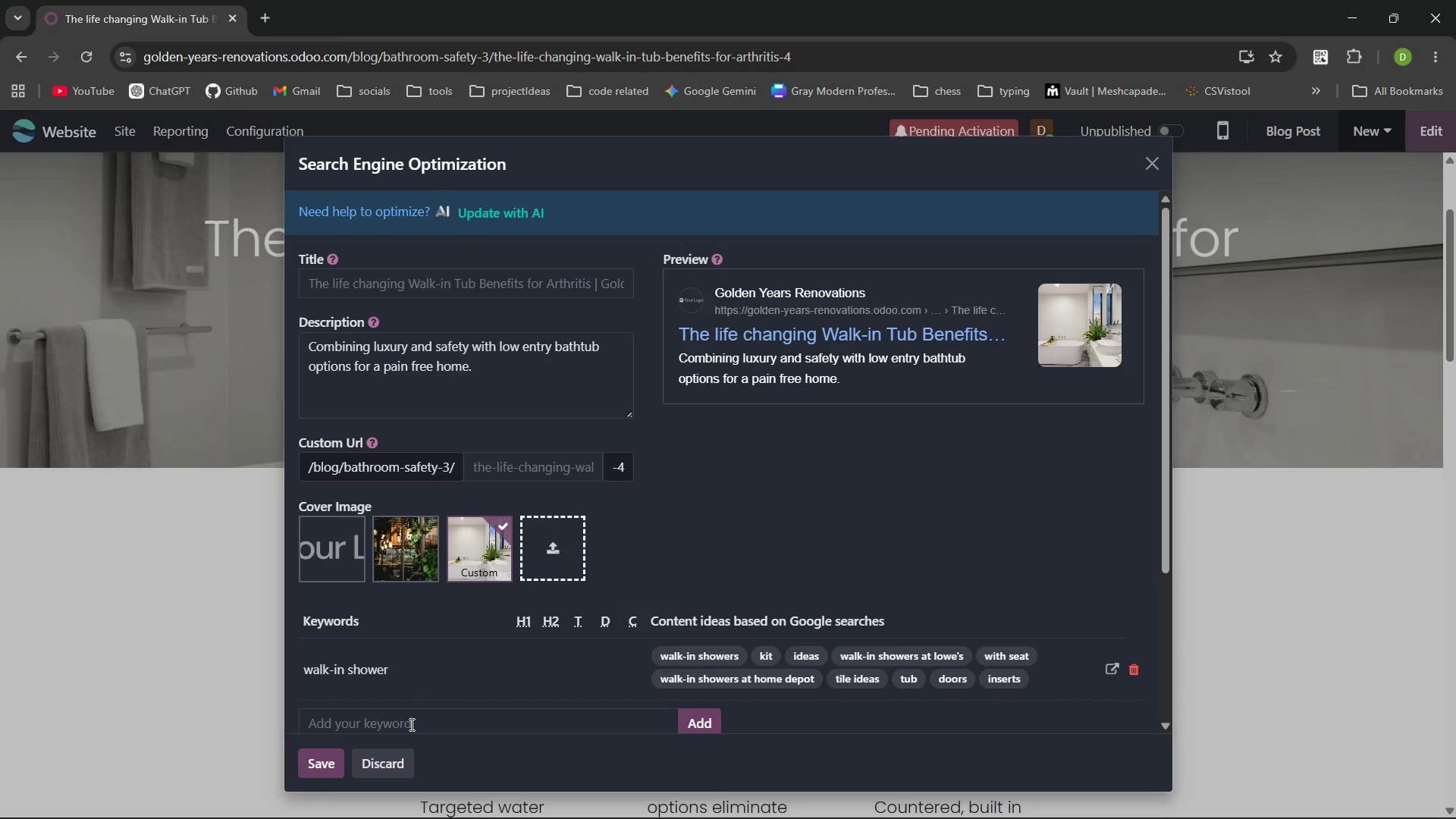 
left_click([391, 724])
 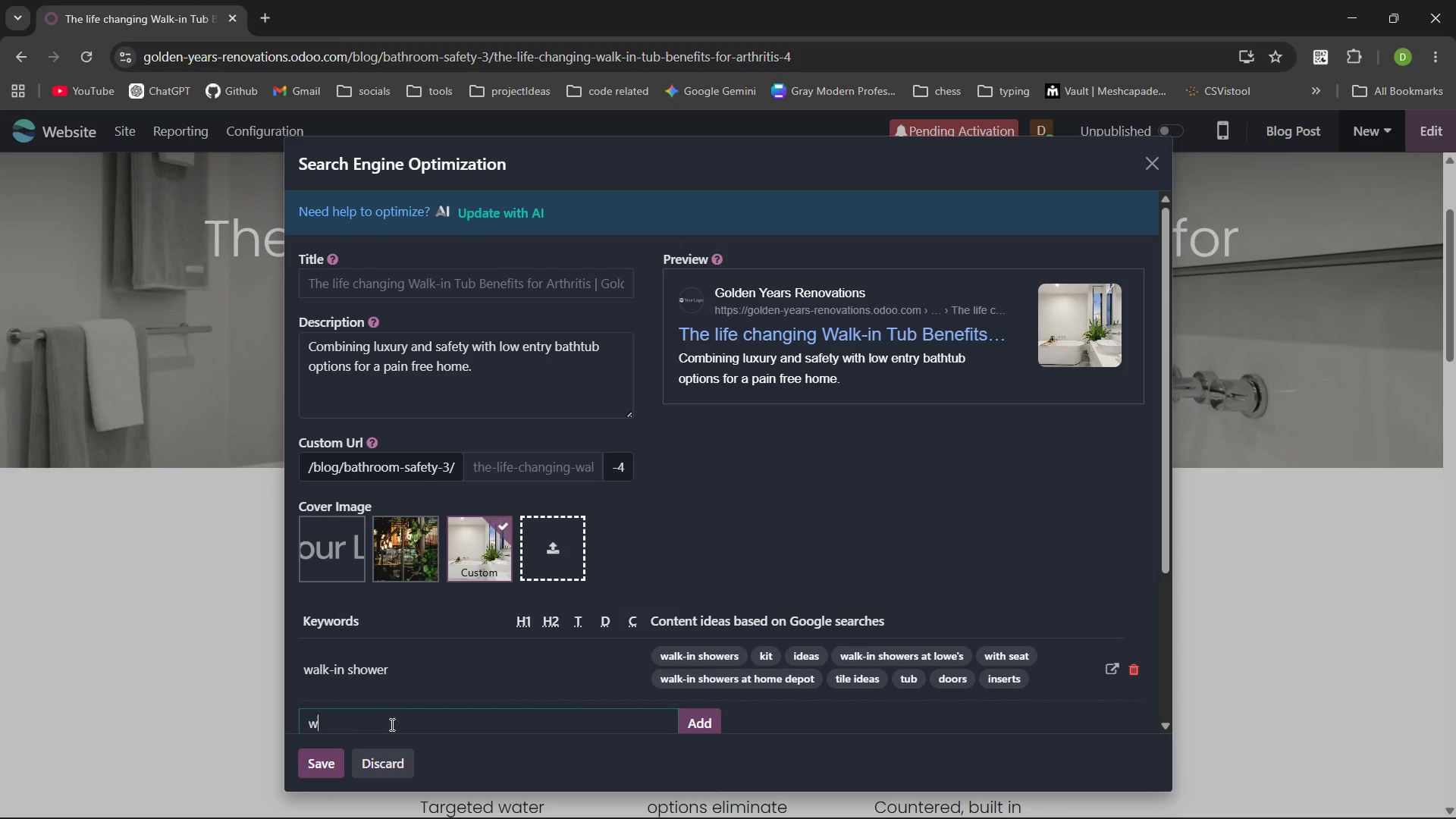 
type(walk-in tub)
 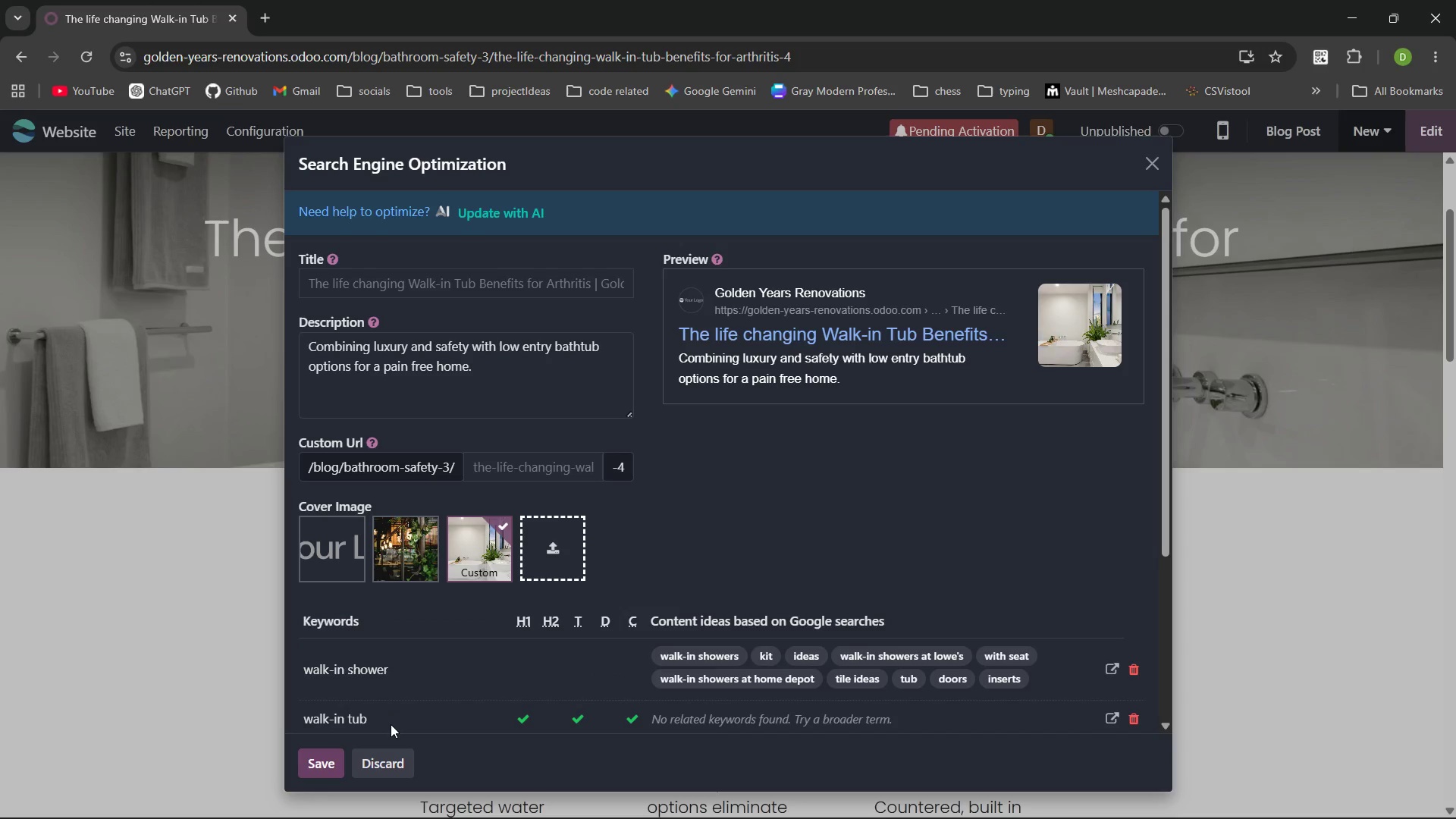 
hold_key(key=Enter, duration=16.31)
 